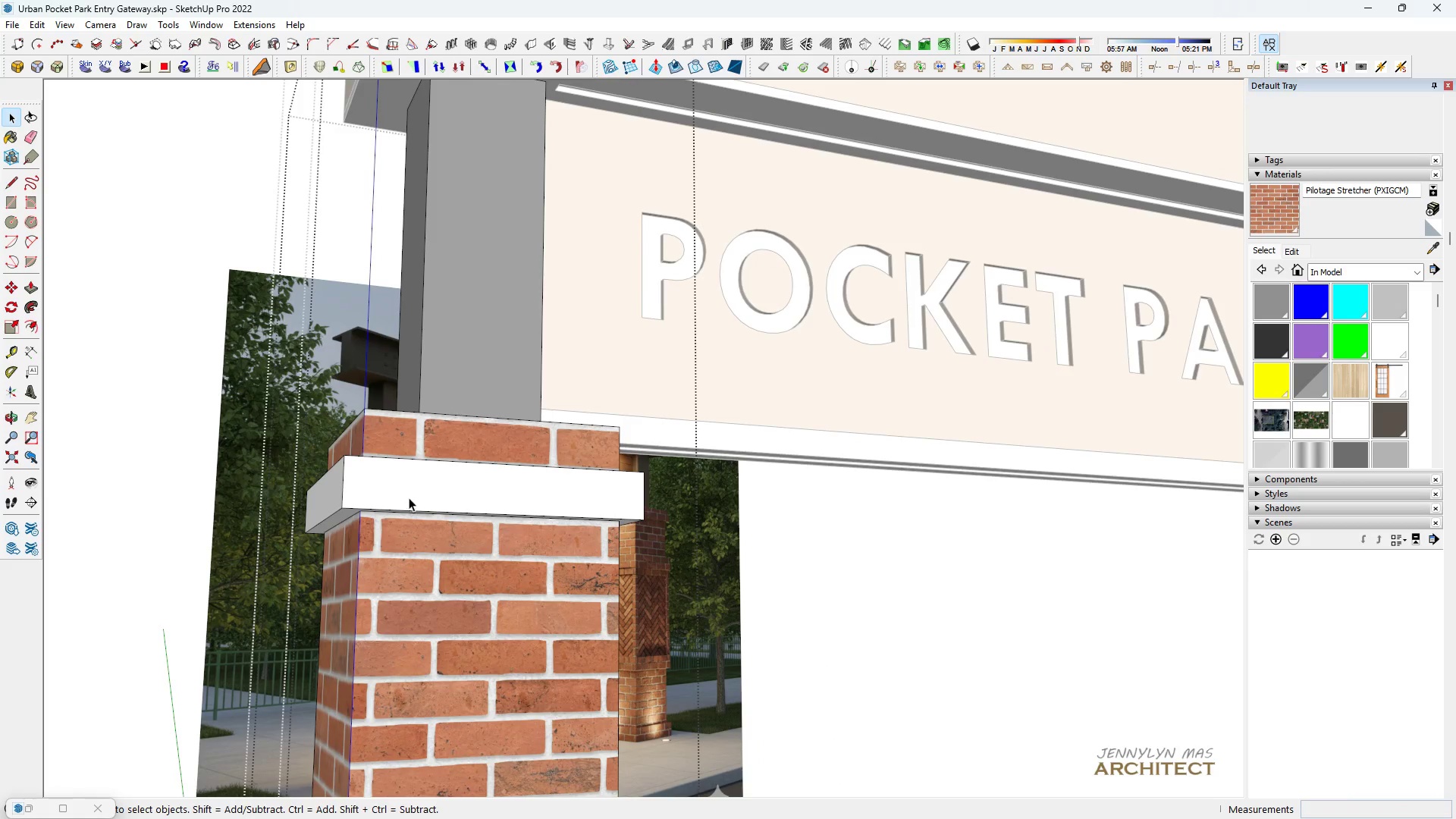 
triple_click([409, 497])
 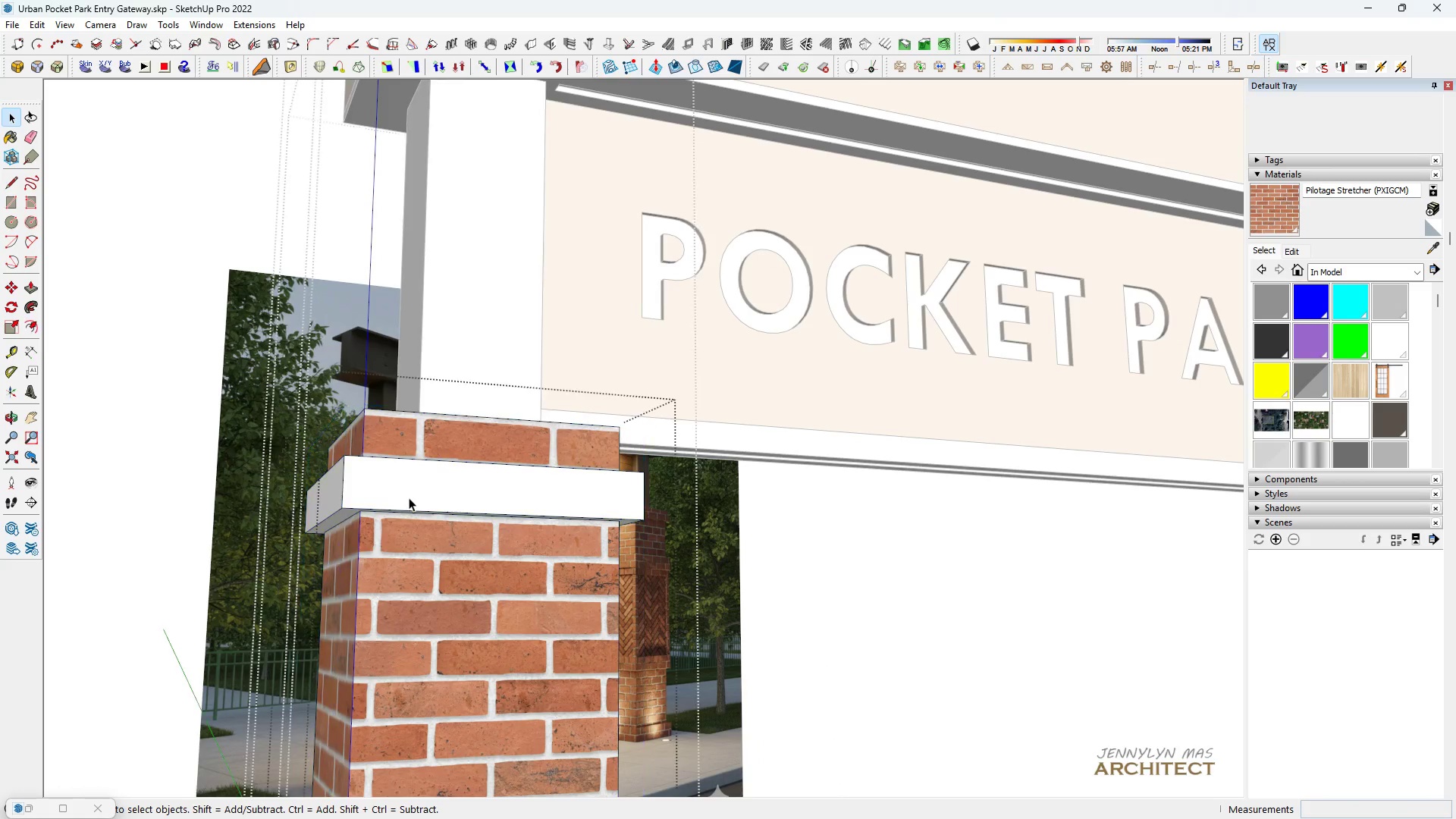 
triple_click([409, 497])
 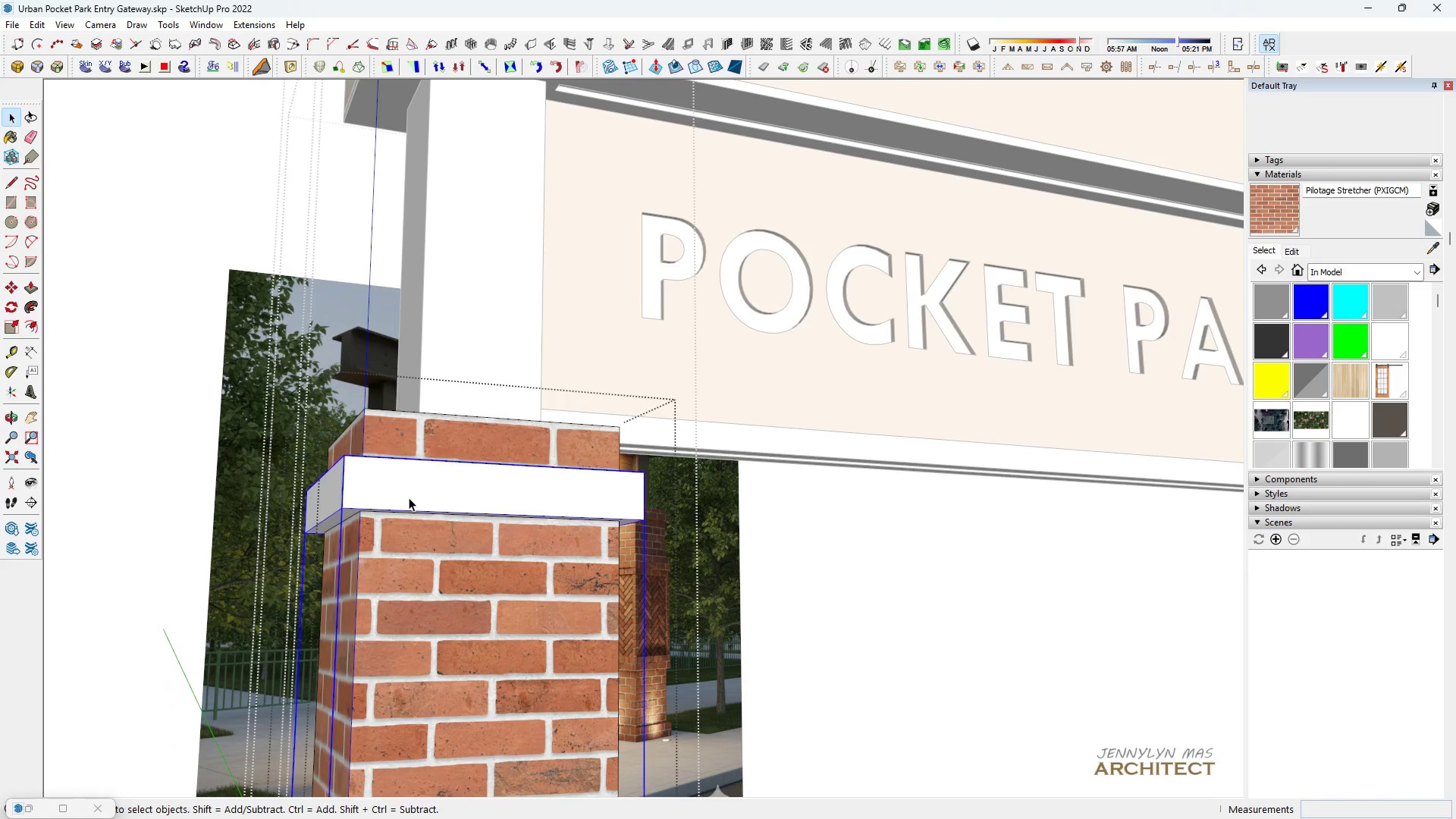 
triple_click([409, 497])
 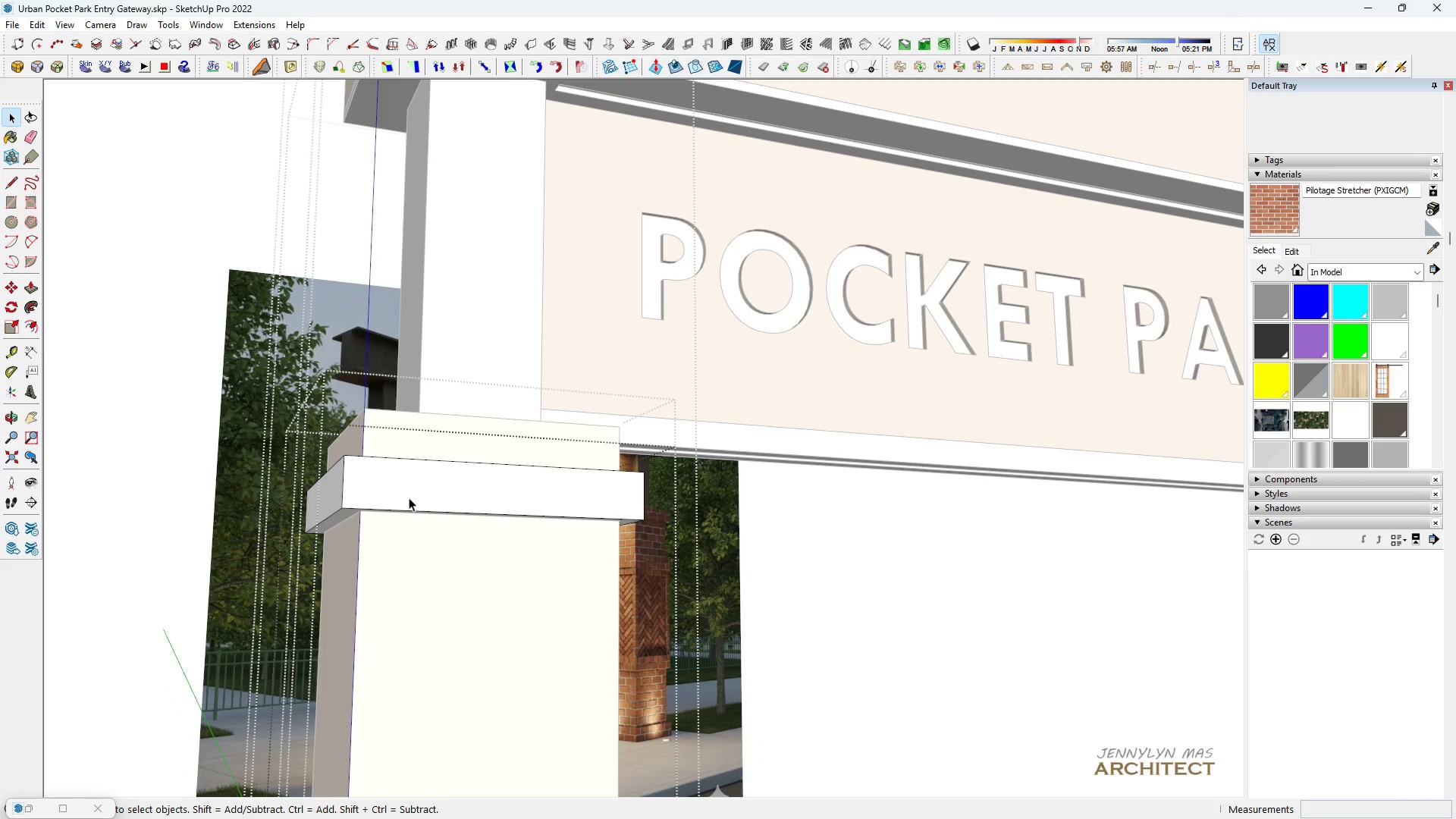 
triple_click([409, 497])
 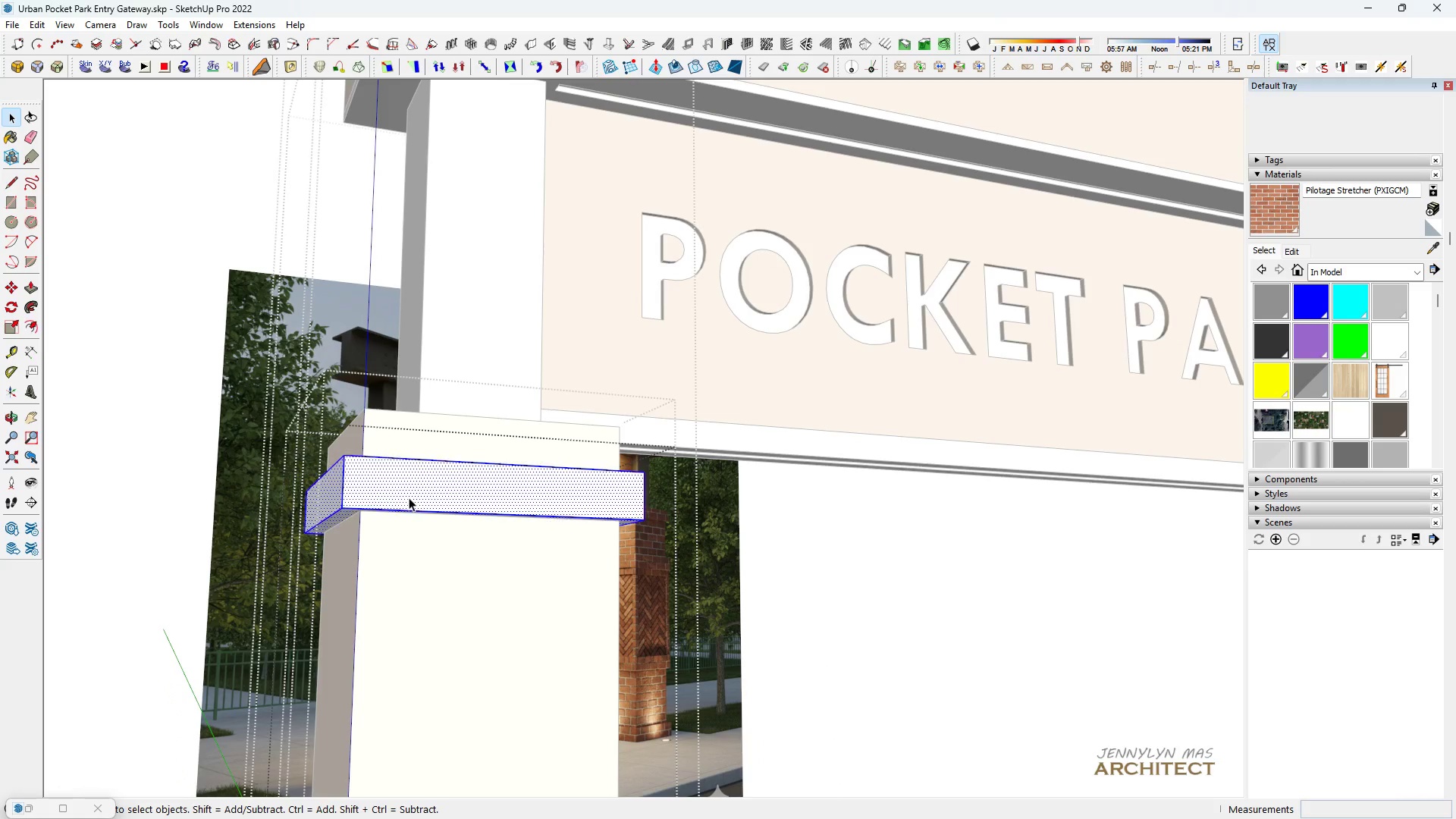 
triple_click([409, 497])
 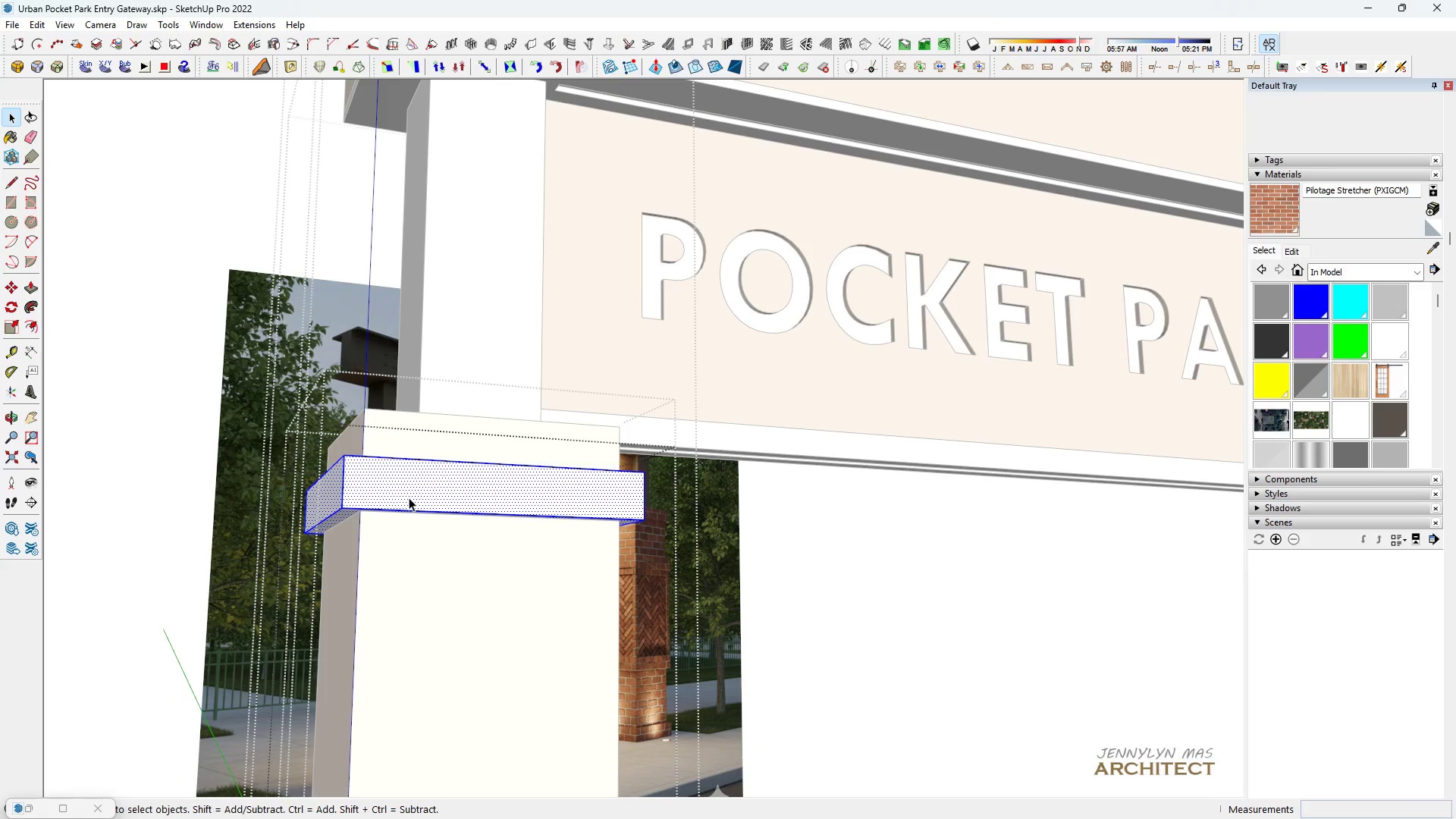 
triple_click([409, 497])
 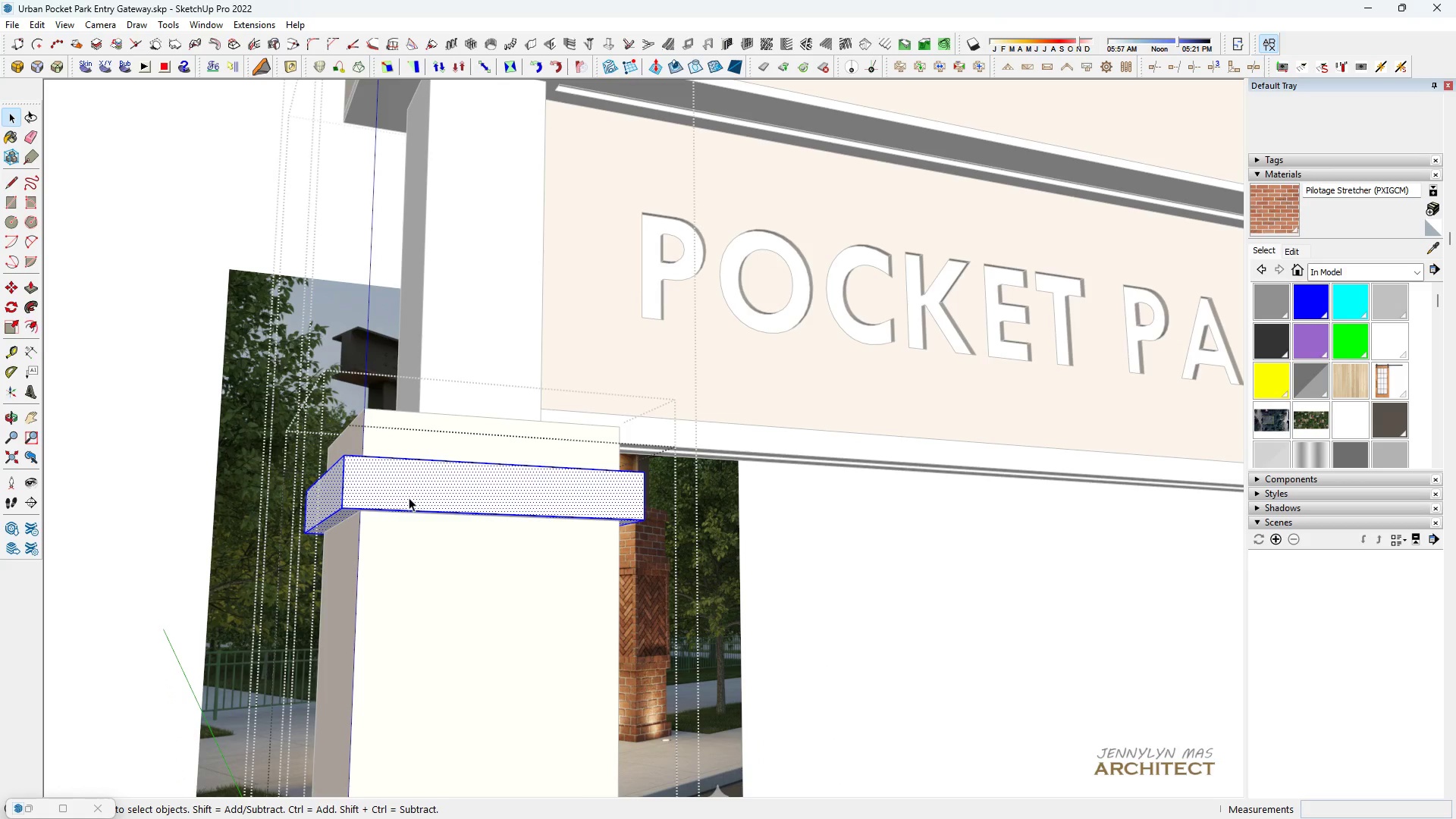 
triple_click([409, 497])
 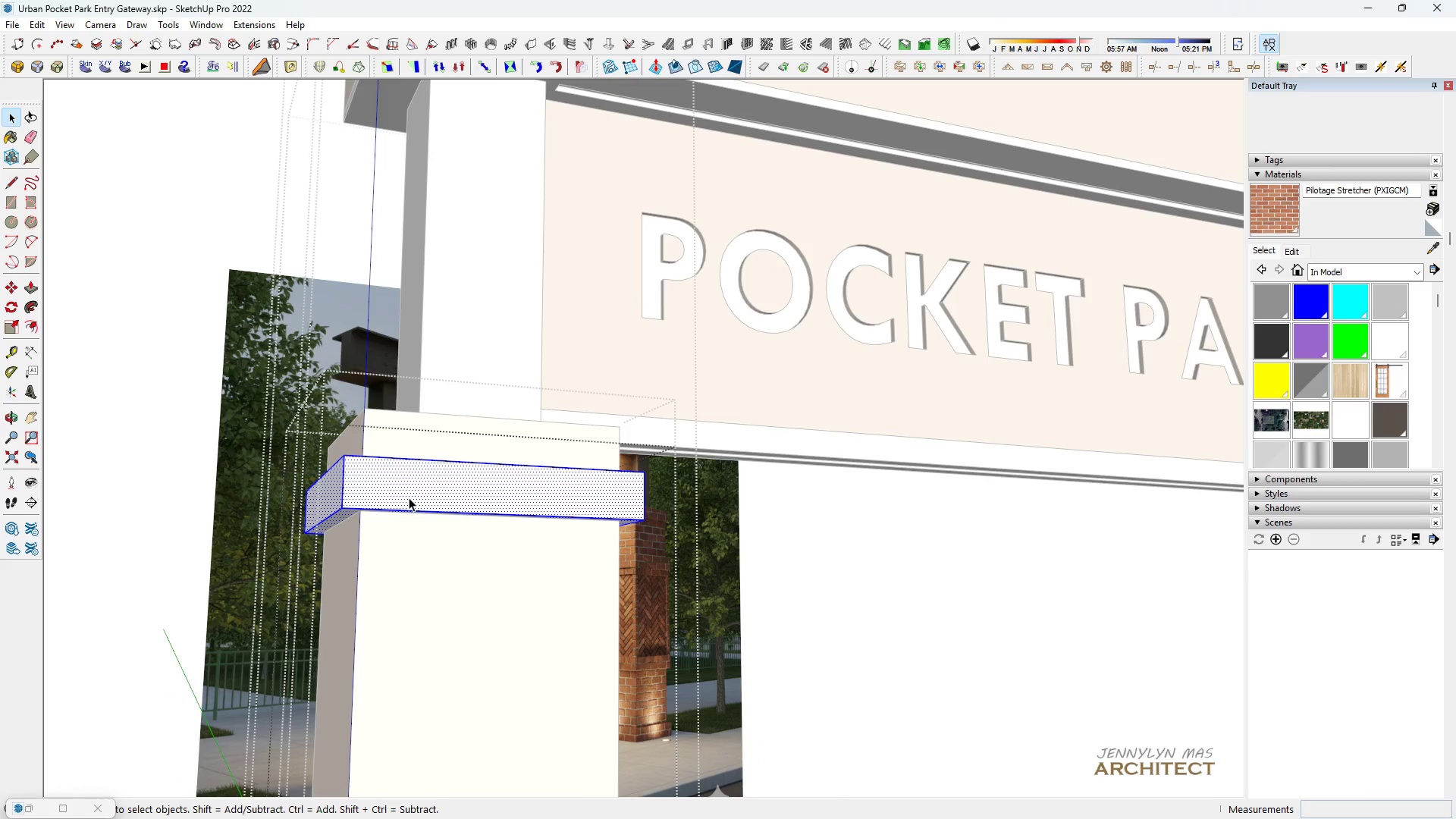 
triple_click([409, 497])
 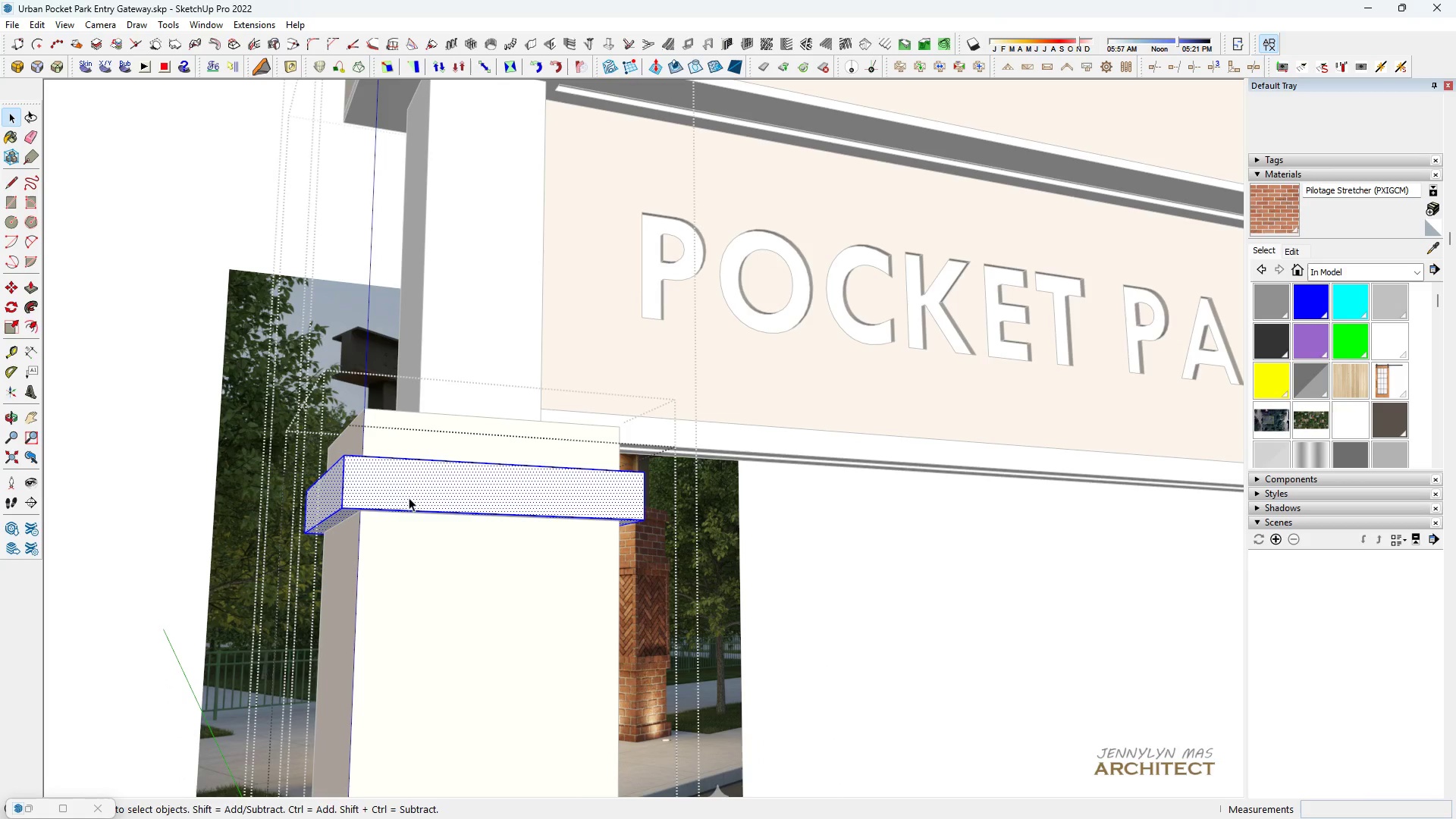 
key(B)
 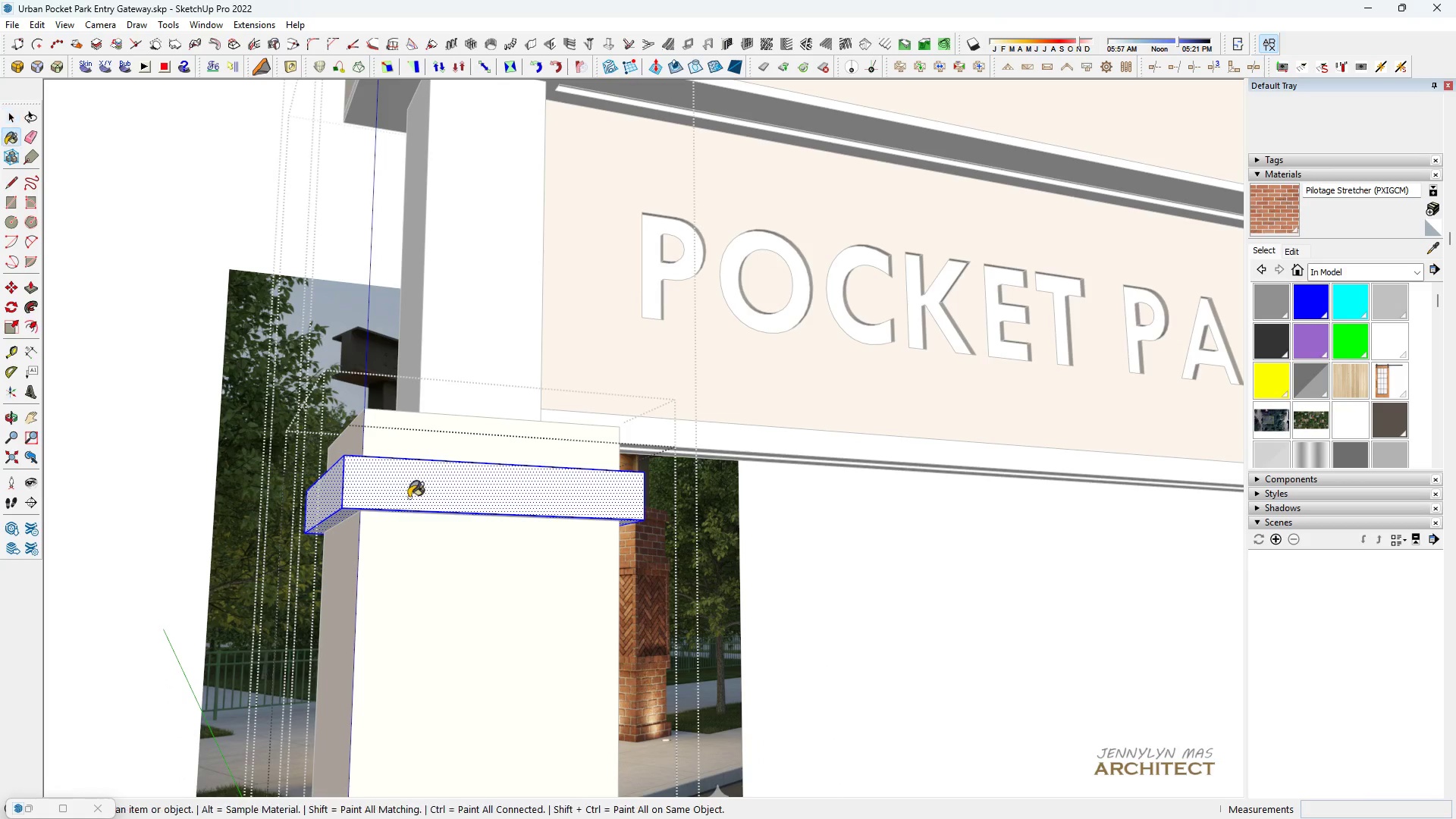 
triple_click([409, 497])
 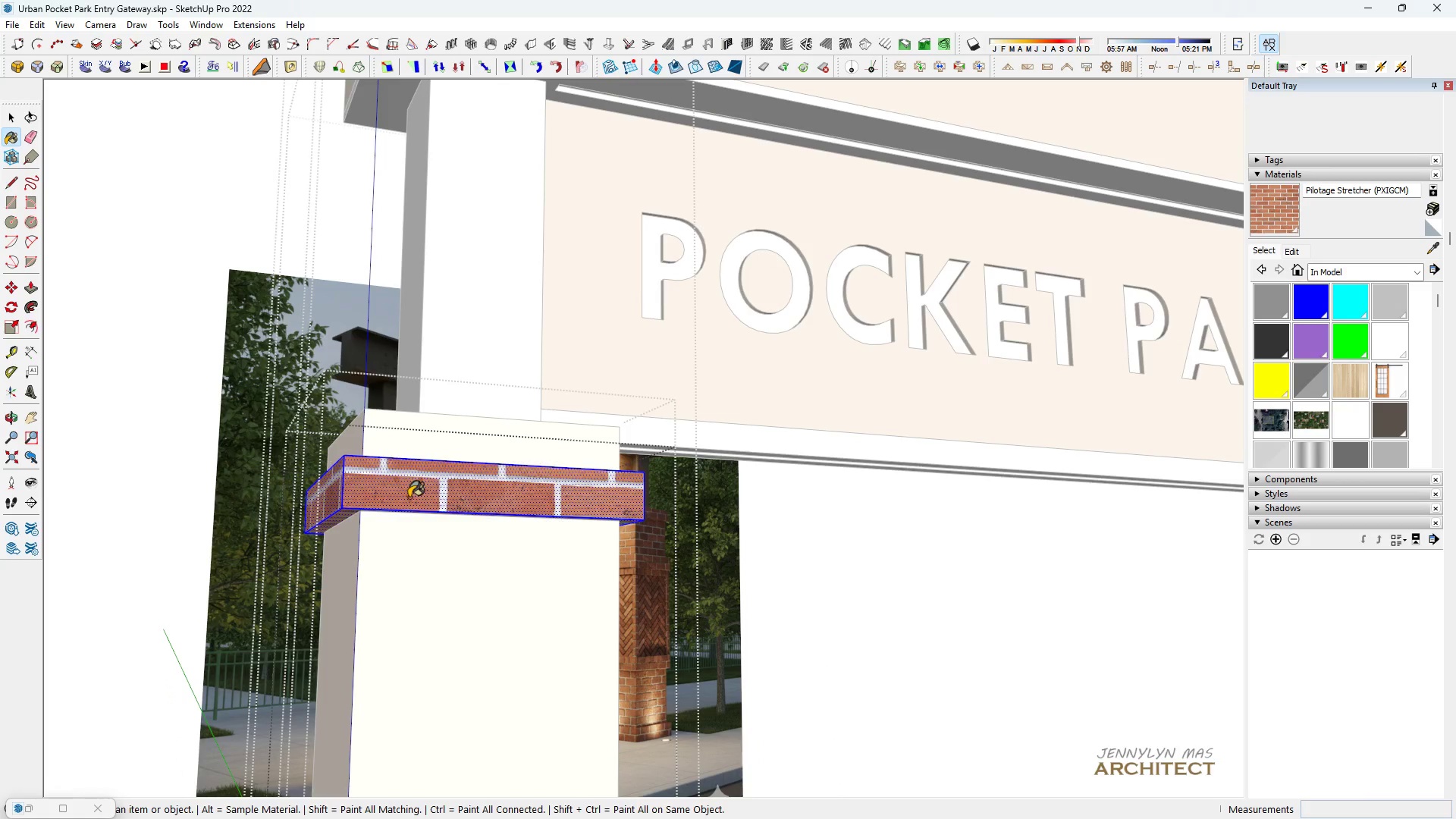 
triple_click([409, 497])
 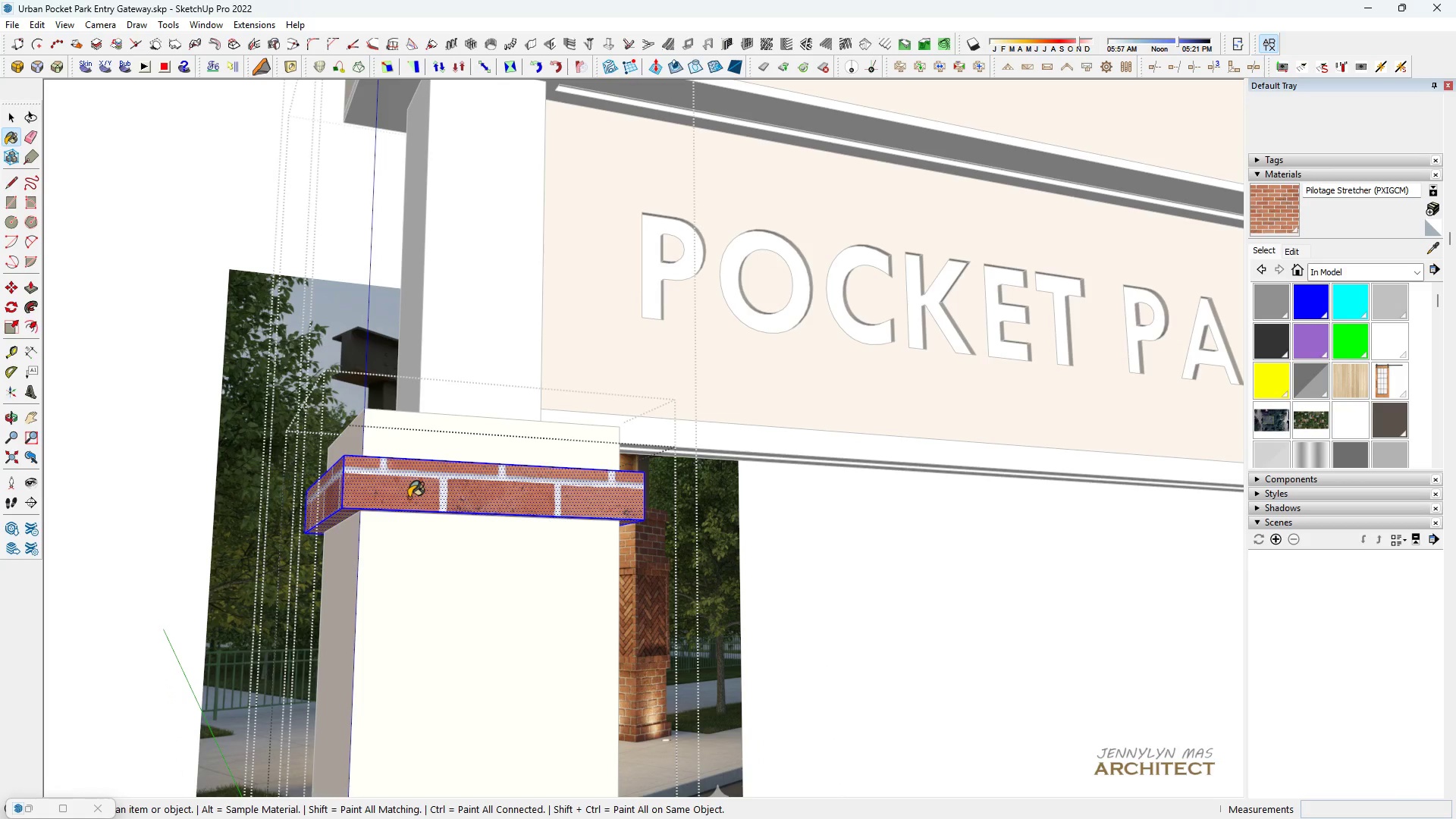 
triple_click([409, 497])
 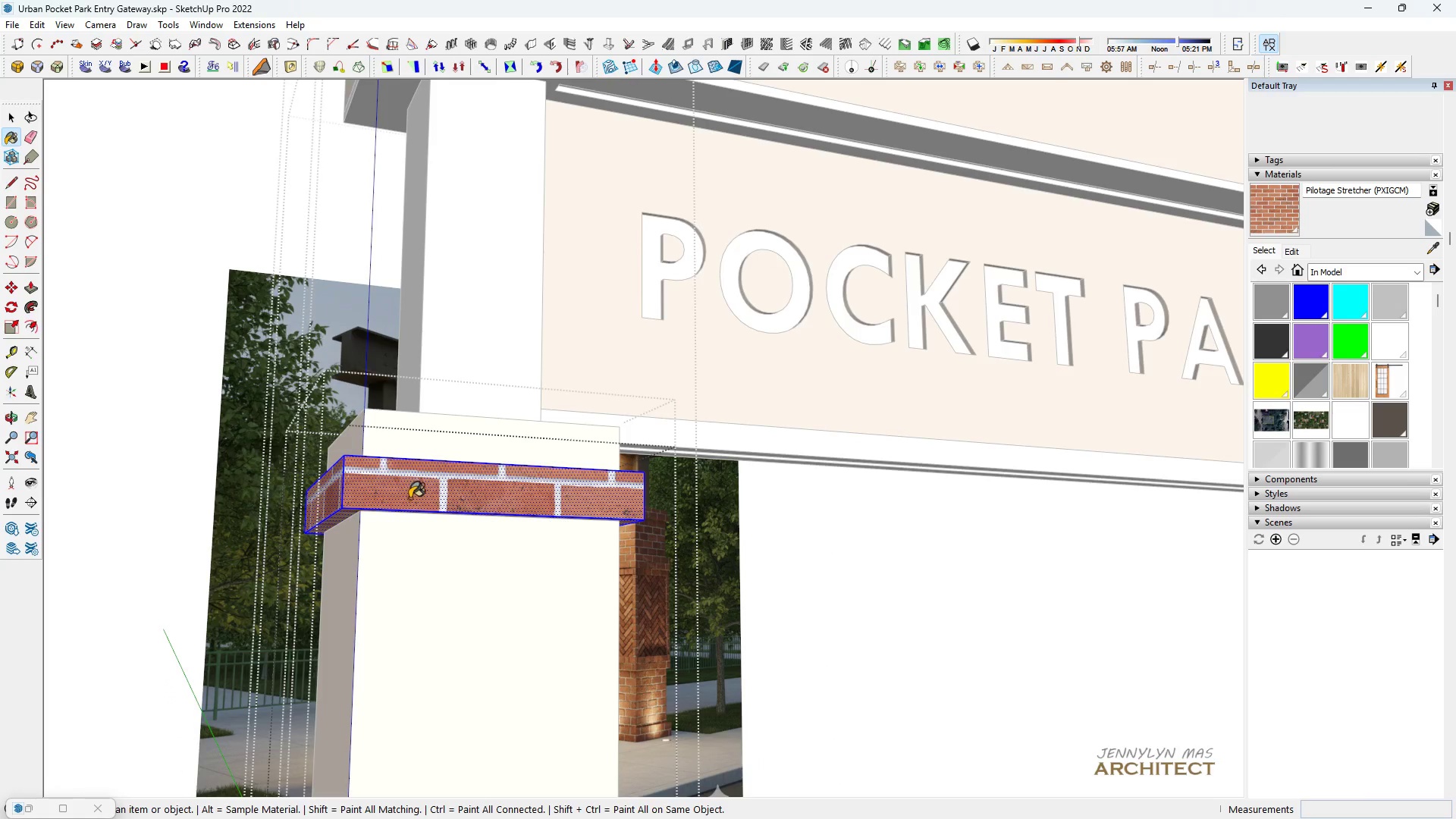 
scroll: coordinate [410, 498], scroll_direction: up, amount: 5.0
 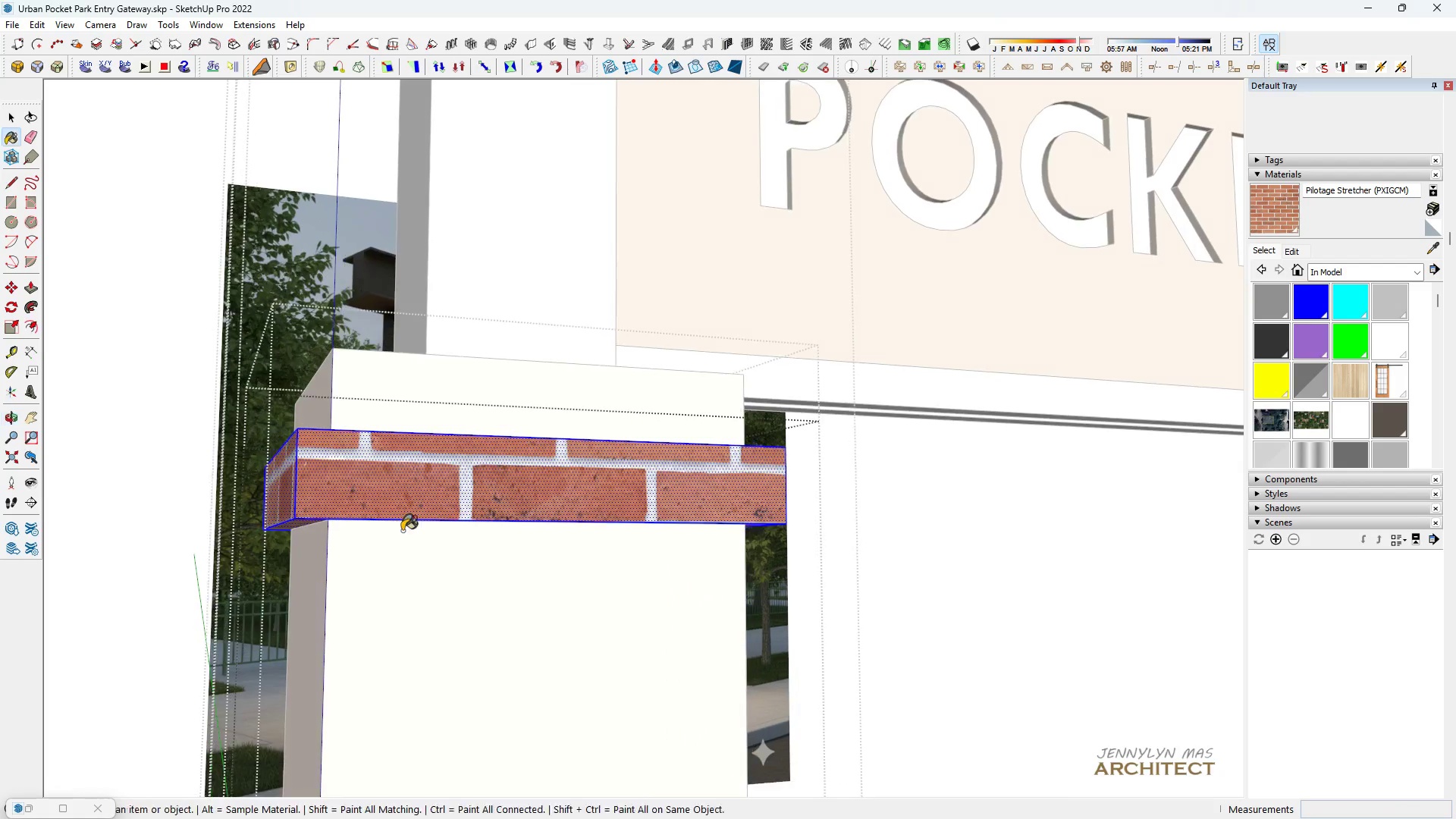 
key(Space)
 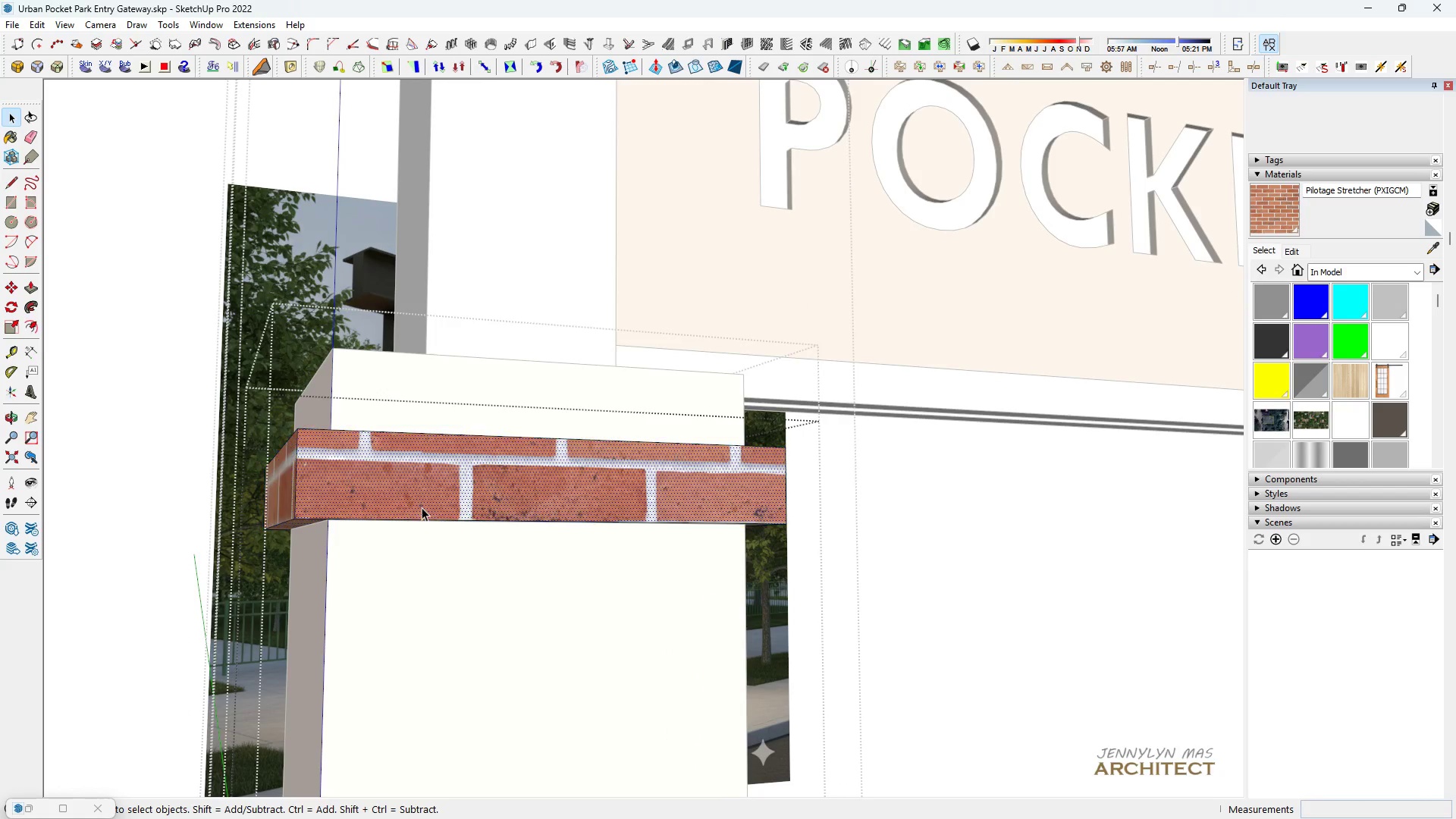 
right_click([422, 507])
 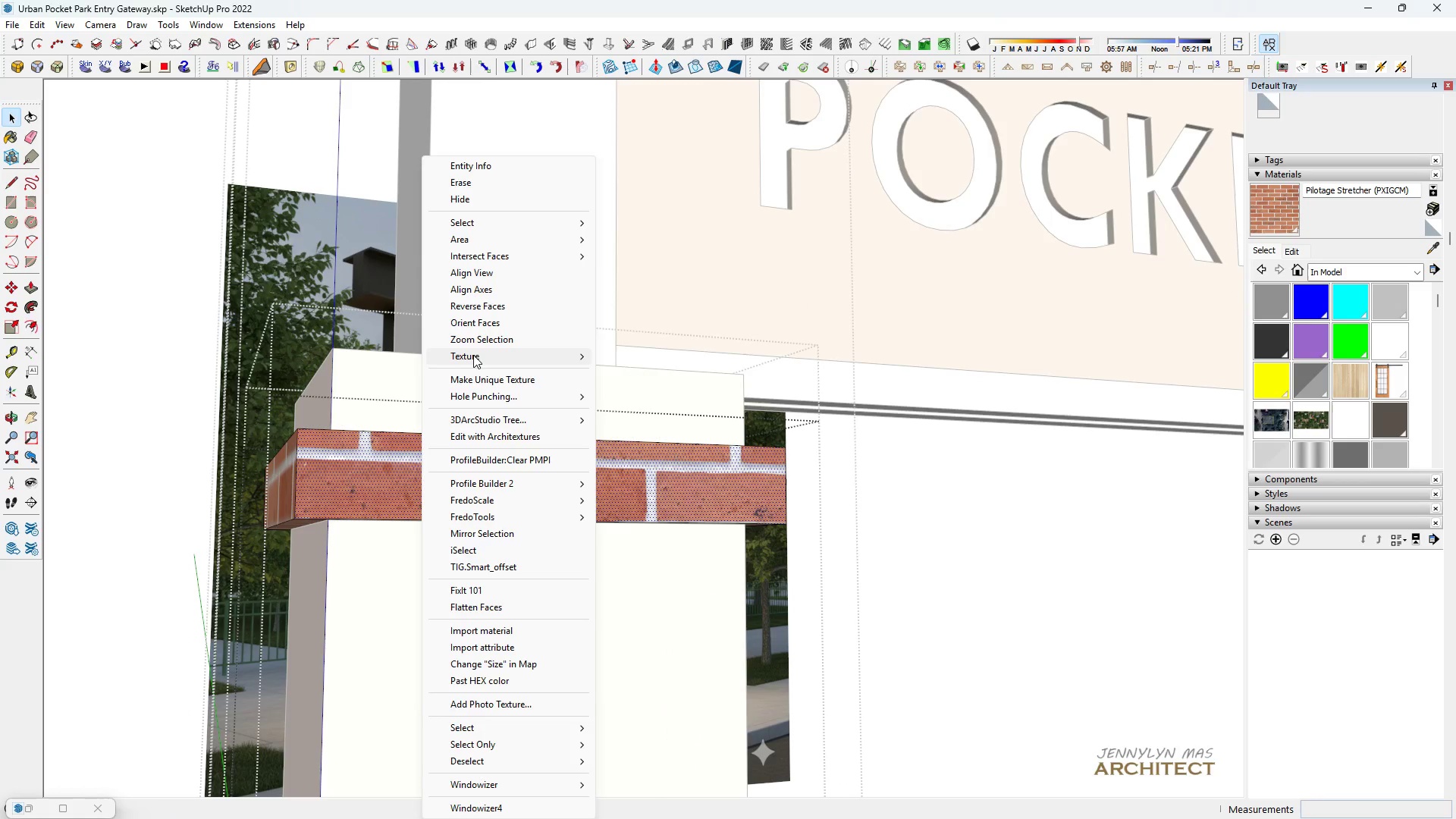 
left_click([472, 356])
 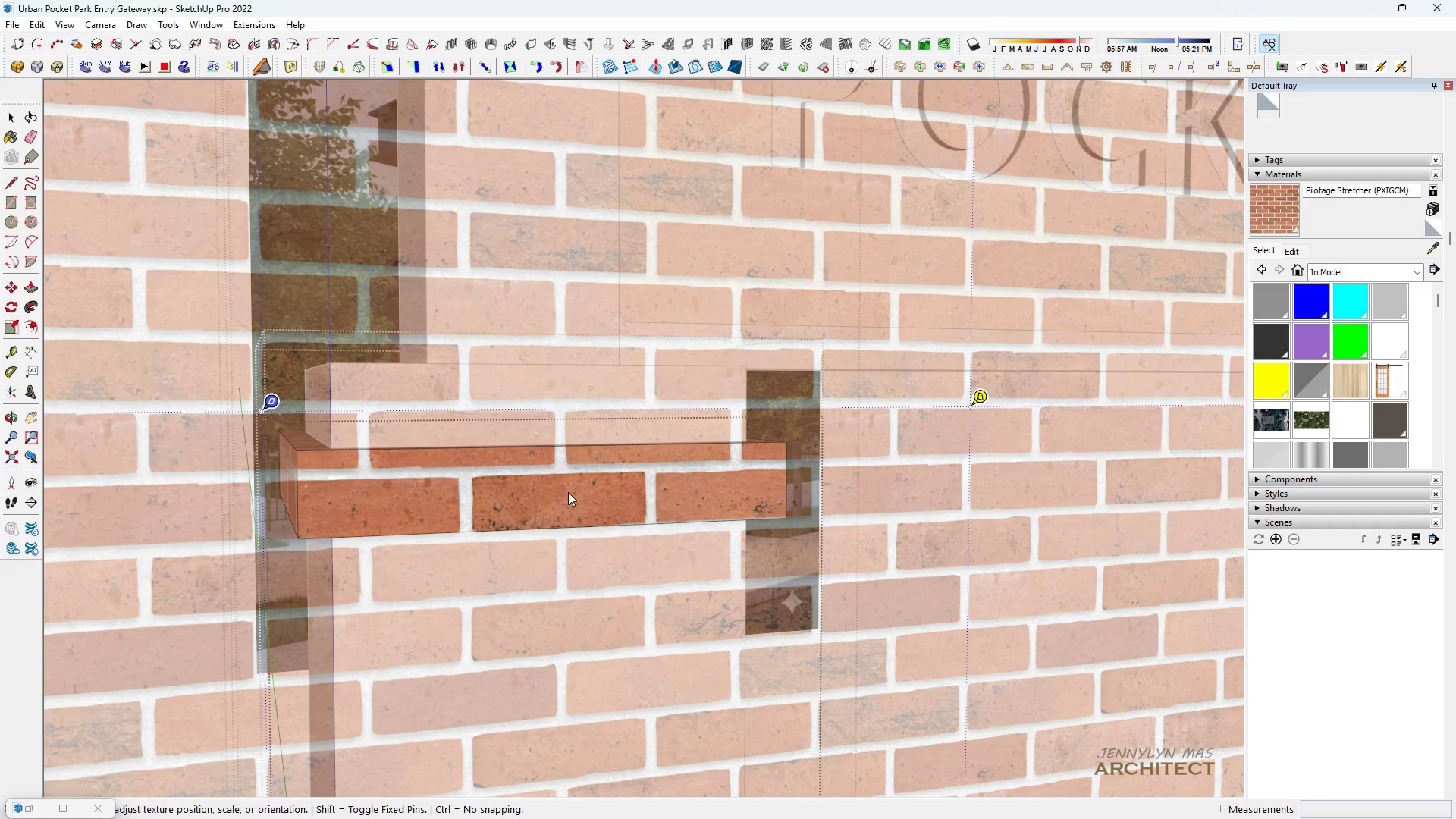 
scroll: coordinate [560, 494], scroll_direction: up, amount: 3.0
 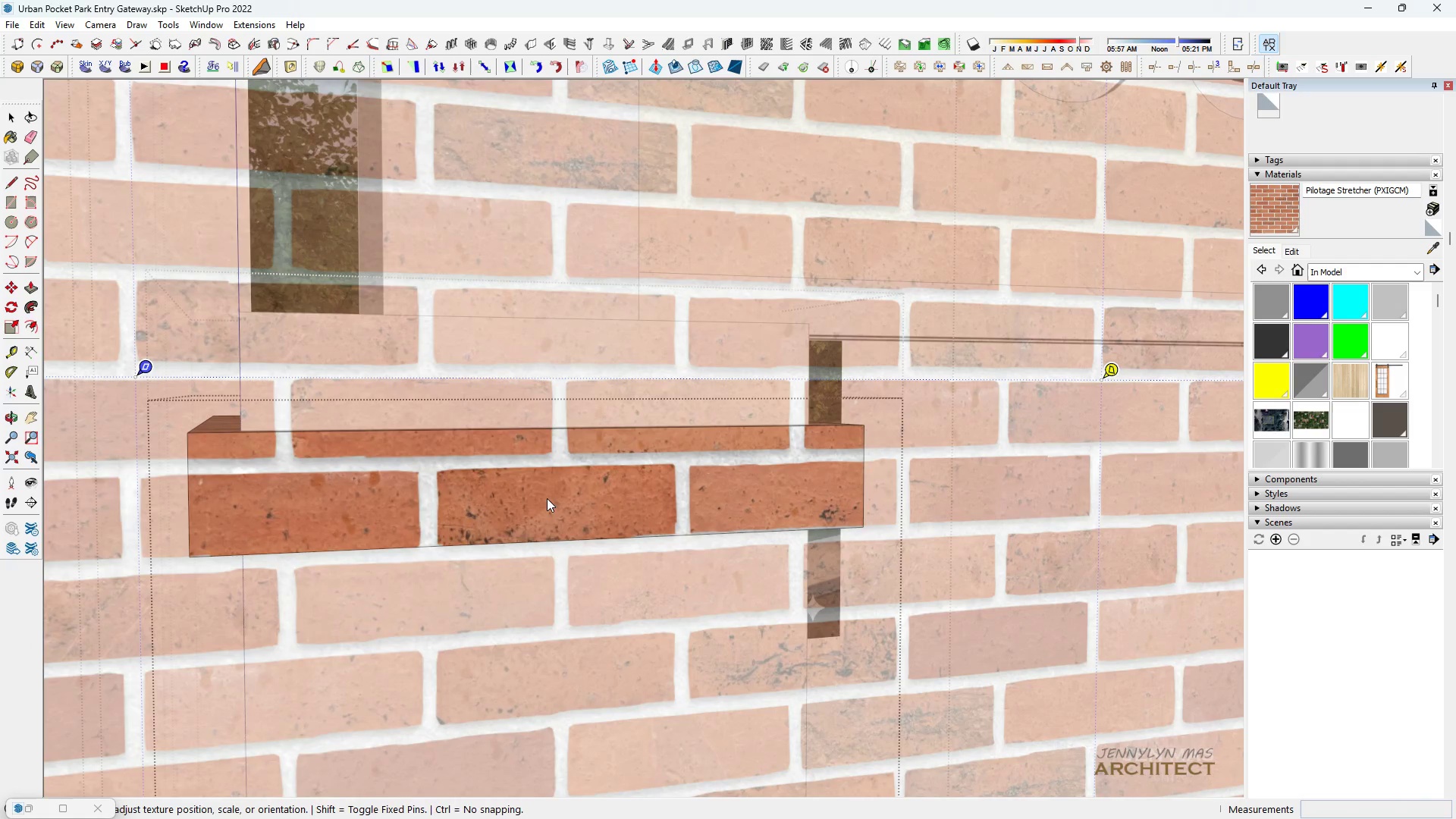 
left_click_drag(start_coordinate=[548, 490], to_coordinate=[545, 473])
 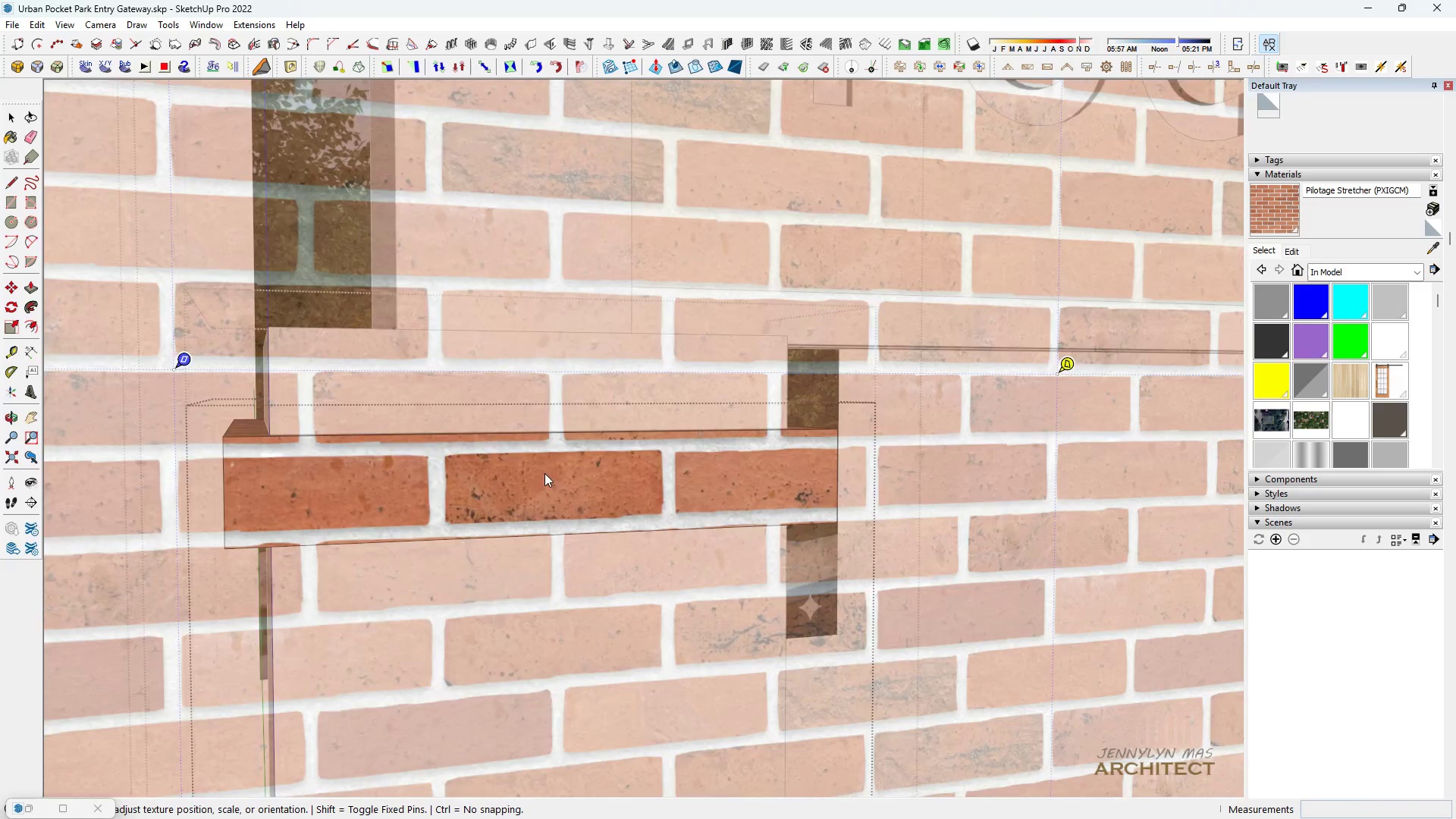 
scroll: coordinate [576, 691], scroll_direction: down, amount: 10.0
 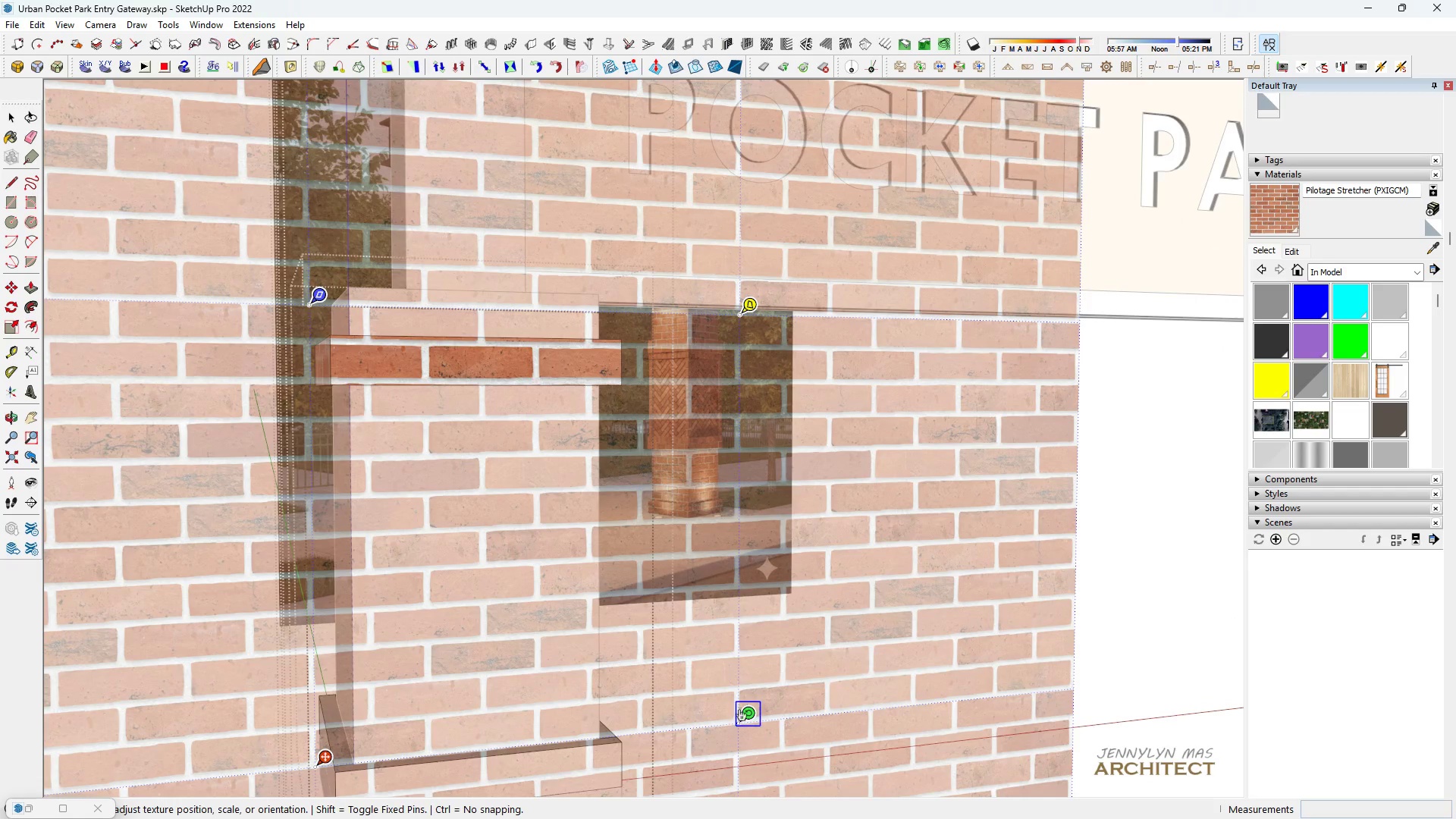 
left_click_drag(start_coordinate=[740, 714], to_coordinate=[764, 716])
 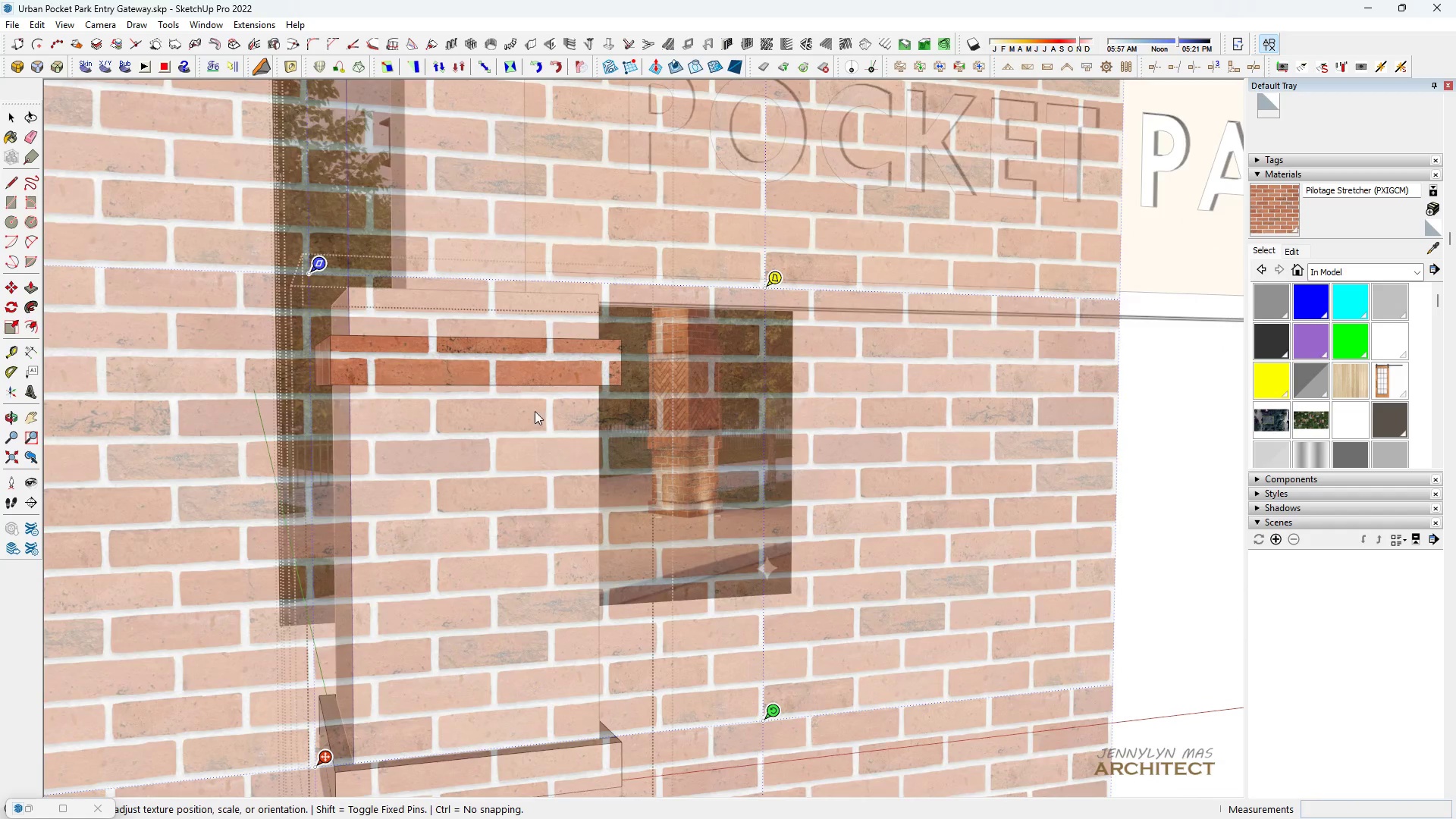 
scroll: coordinate [459, 369], scroll_direction: up, amount: 9.0
 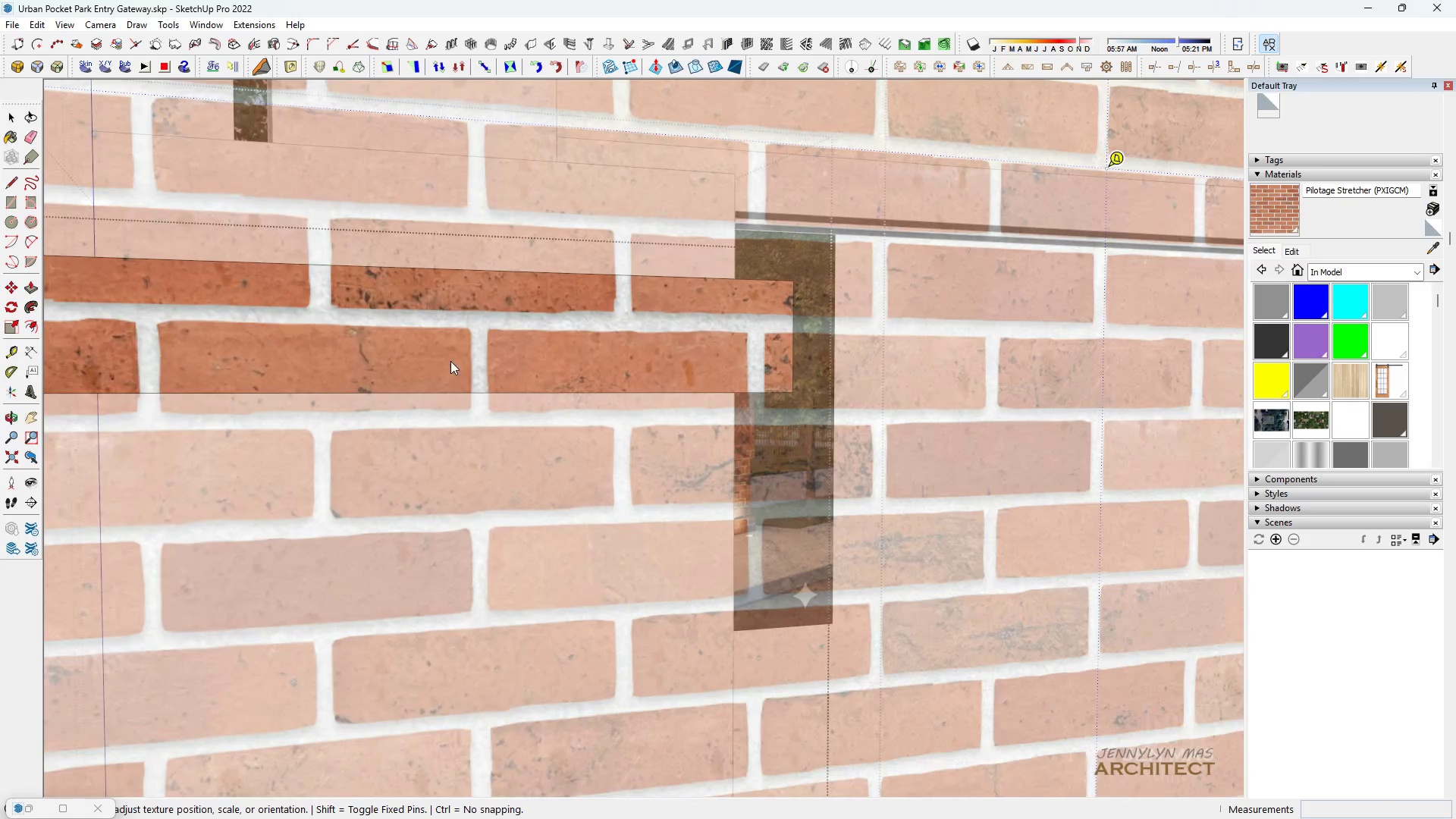 
left_click_drag(start_coordinate=[450, 361], to_coordinate=[446, 426])
 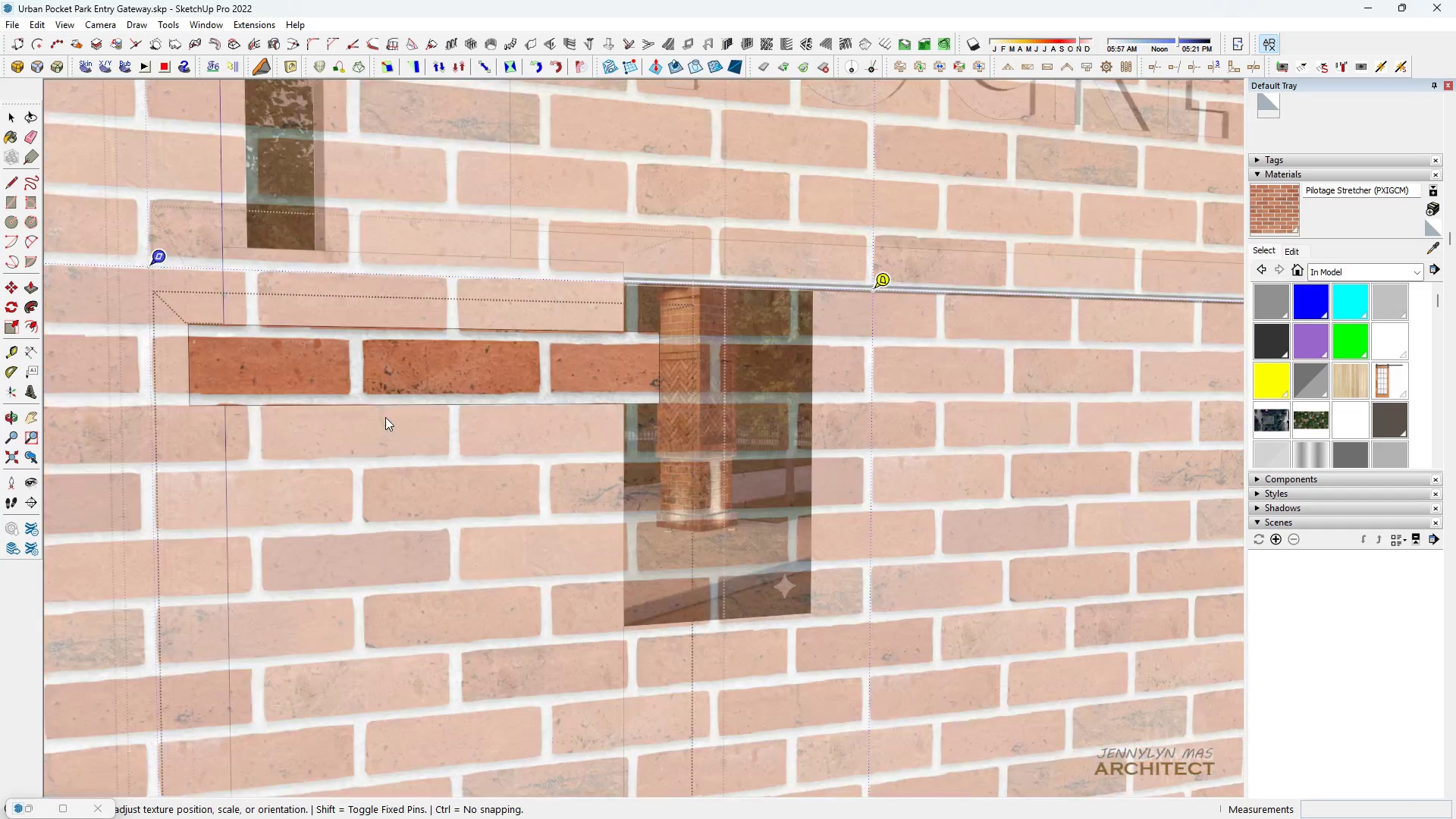 
scroll: coordinate [381, 402], scroll_direction: down, amount: 12.0
 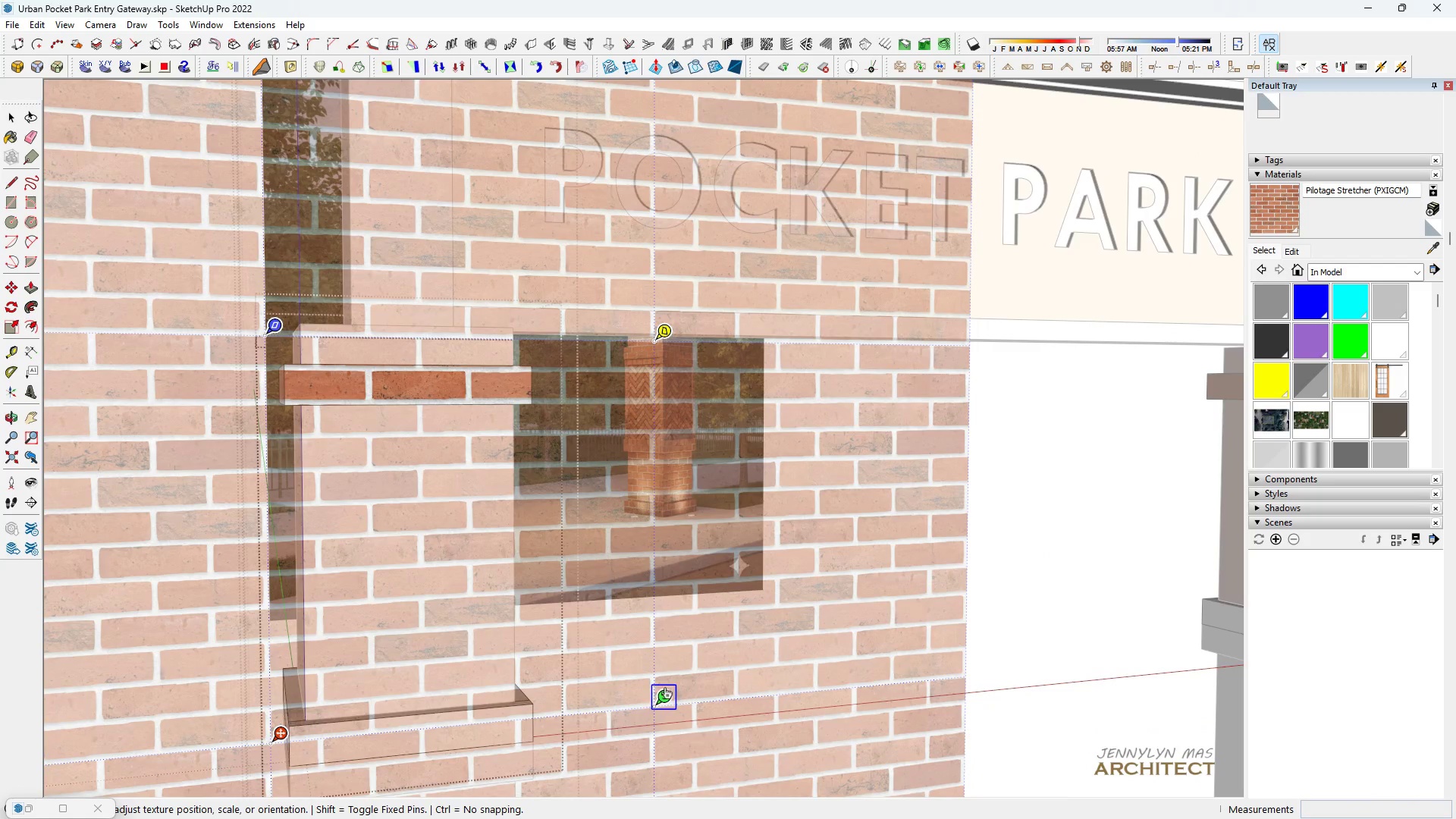 
left_click_drag(start_coordinate=[667, 692], to_coordinate=[682, 694])
 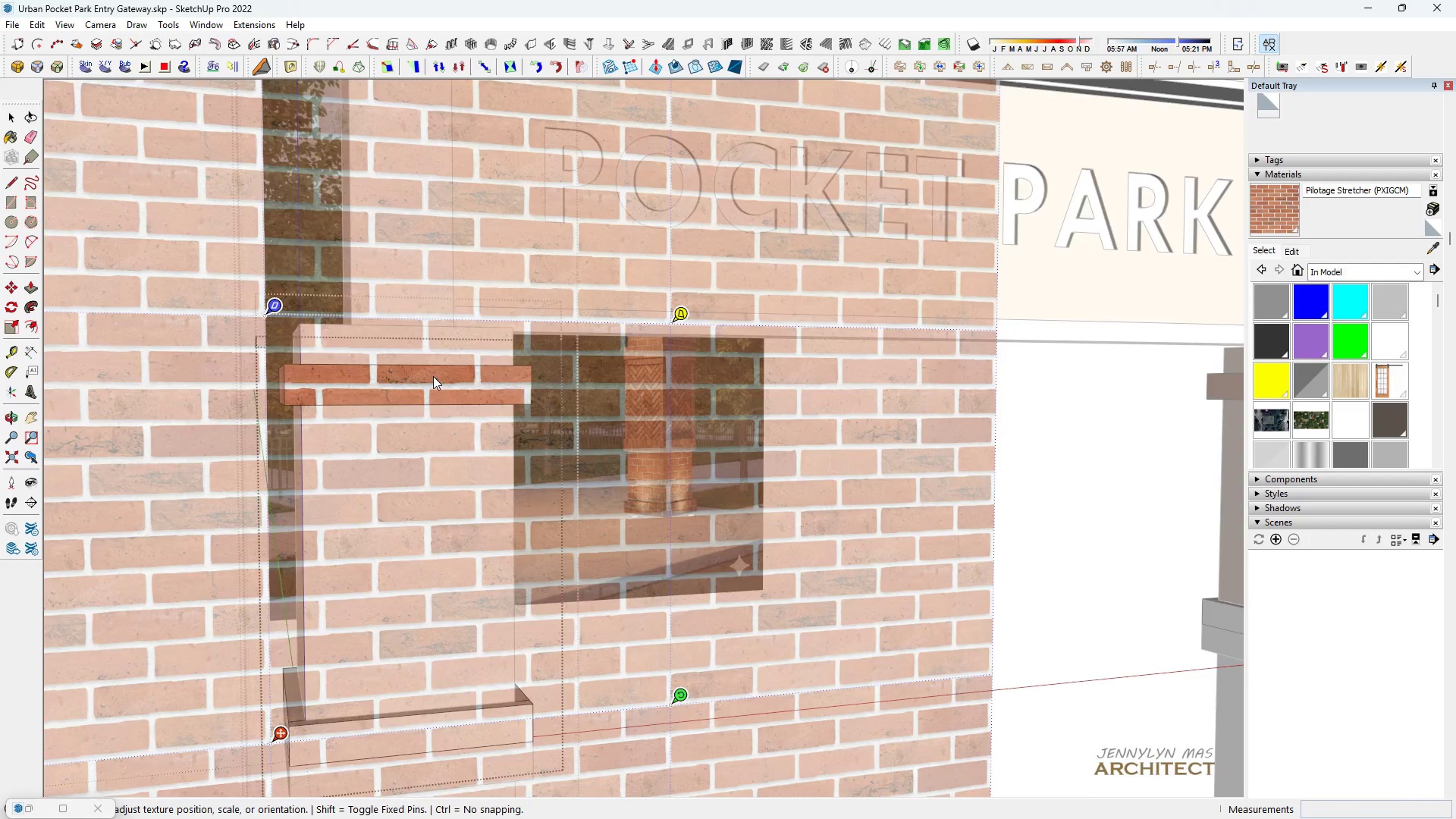 
scroll: coordinate [402, 353], scroll_direction: up, amount: 8.0
 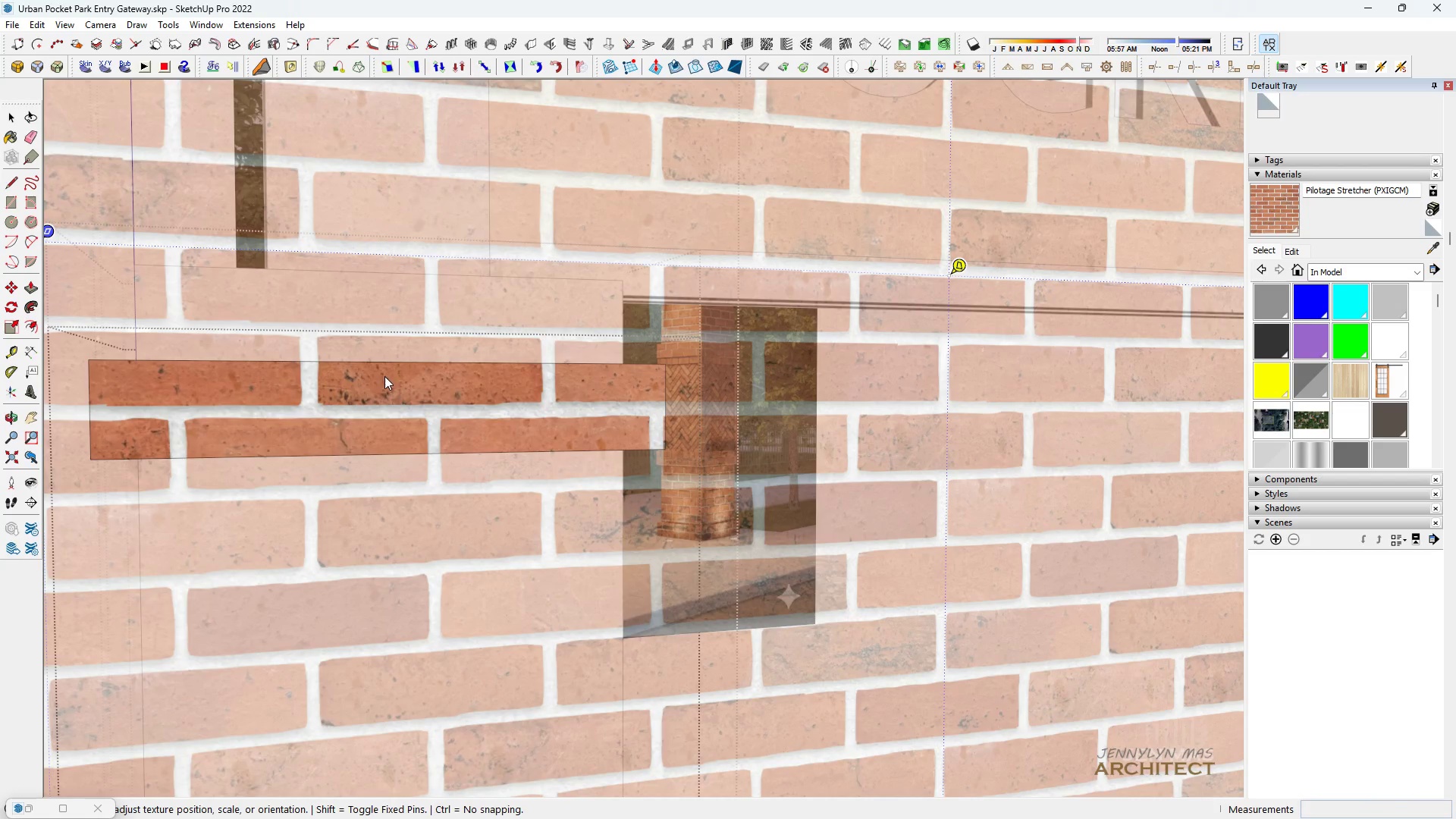 
left_click_drag(start_coordinate=[378, 392], to_coordinate=[370, 424])
 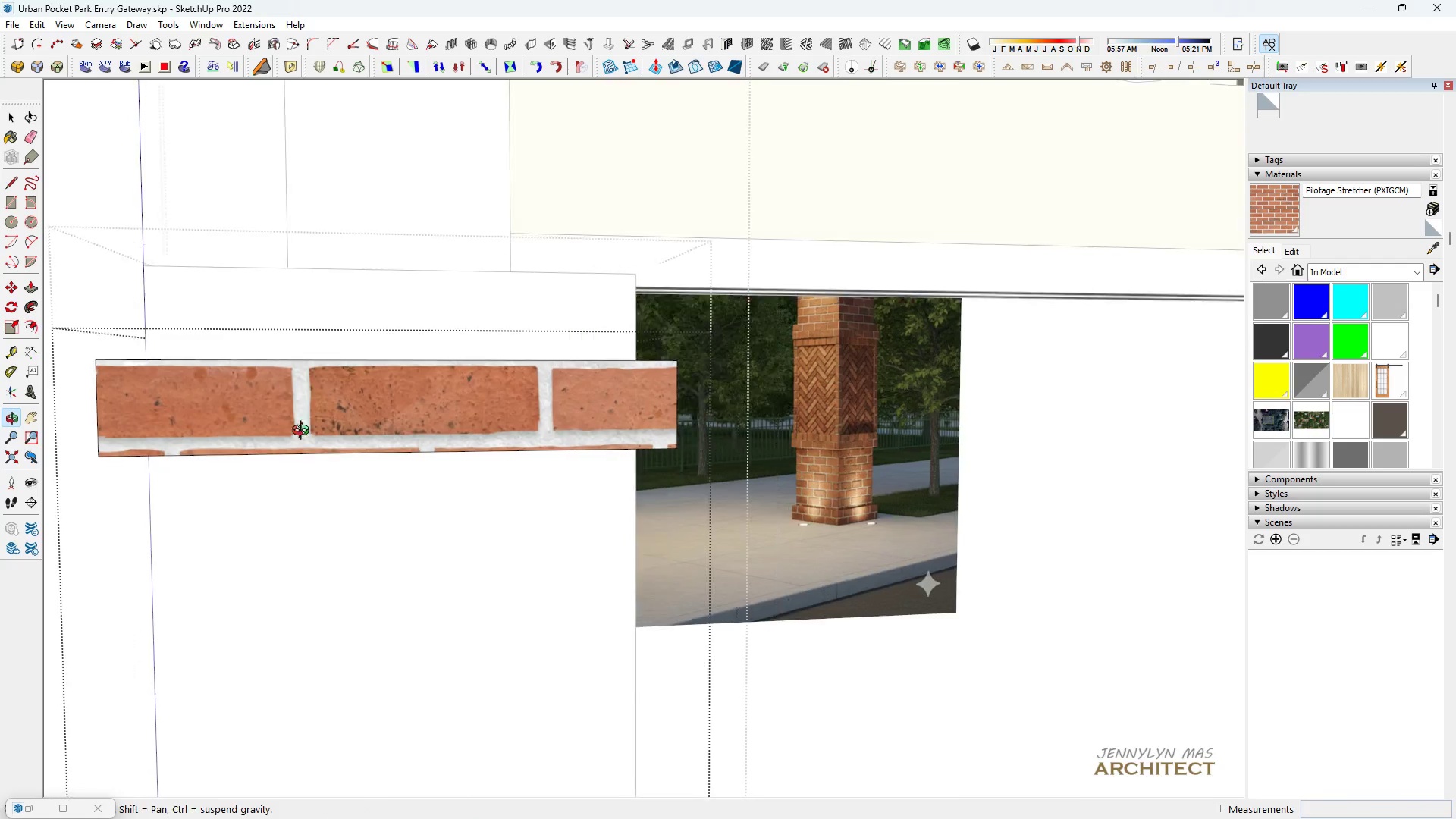 
scroll: coordinate [315, 396], scroll_direction: up, amount: 3.0
 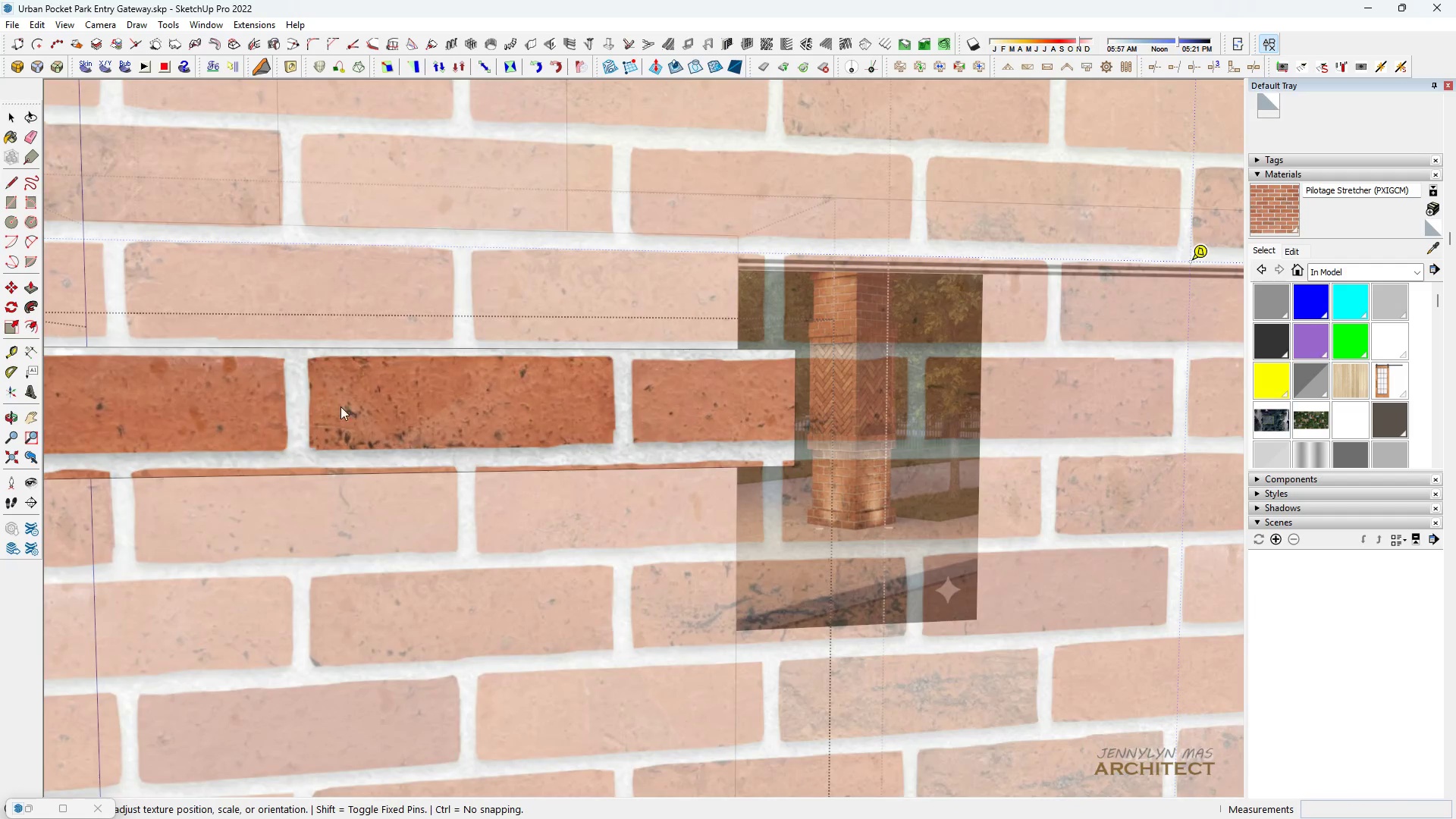 
left_click_drag(start_coordinate=[343, 414], to_coordinate=[305, 417])
 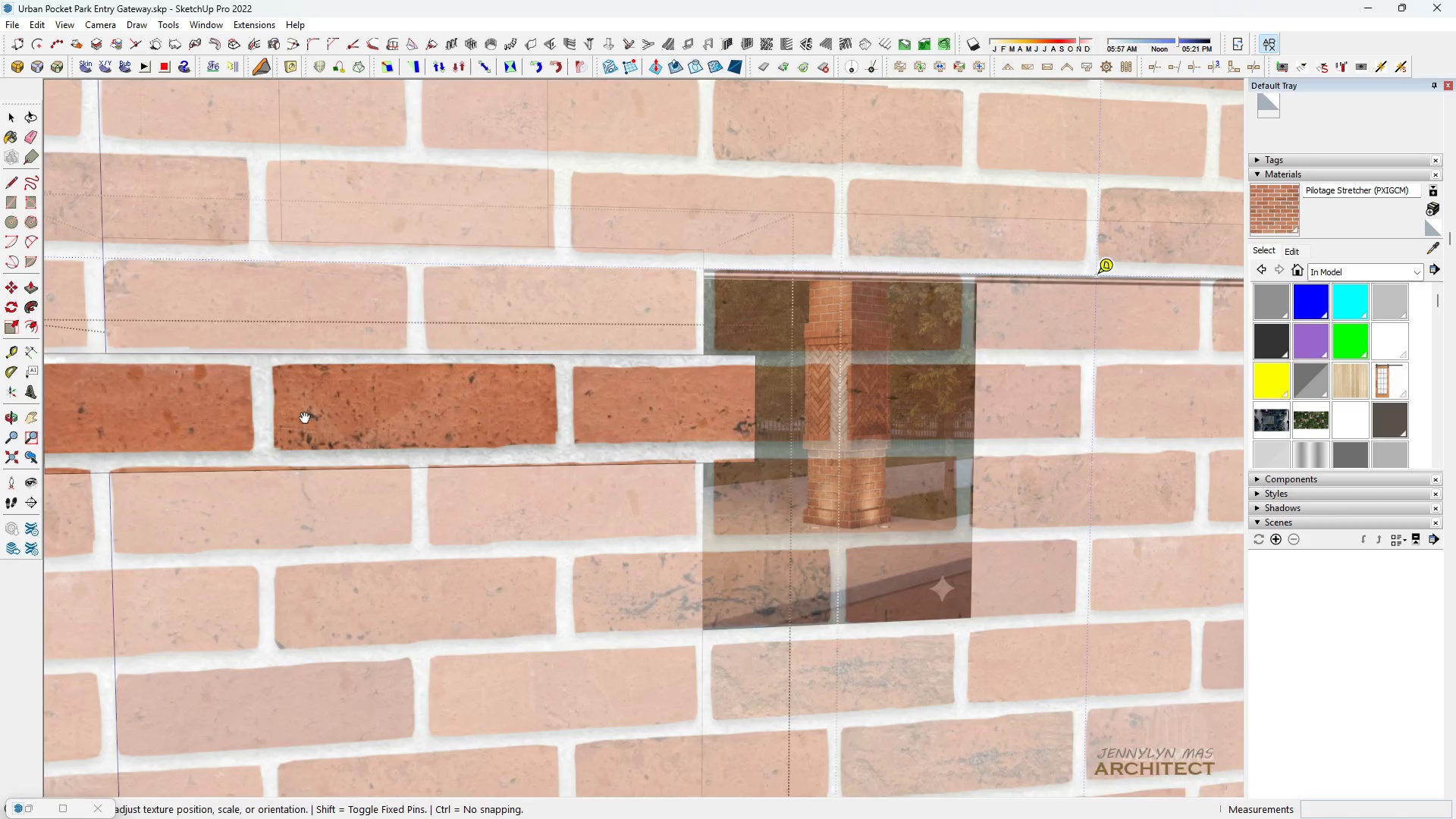 
scroll: coordinate [305, 417], scroll_direction: down, amount: 2.0
 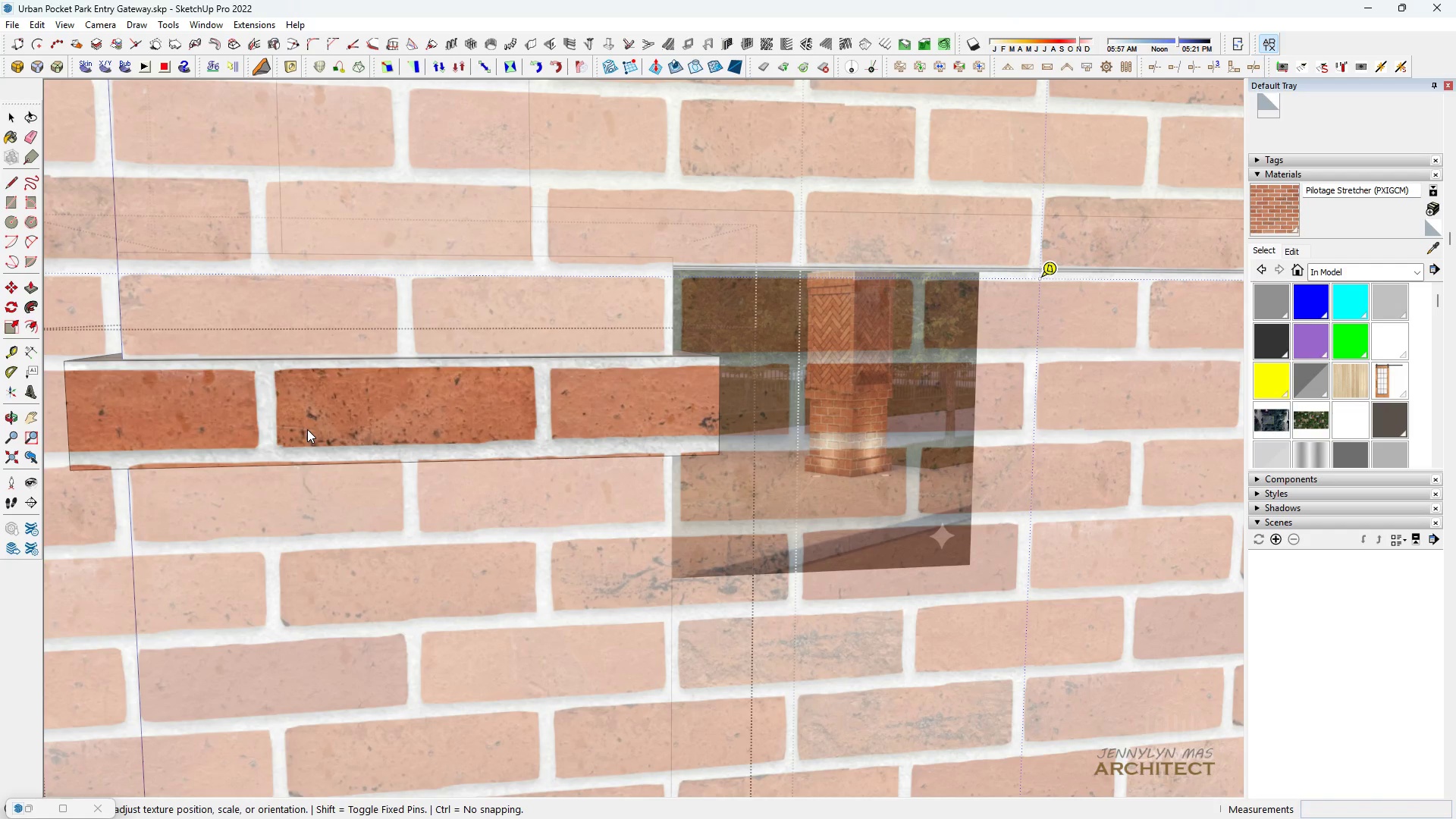 
left_click_drag(start_coordinate=[307, 432], to_coordinate=[300, 436])
 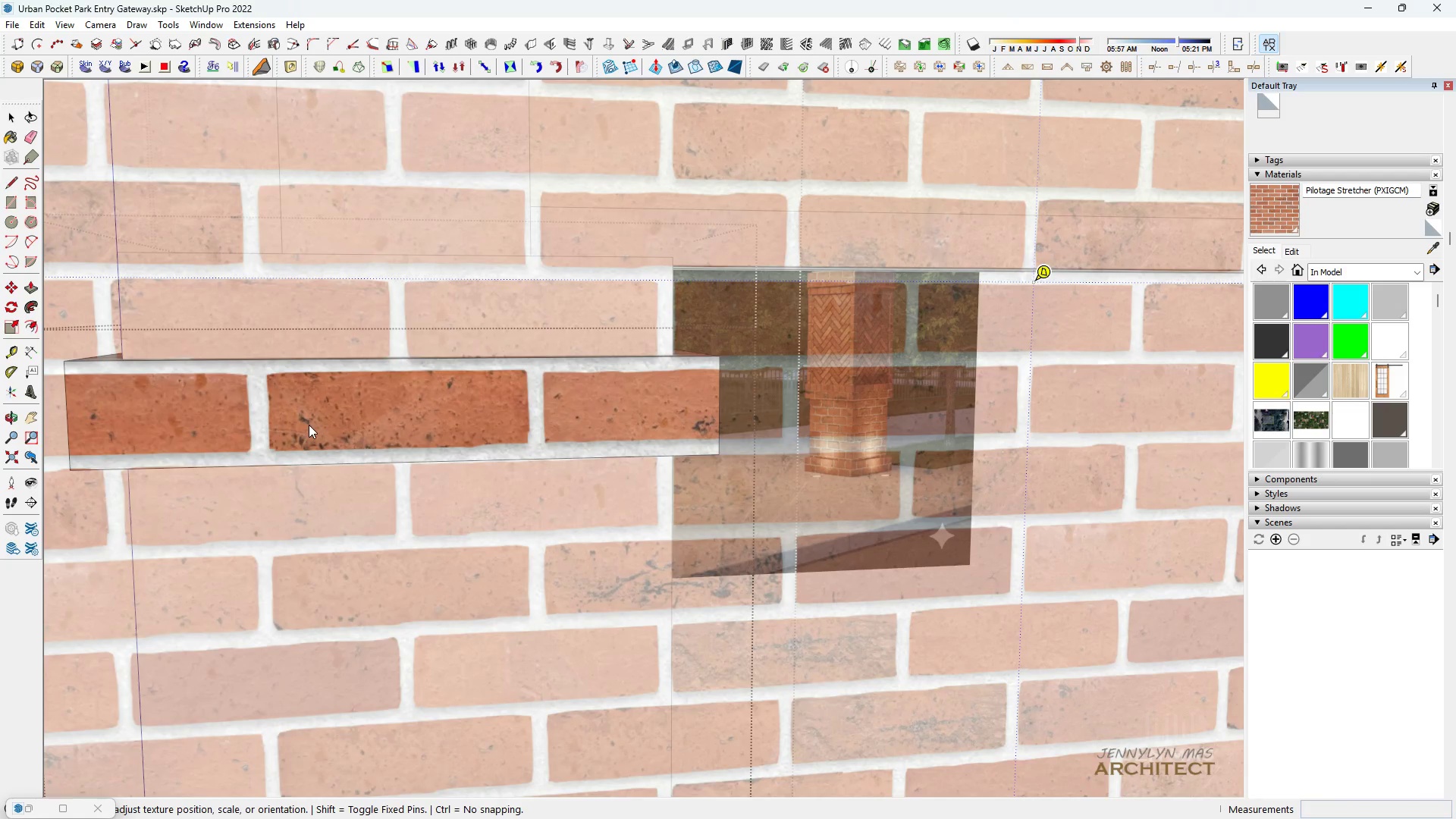 
scroll: coordinate [617, 671], scroll_direction: down, amount: 10.0
 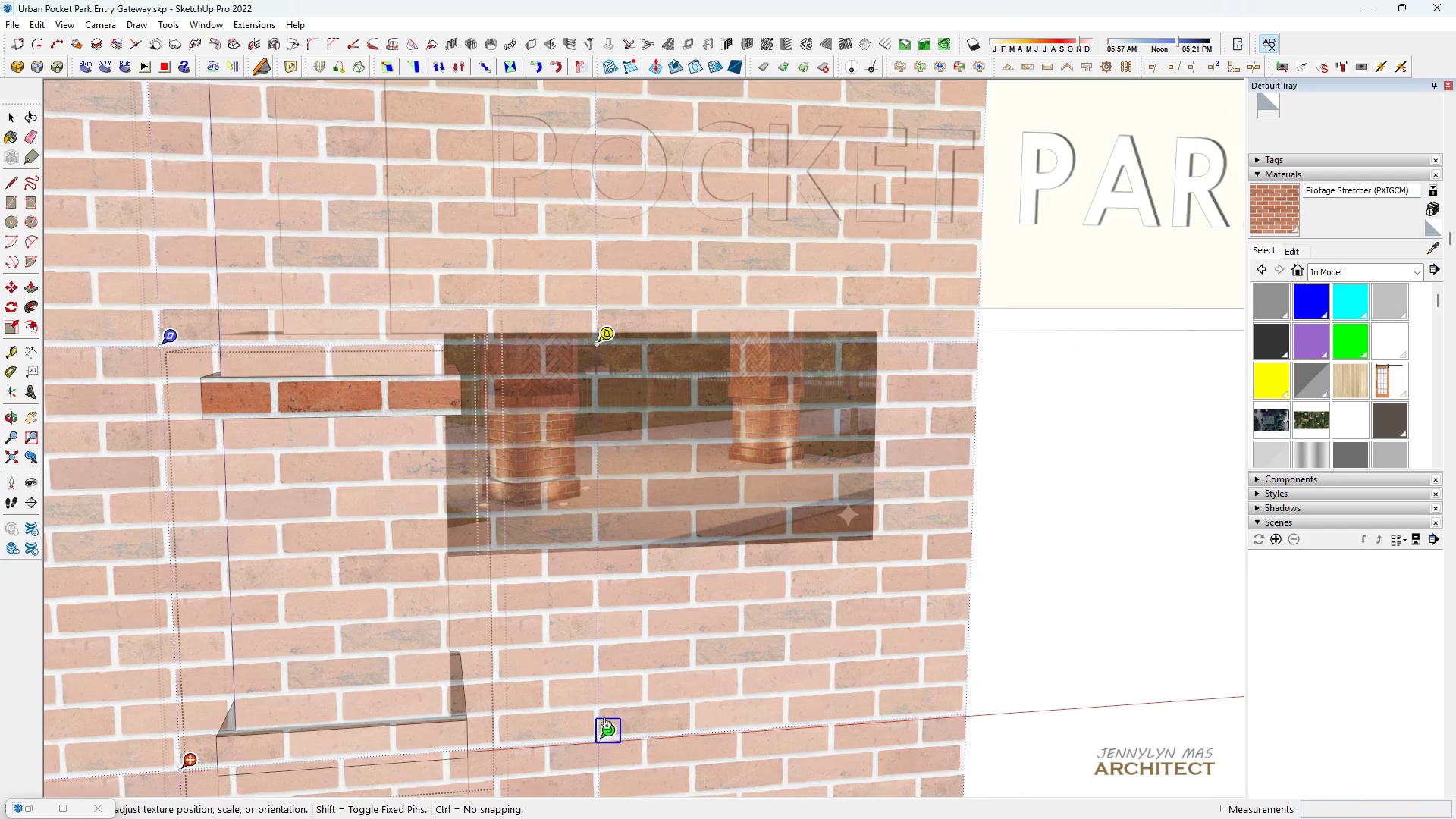 
left_click_drag(start_coordinate=[604, 726], to_coordinate=[657, 727])
 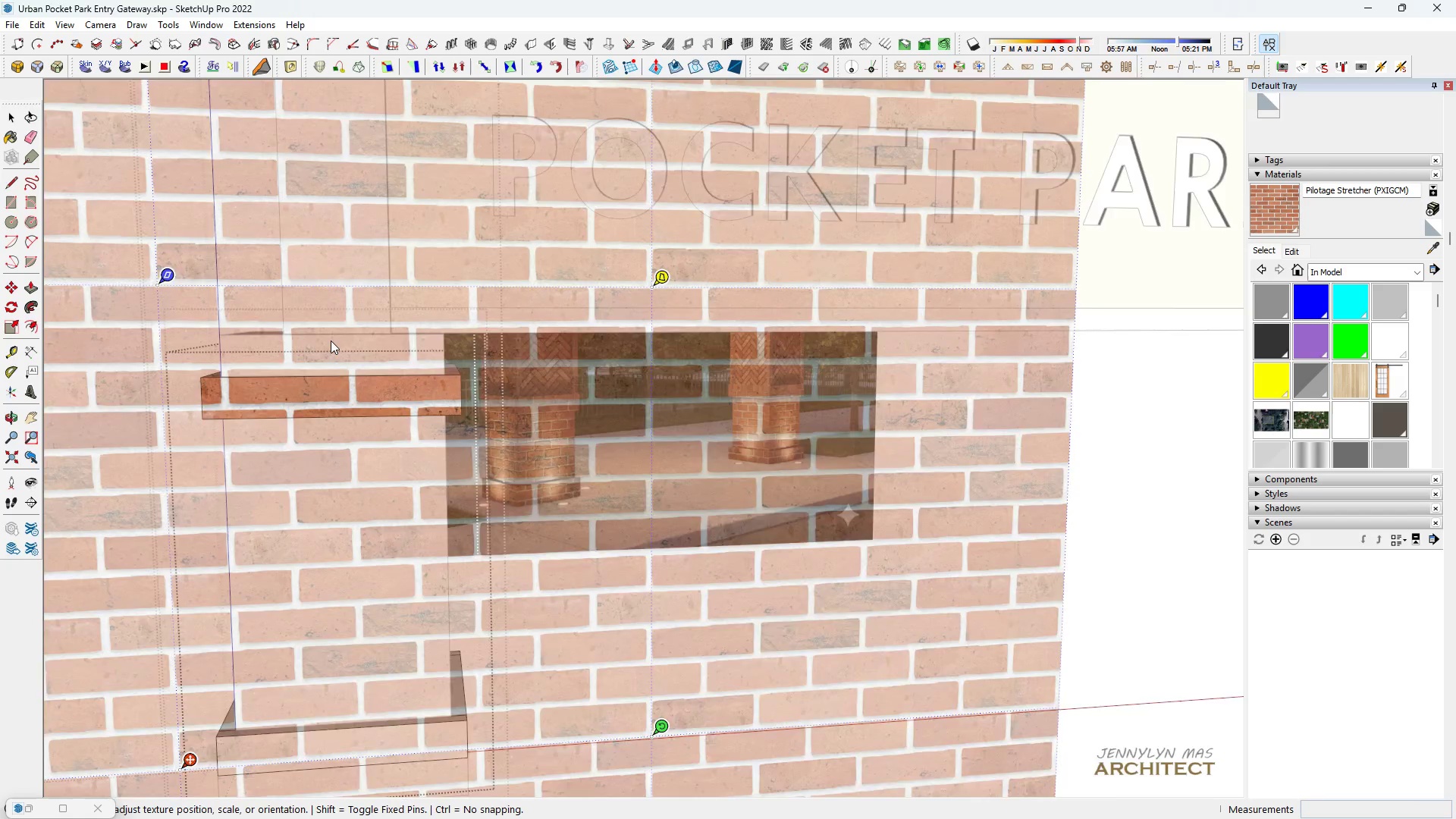 
scroll: coordinate [306, 438], scroll_direction: up, amount: 8.0
 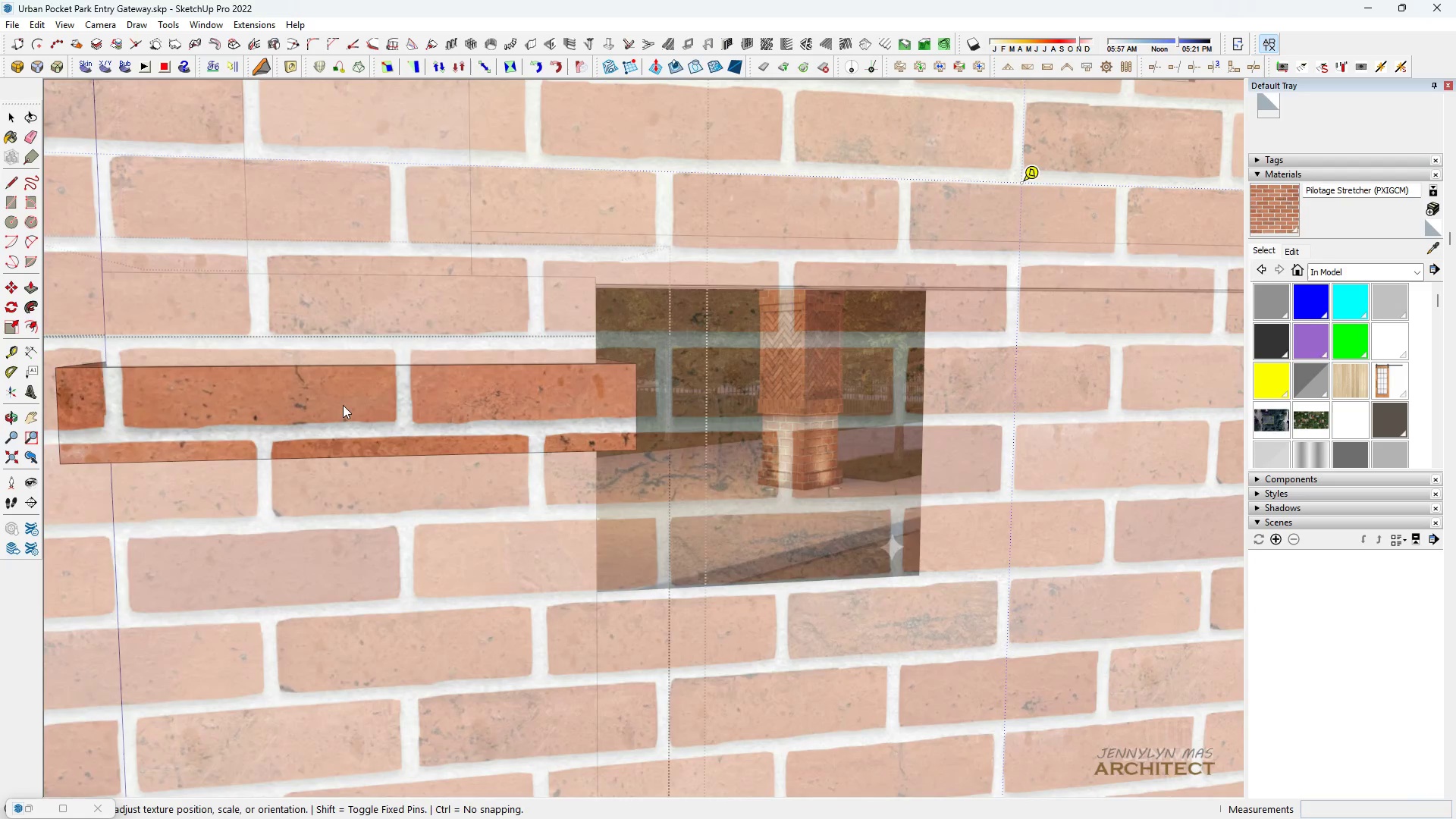 
left_click_drag(start_coordinate=[343, 405], to_coordinate=[291, 526])
 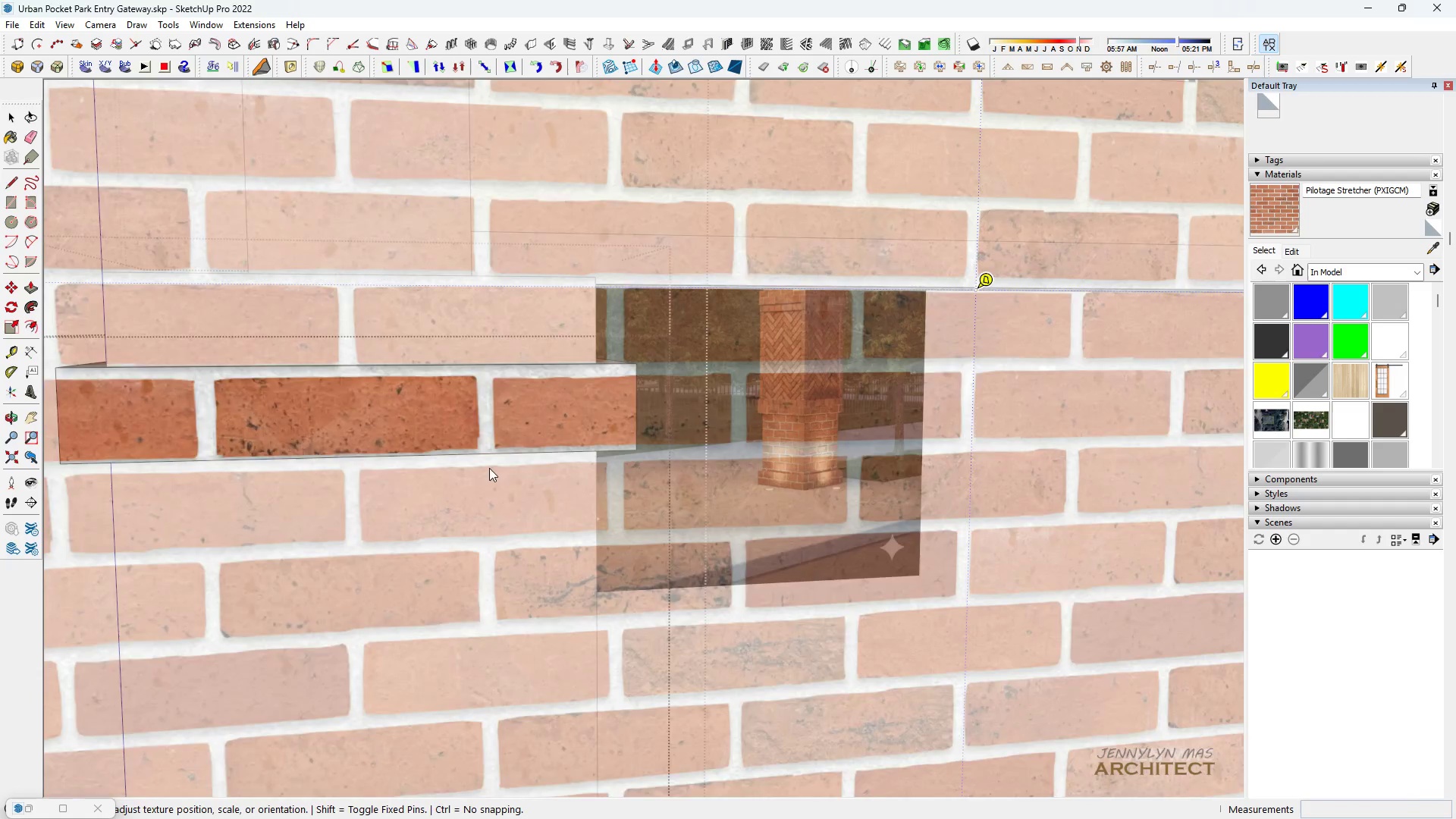 
scroll: coordinate [289, 416], scroll_direction: down, amount: 1.0
 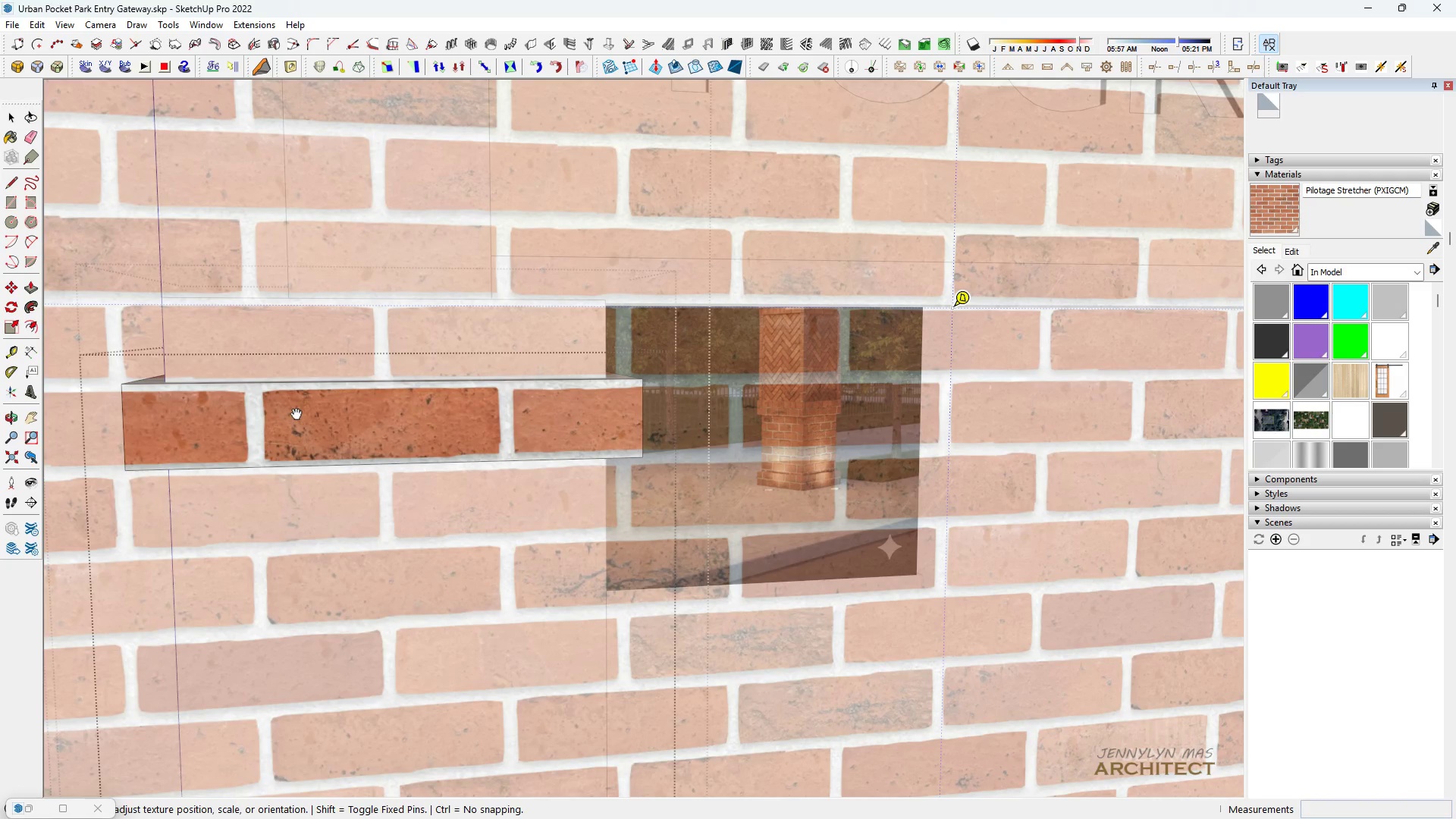 
wait(5.65)
 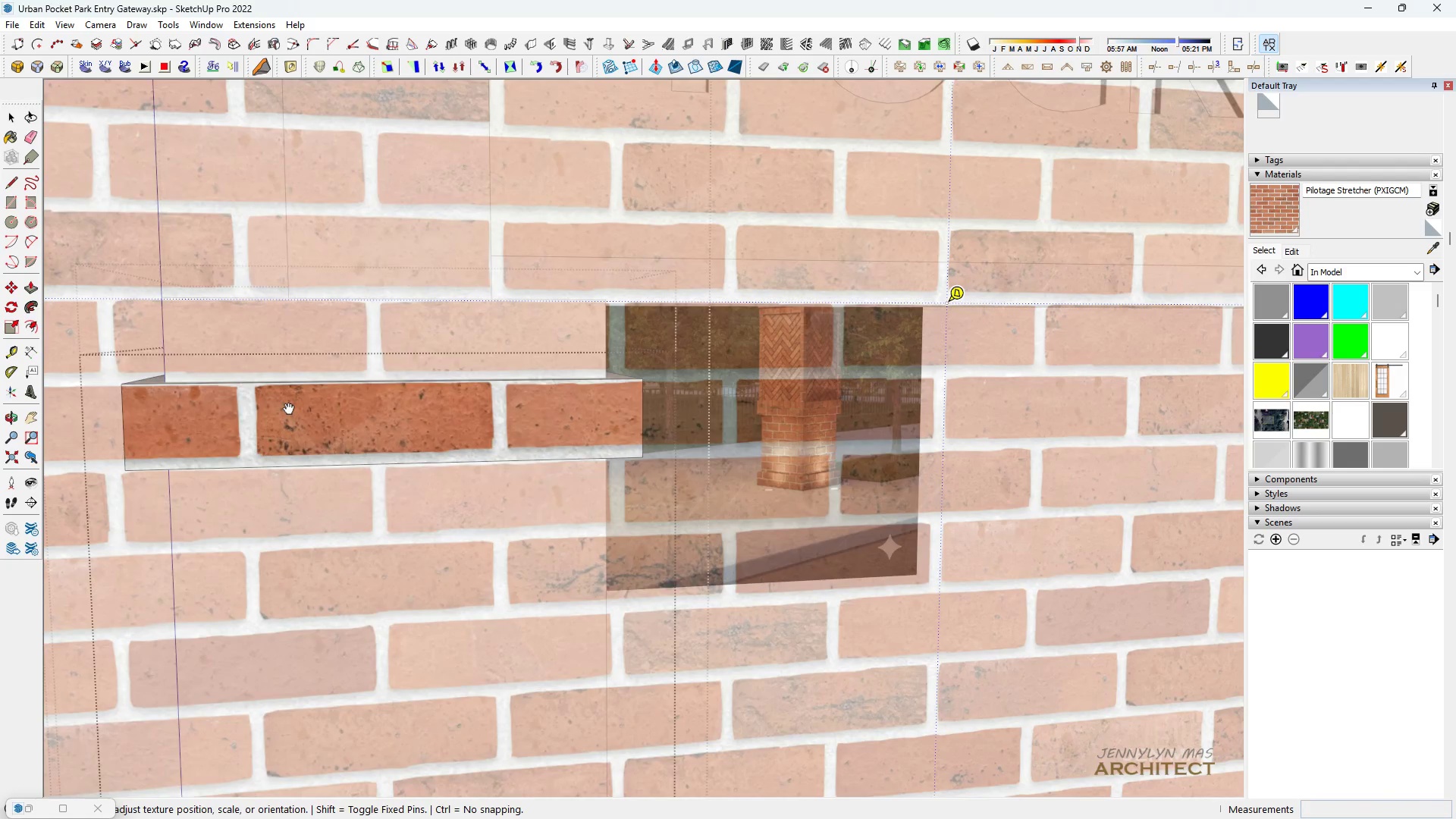 
scroll: coordinate [754, 389], scroll_direction: down, amount: 12.0
 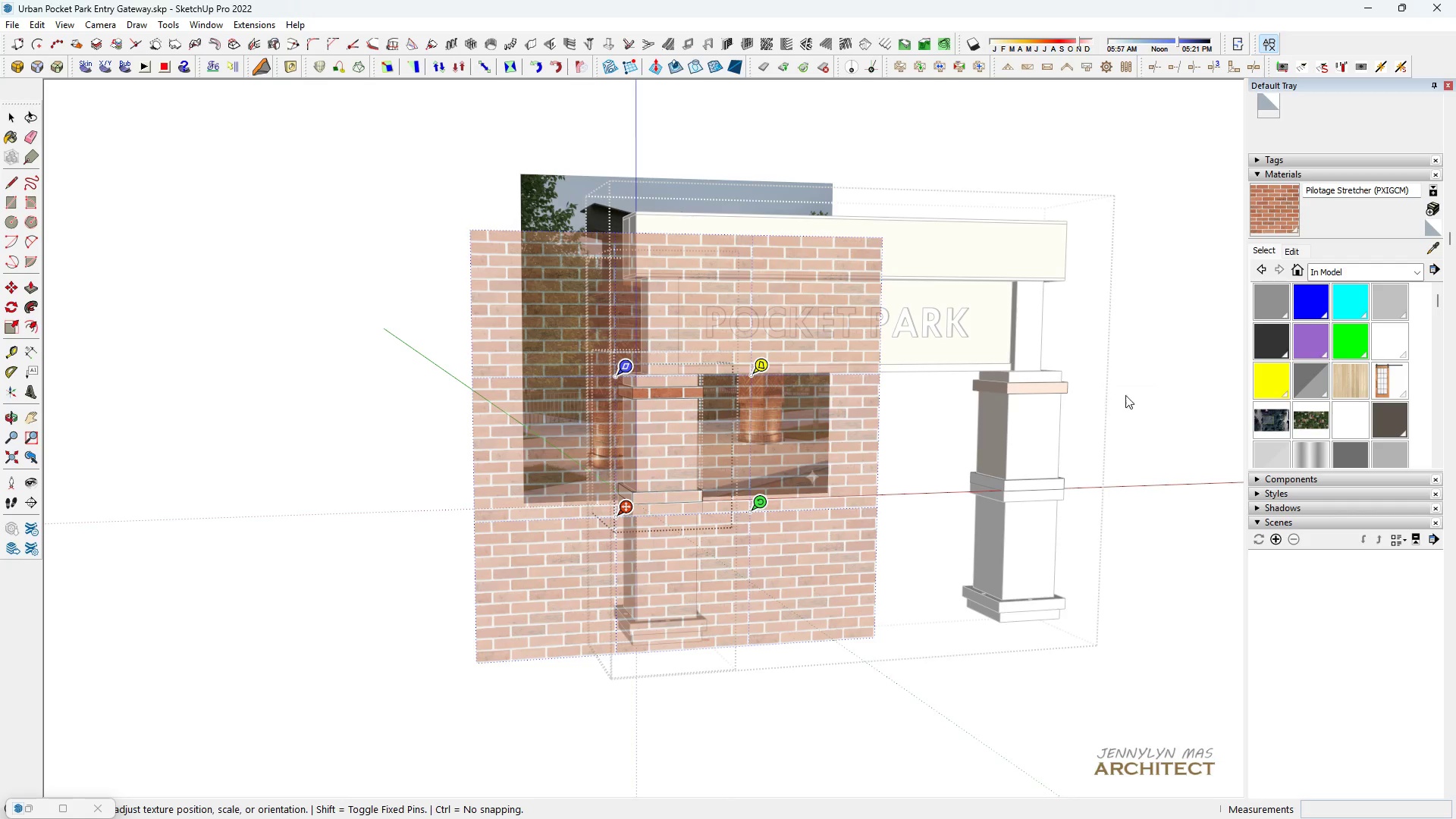 
left_click([1130, 394])
 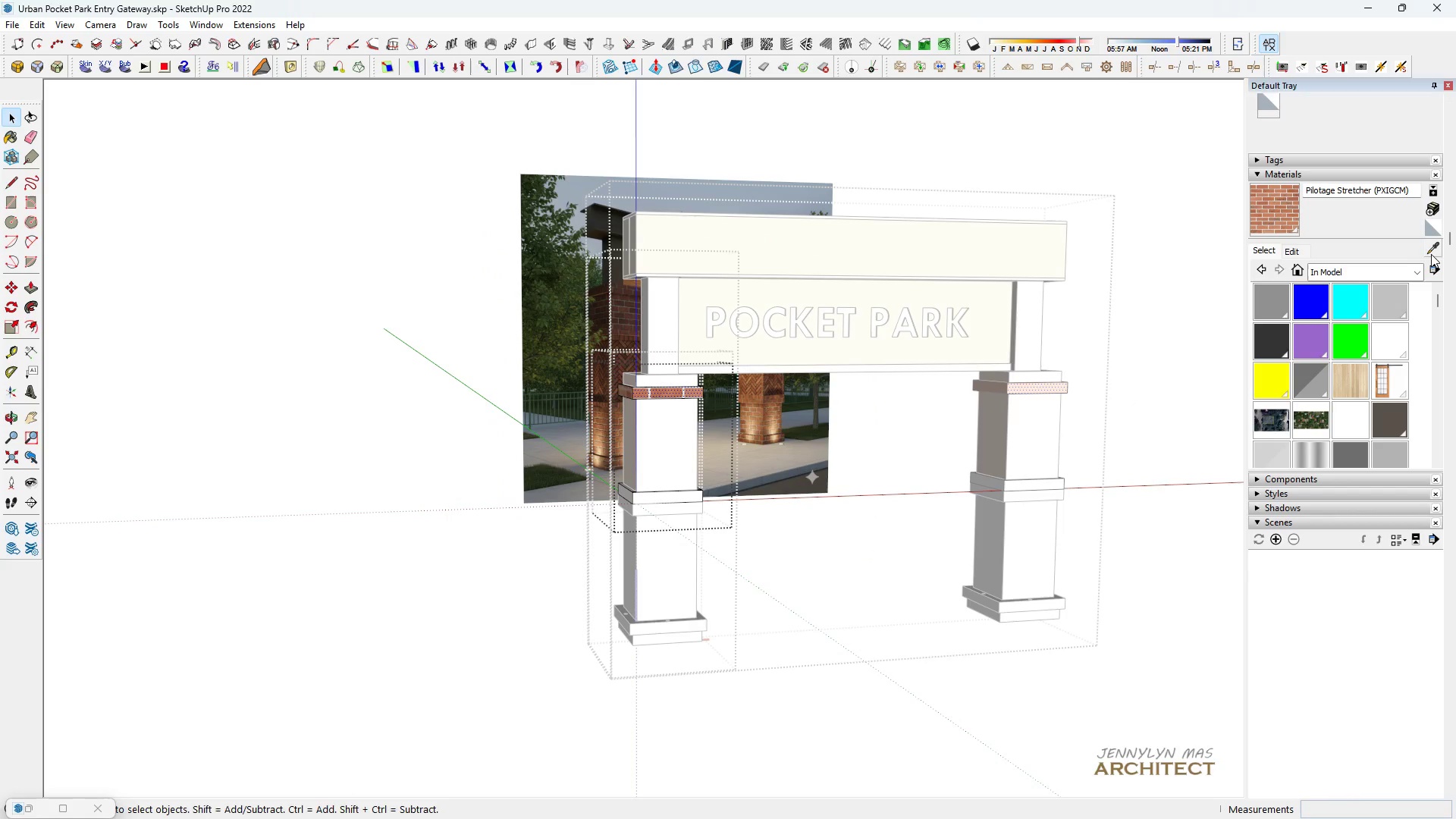 
scroll: coordinate [633, 396], scroll_direction: up, amount: 8.0
 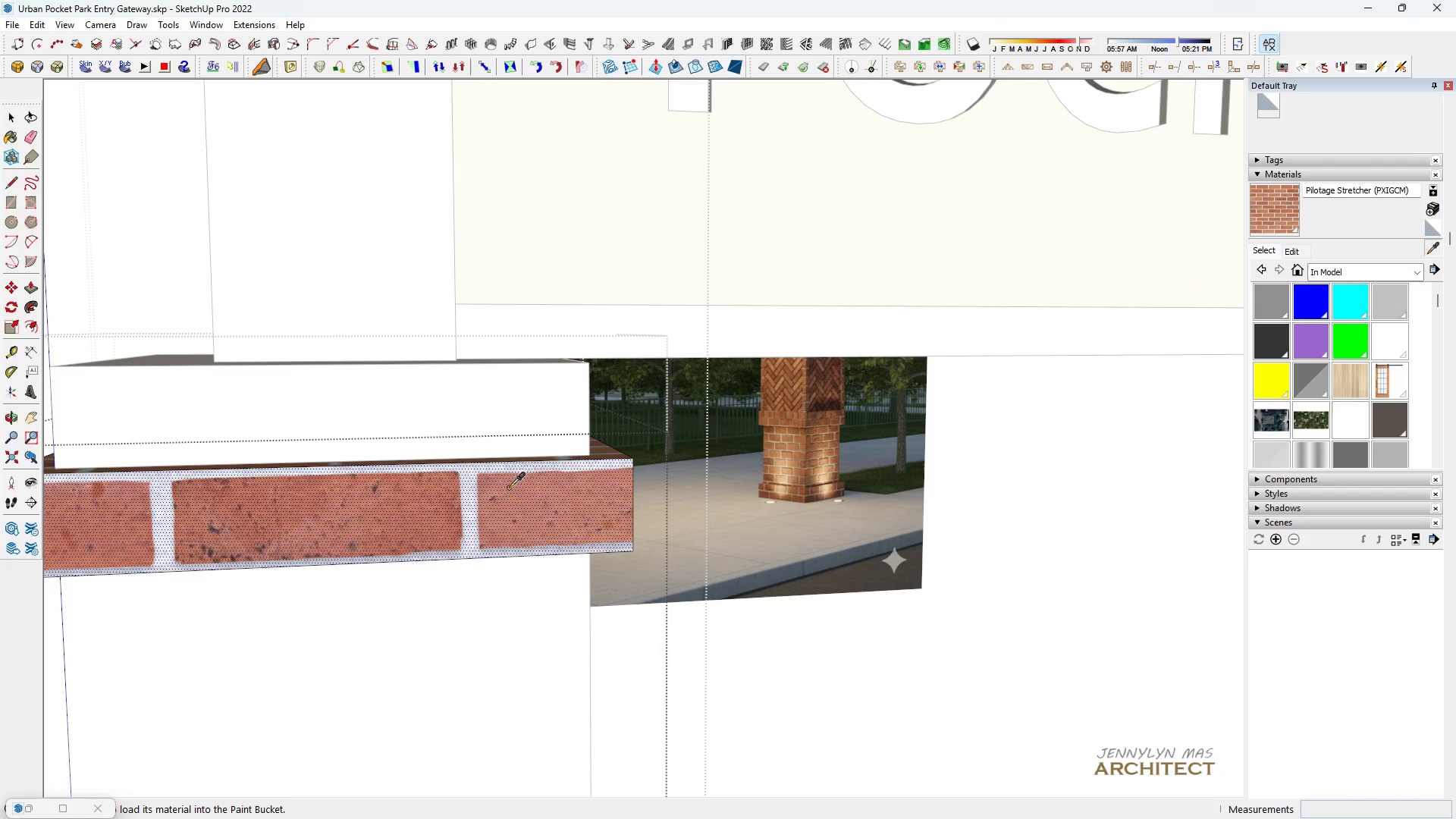 
left_click([493, 513])
 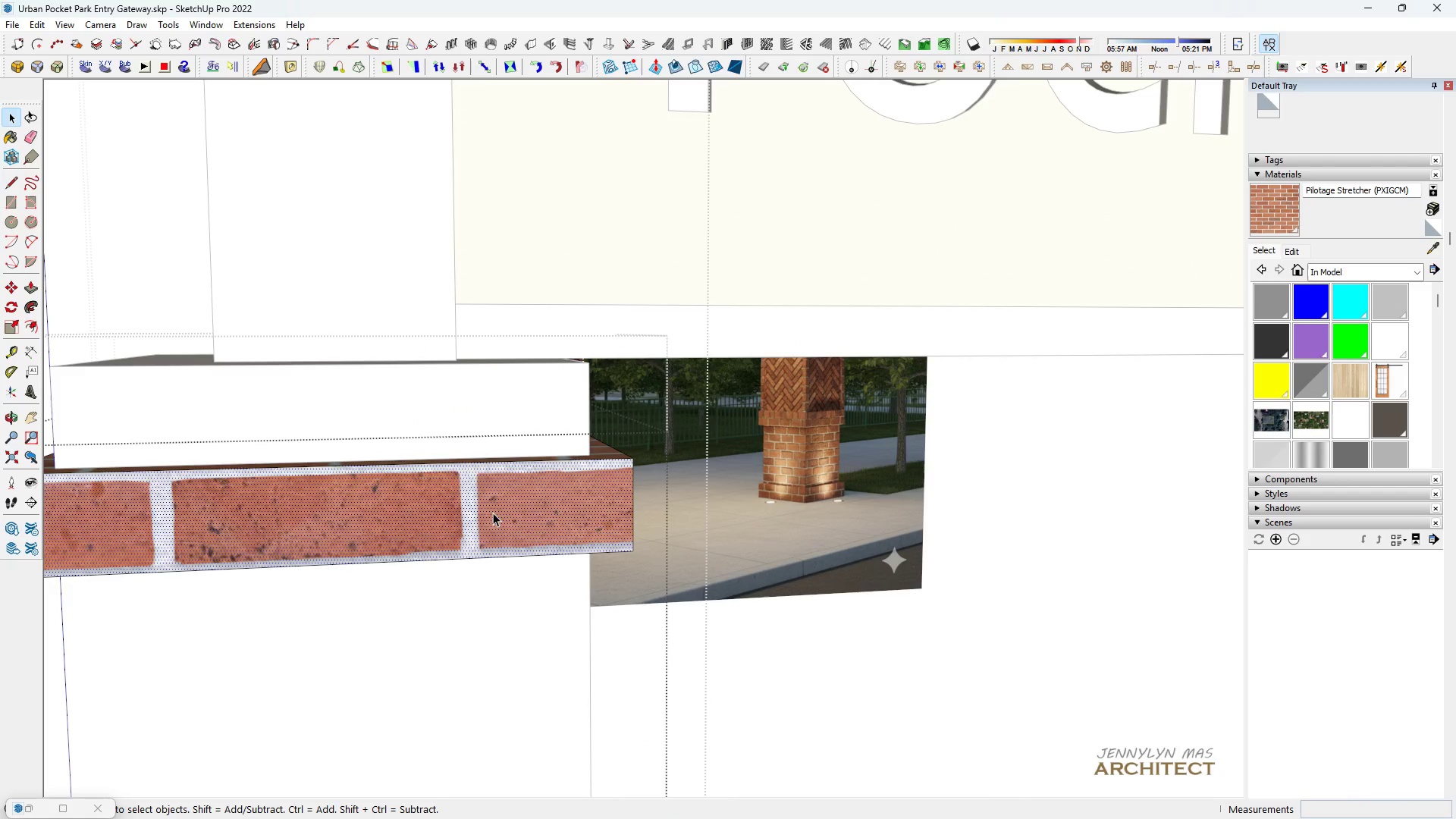 
key(Space)
 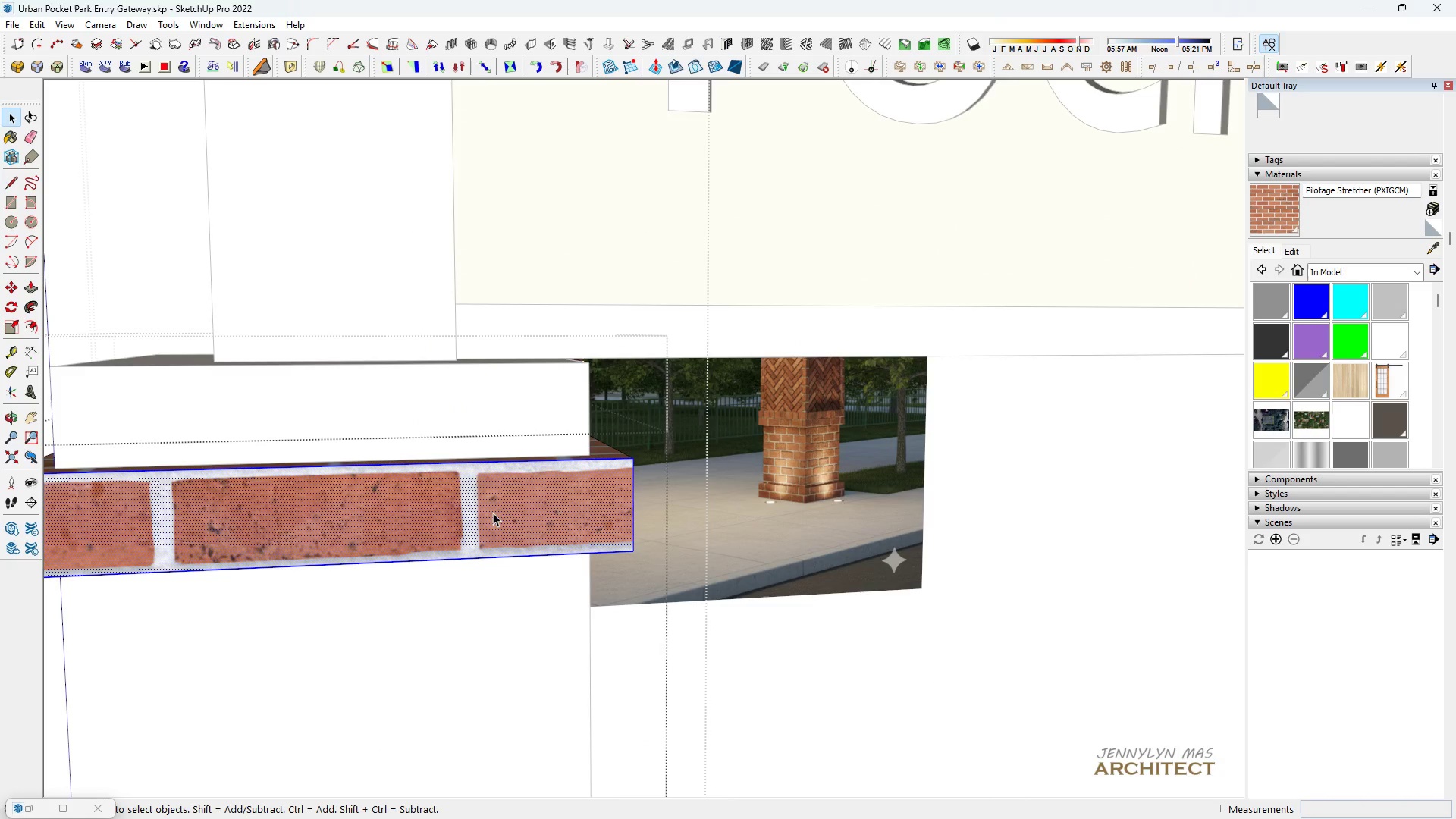 
double_click([493, 513])
 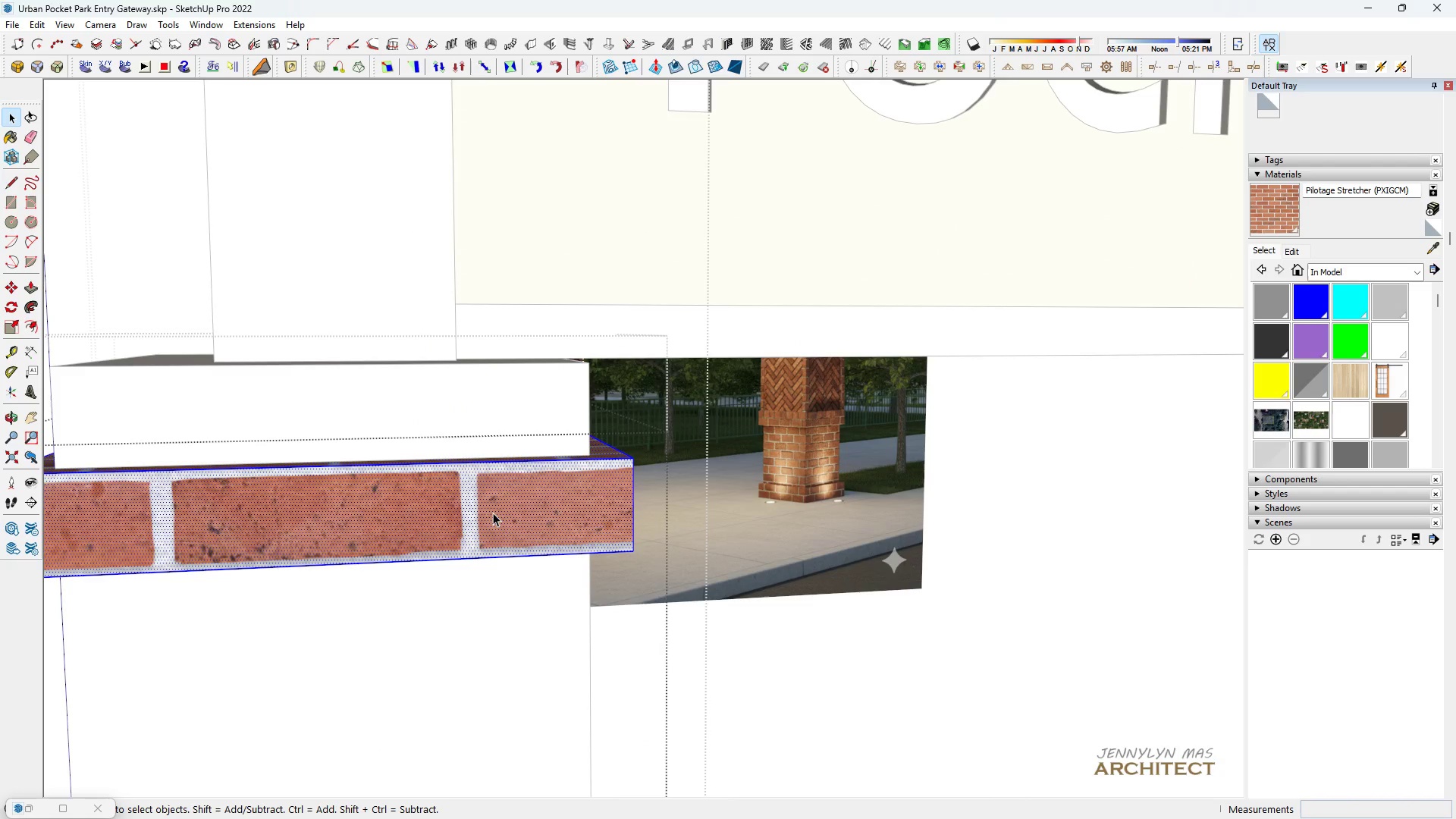 
triple_click([493, 513])
 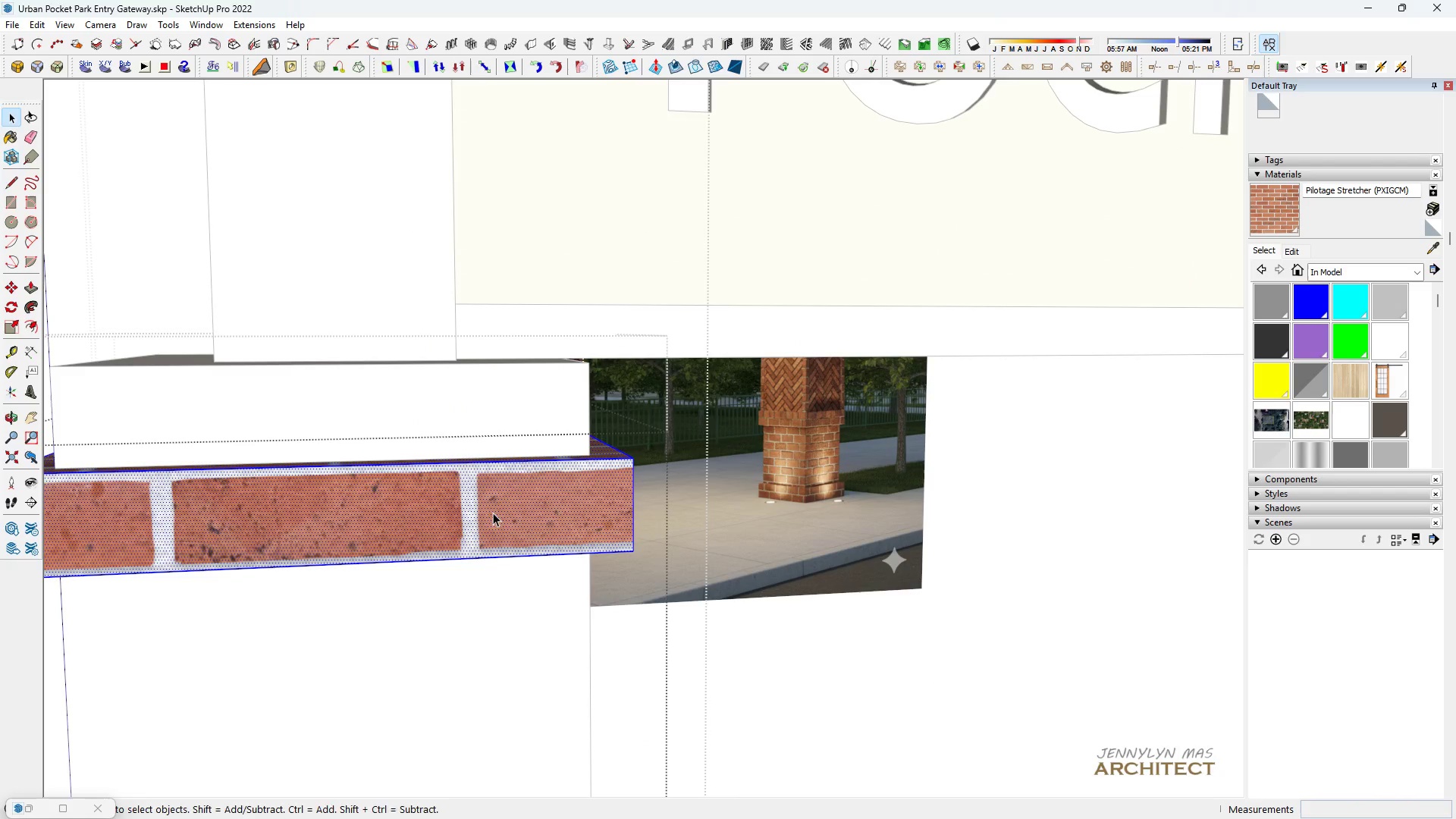 
triple_click([493, 513])
 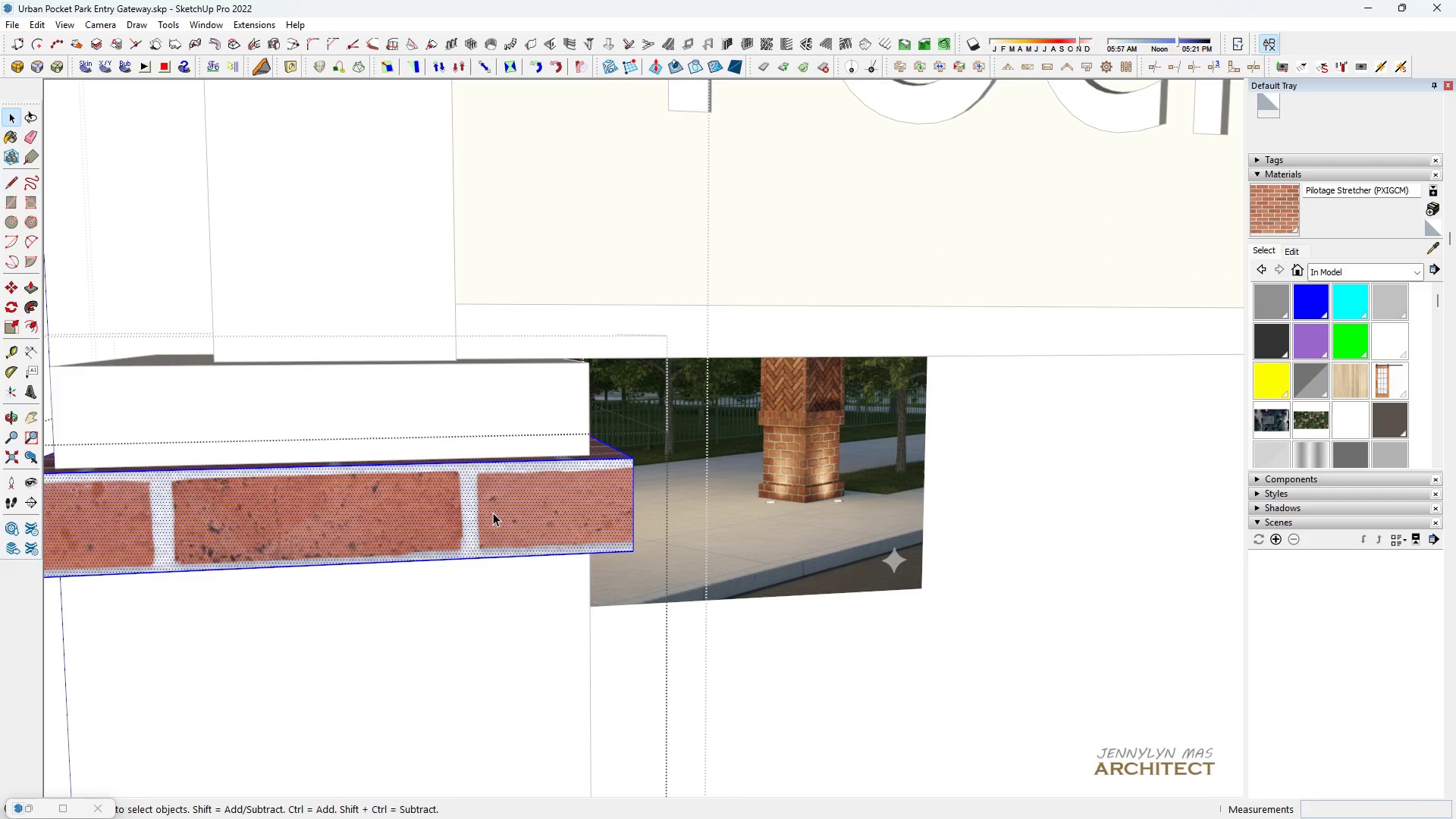 
key(B)
 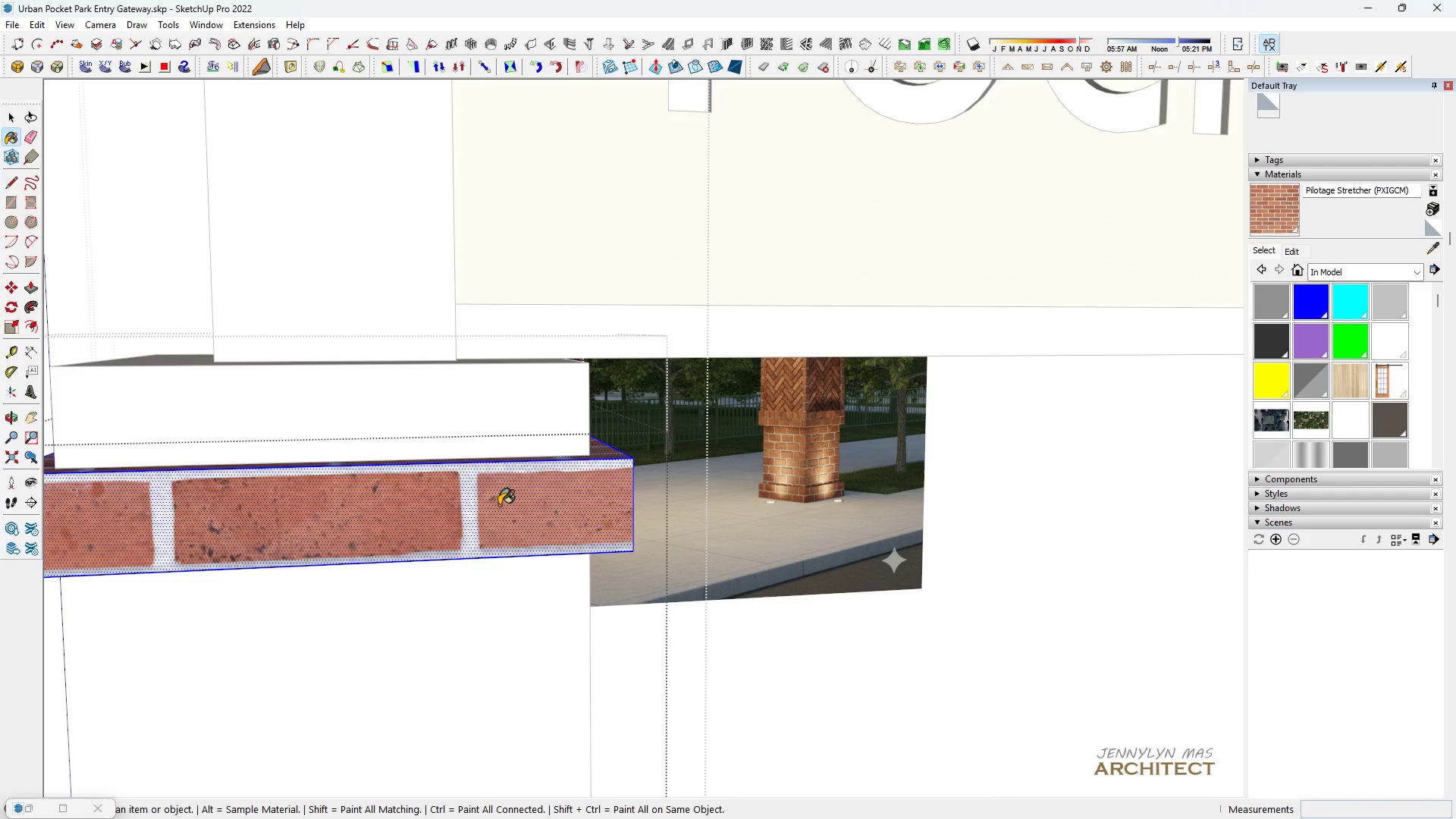 
triple_click([499, 505])
 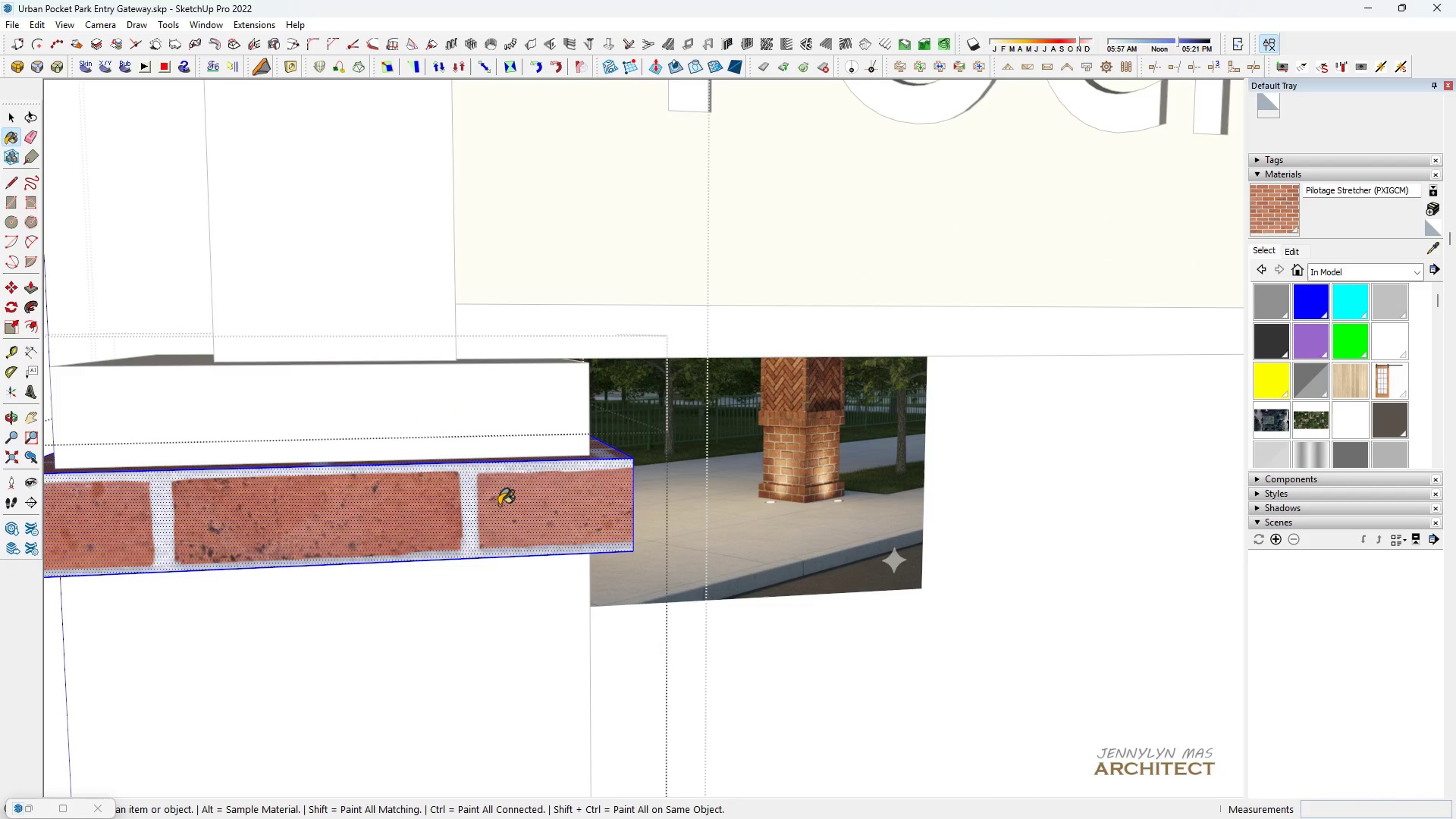 
triple_click([499, 505])
 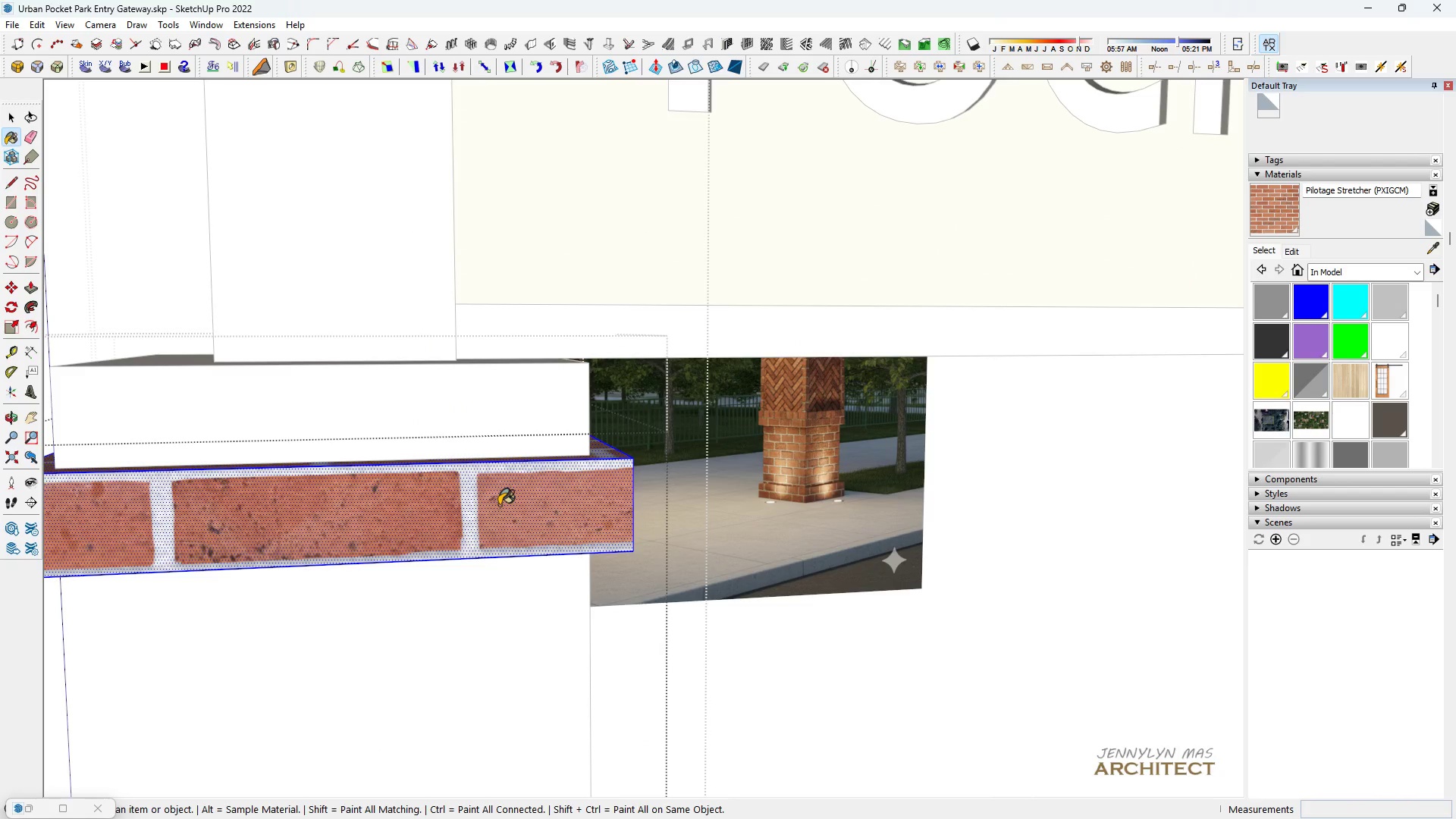 
triple_click([499, 505])
 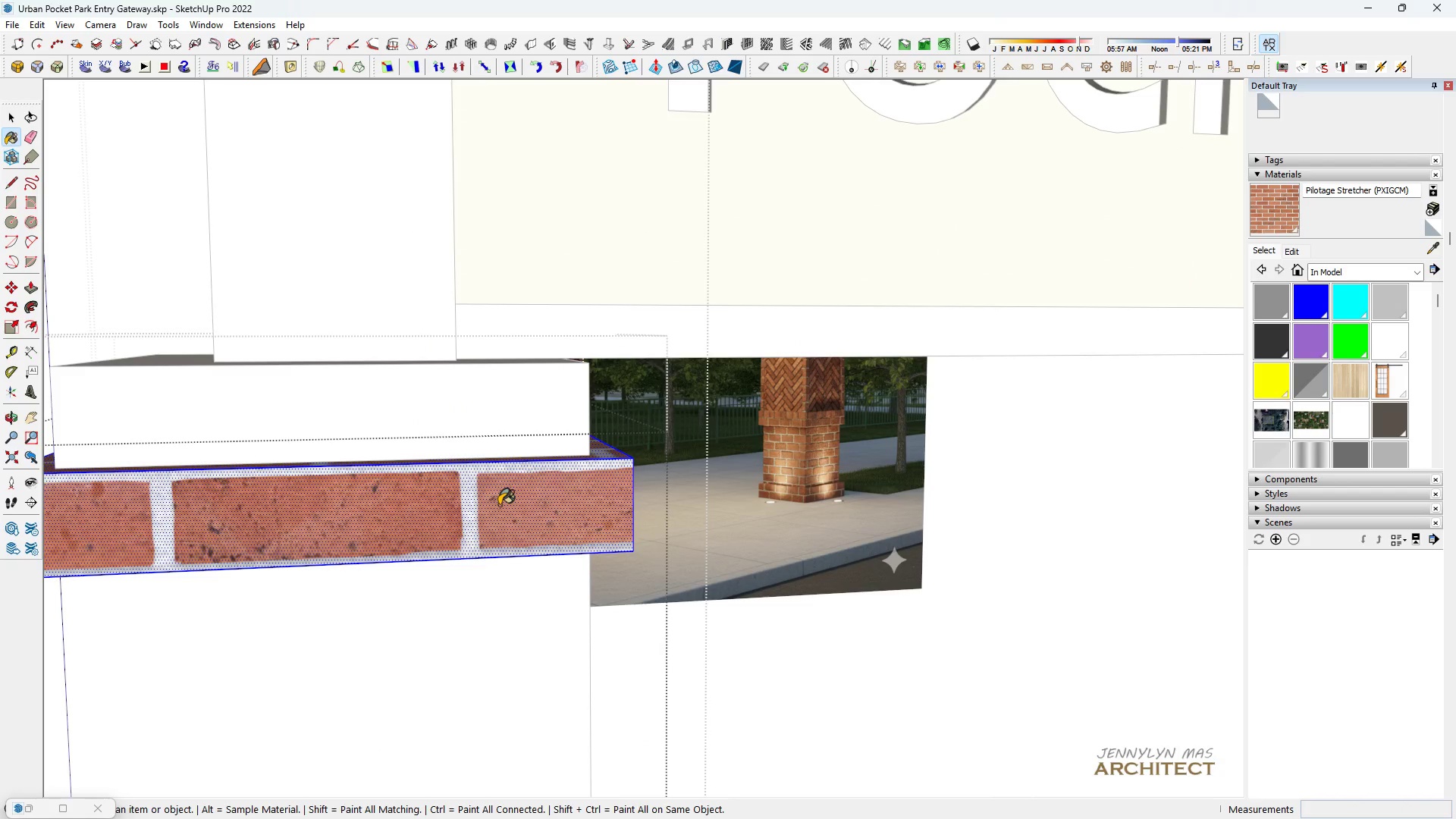 
triple_click([499, 505])
 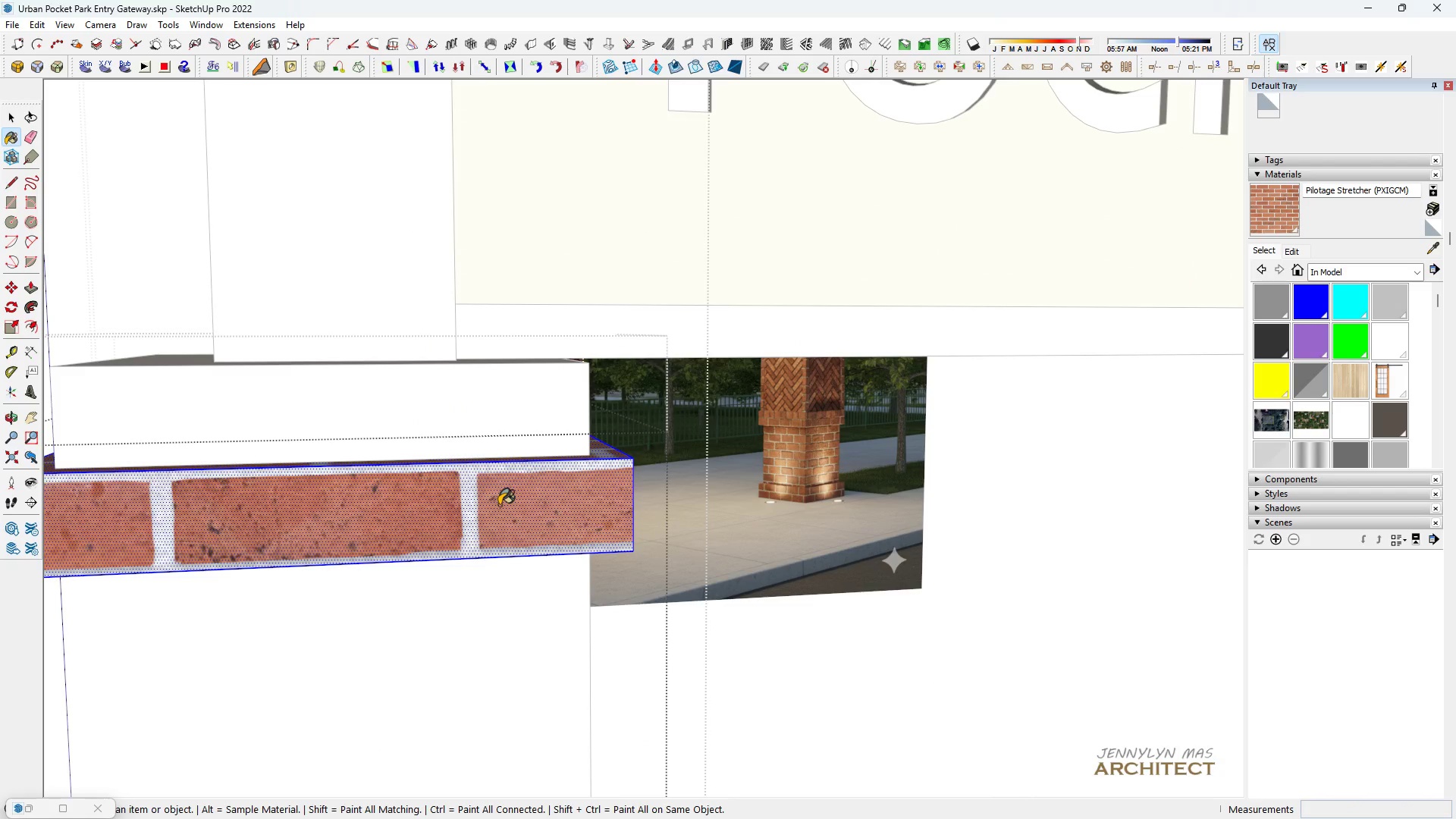 
triple_click([499, 505])
 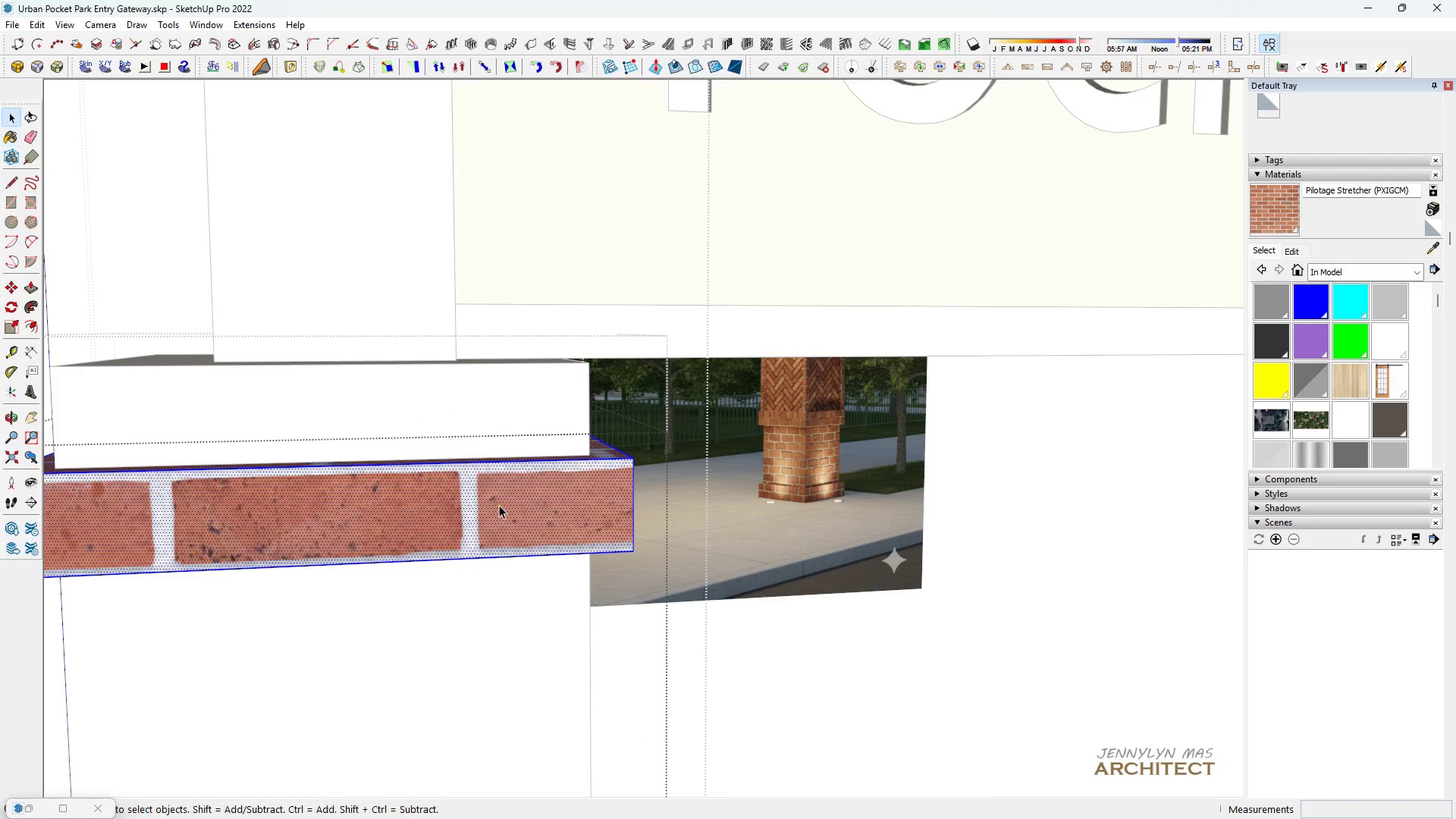 
key(Space)
 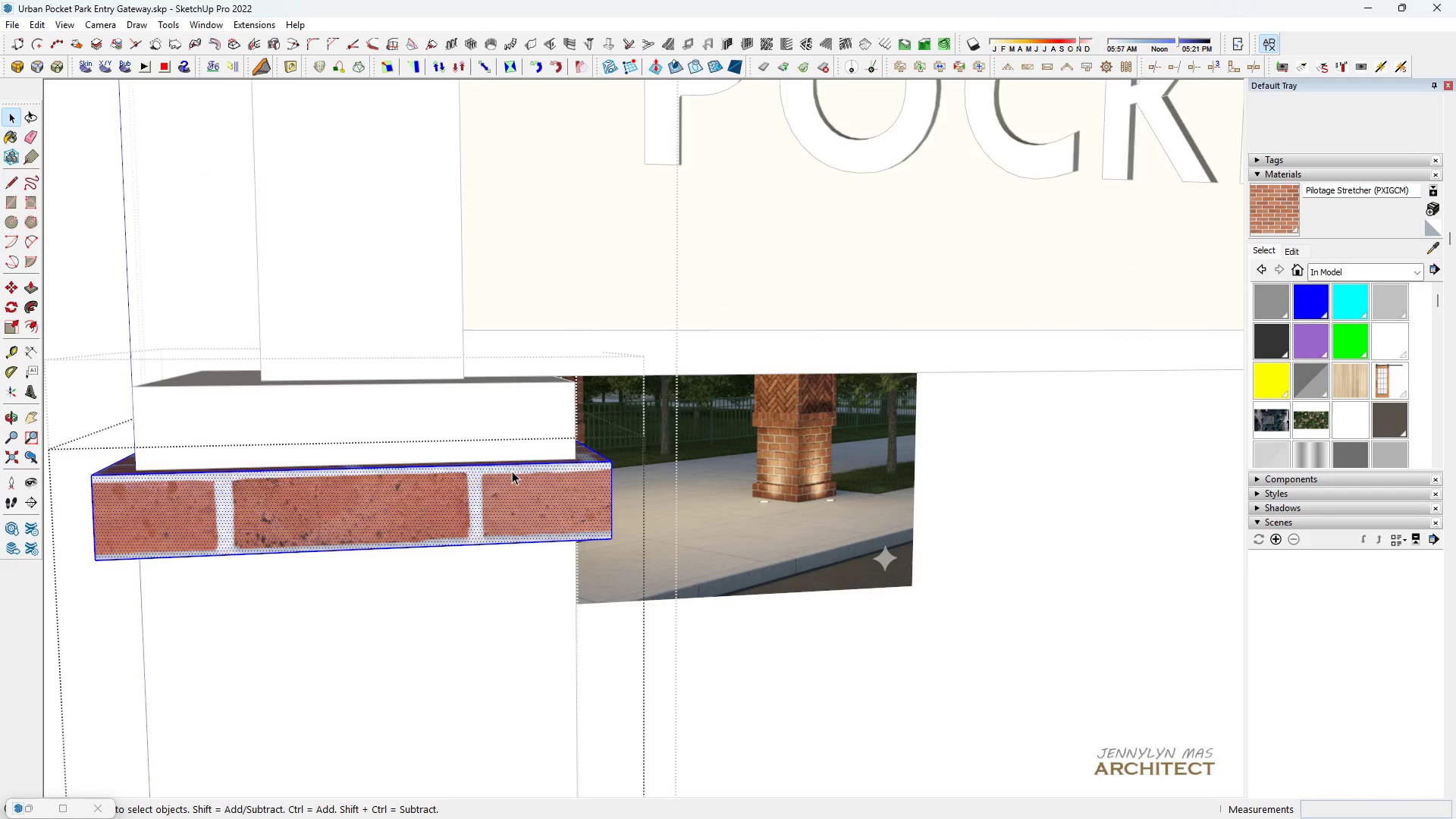 
scroll: coordinate [512, 471], scroll_direction: down, amount: 4.0
 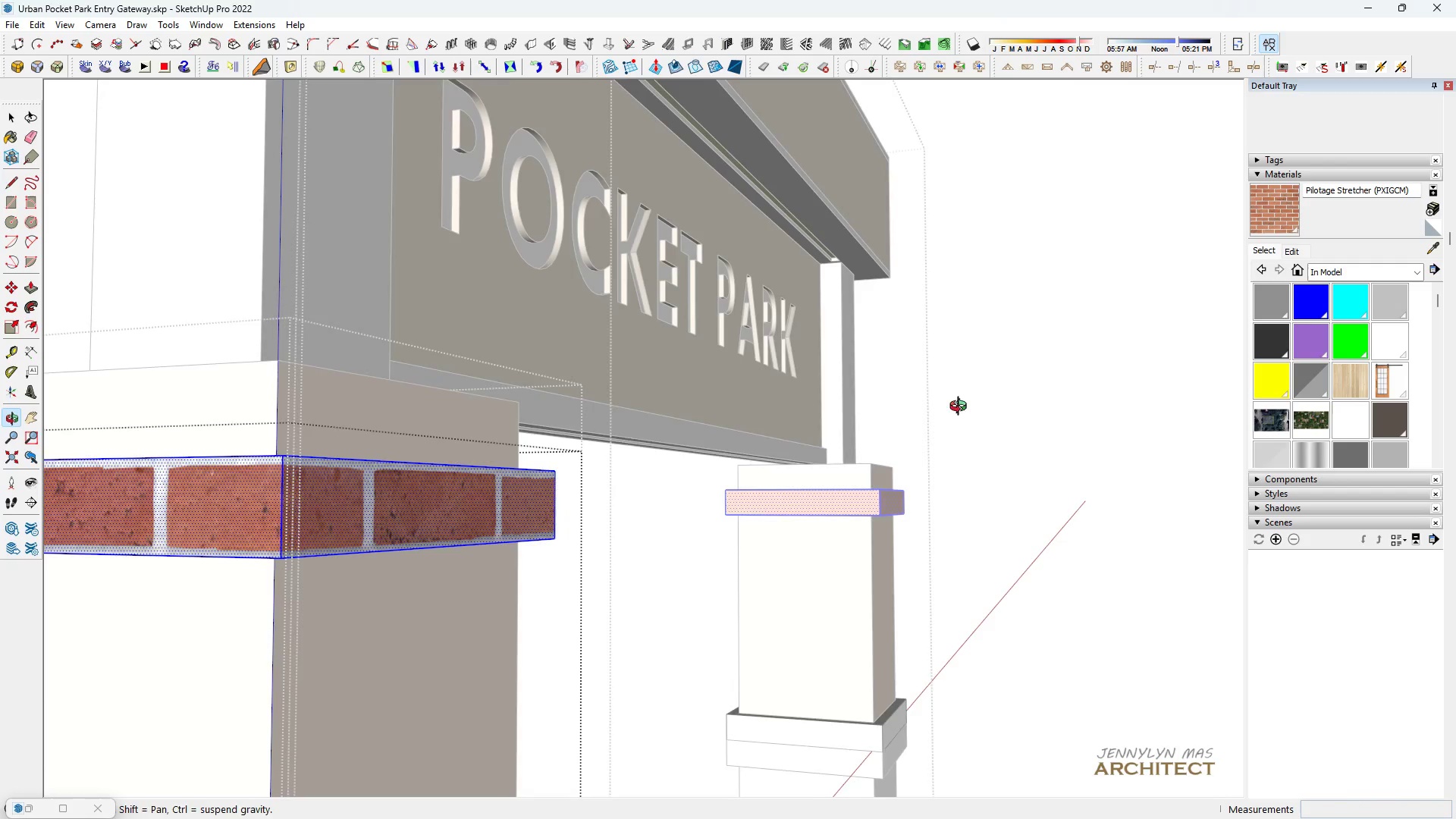 
key(Escape)
 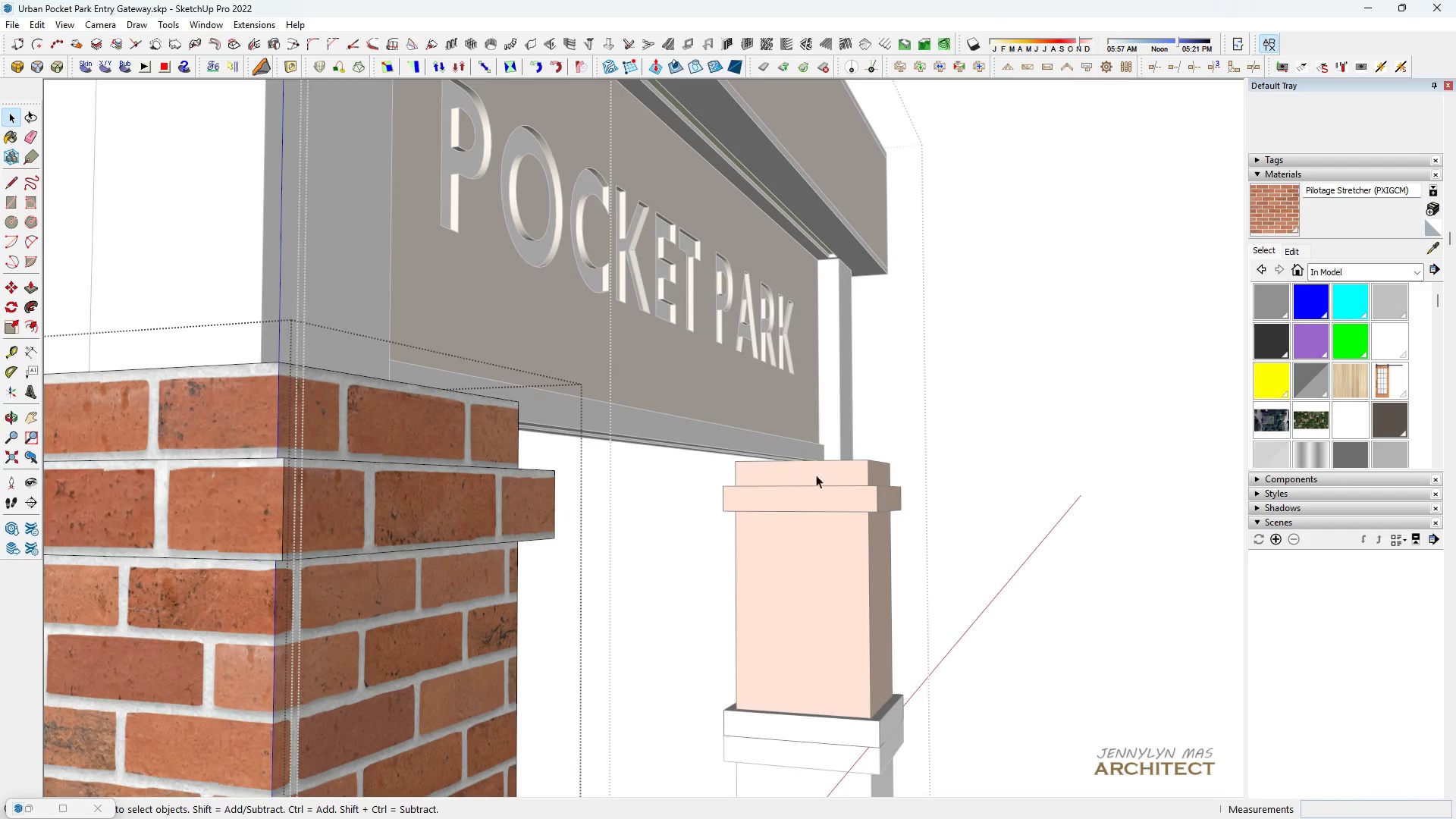 
key(Escape)
 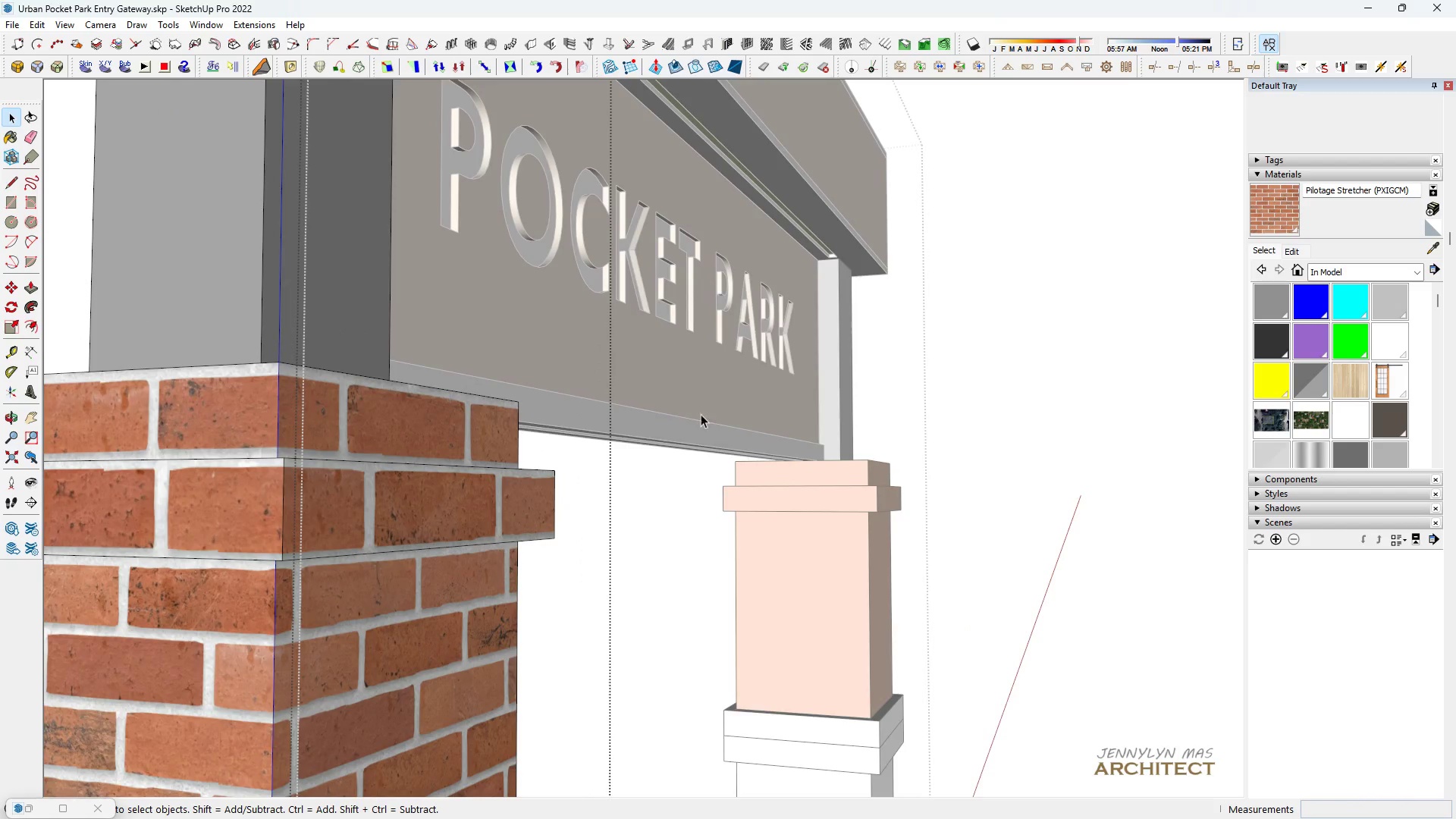 
key(Escape)
 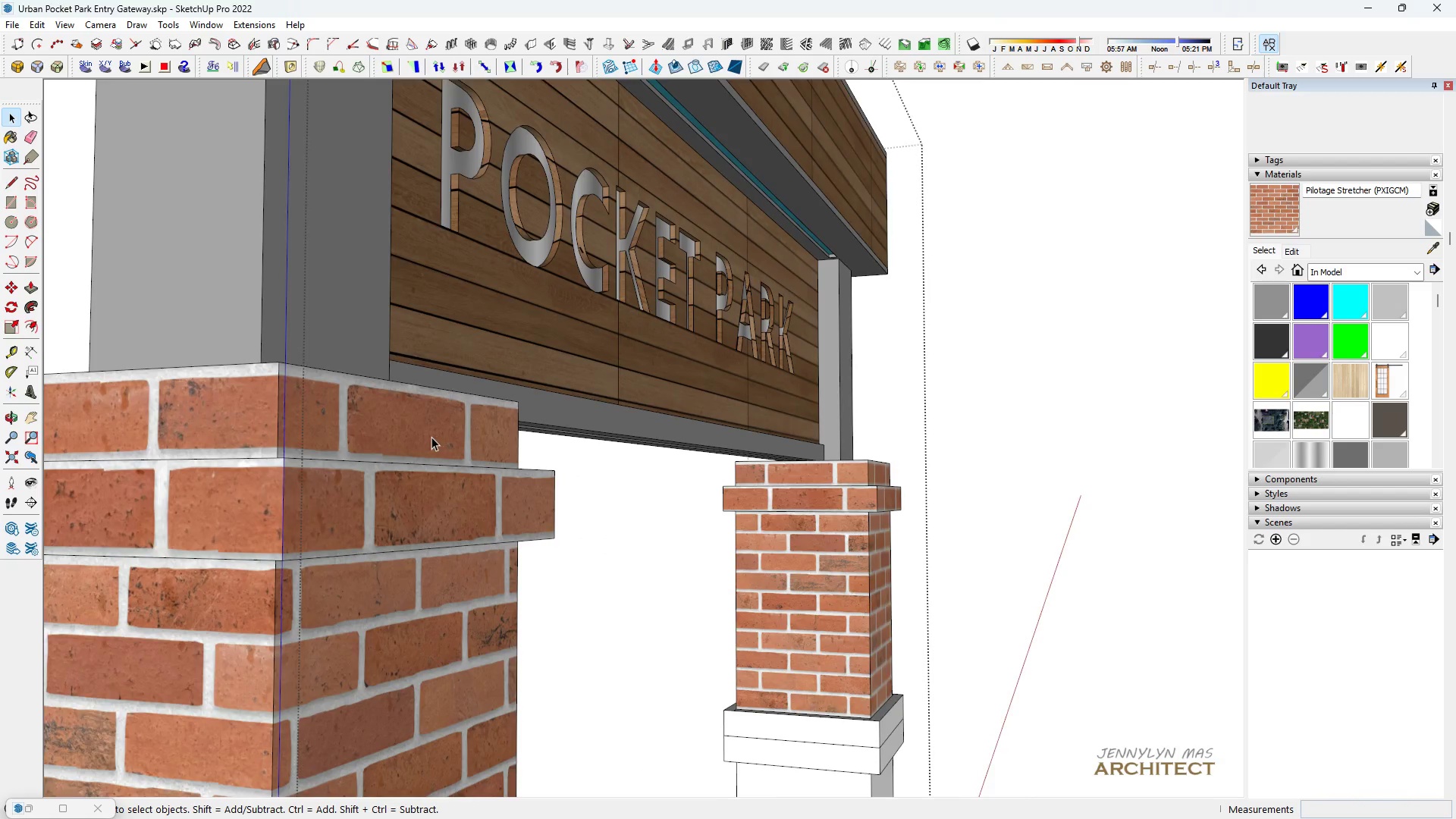 
scroll: coordinate [431, 437], scroll_direction: down, amount: 3.0
 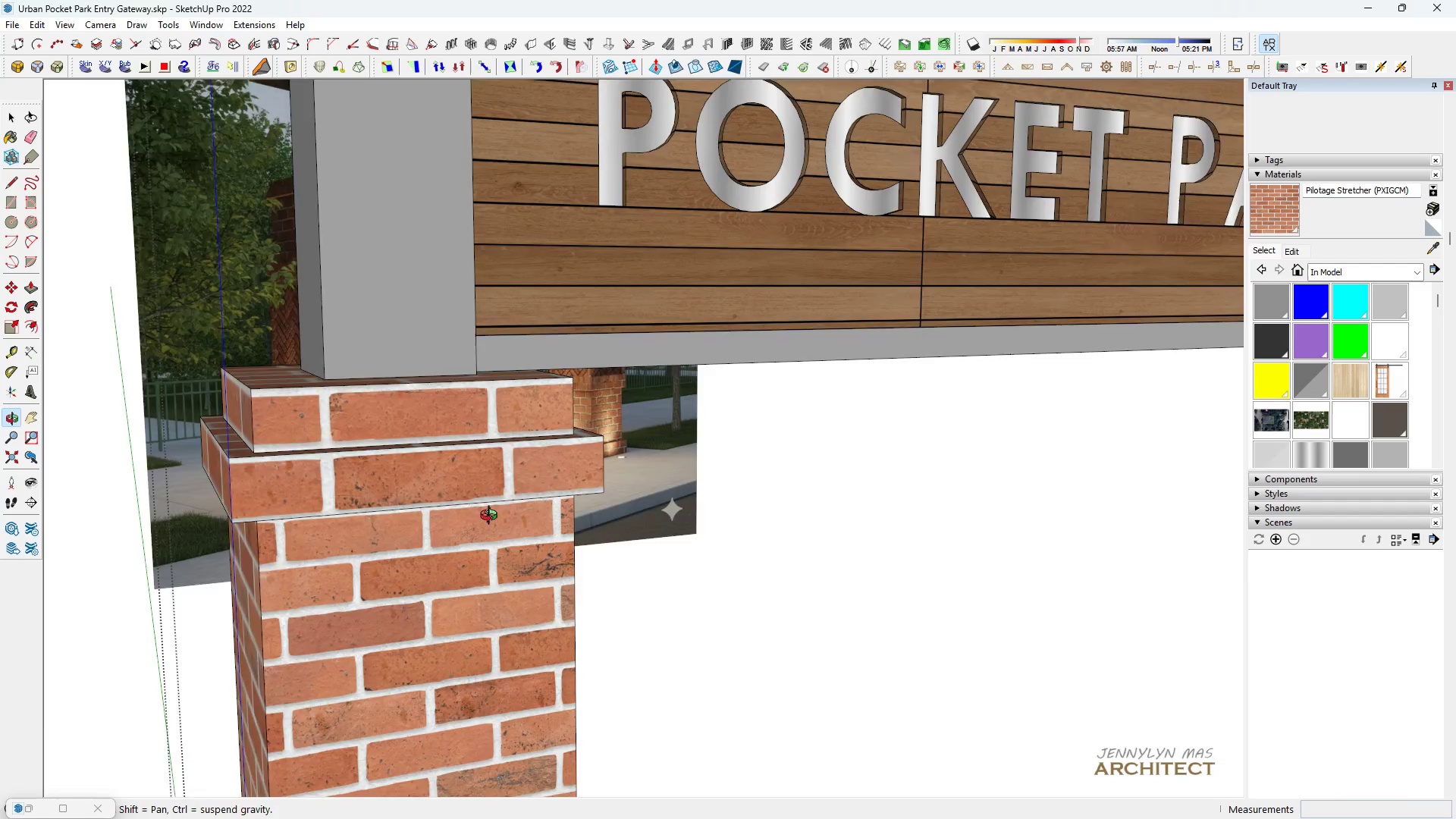 
scroll: coordinate [410, 462], scroll_direction: up, amount: 3.0
 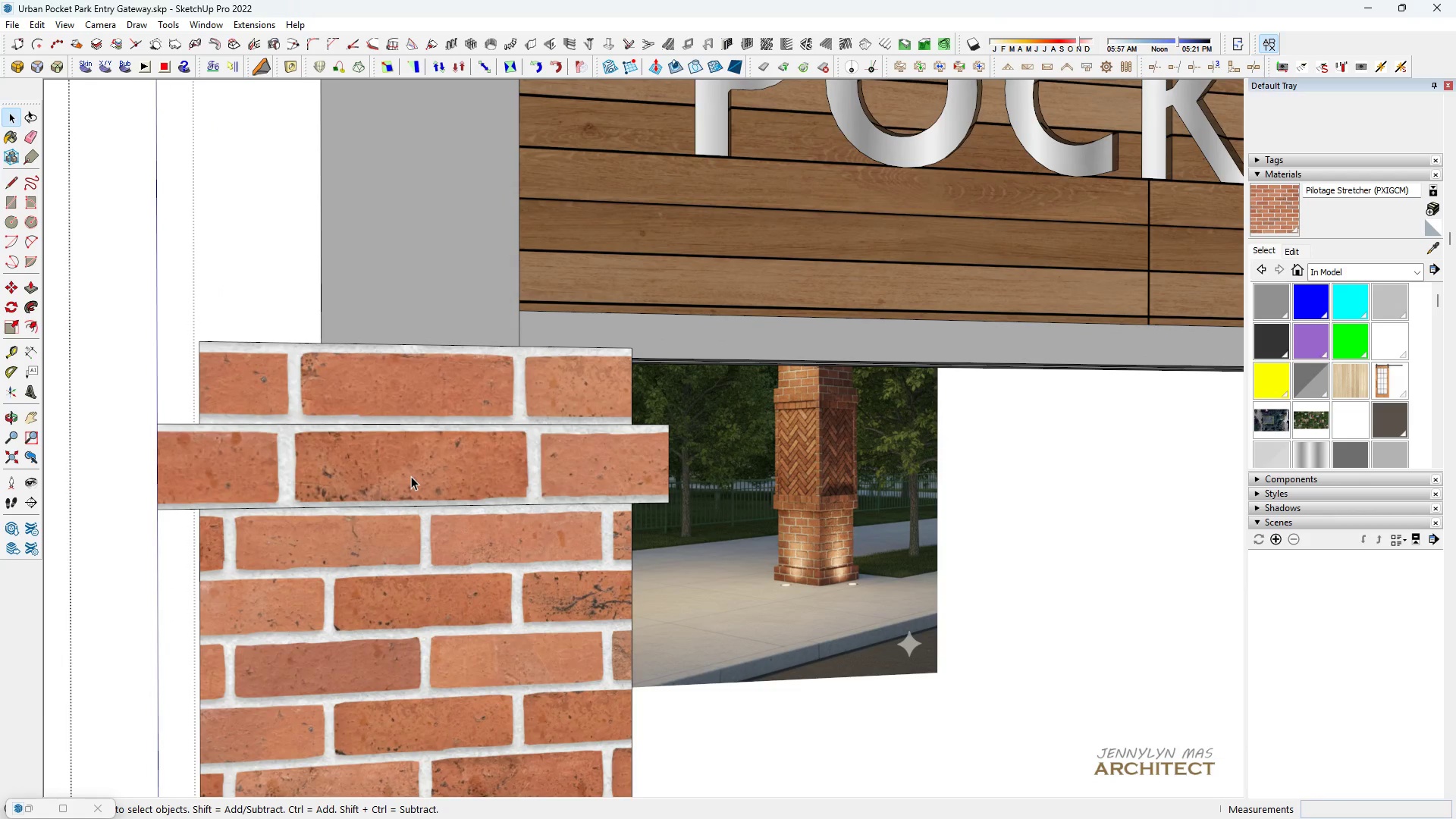 
left_click([411, 476])
 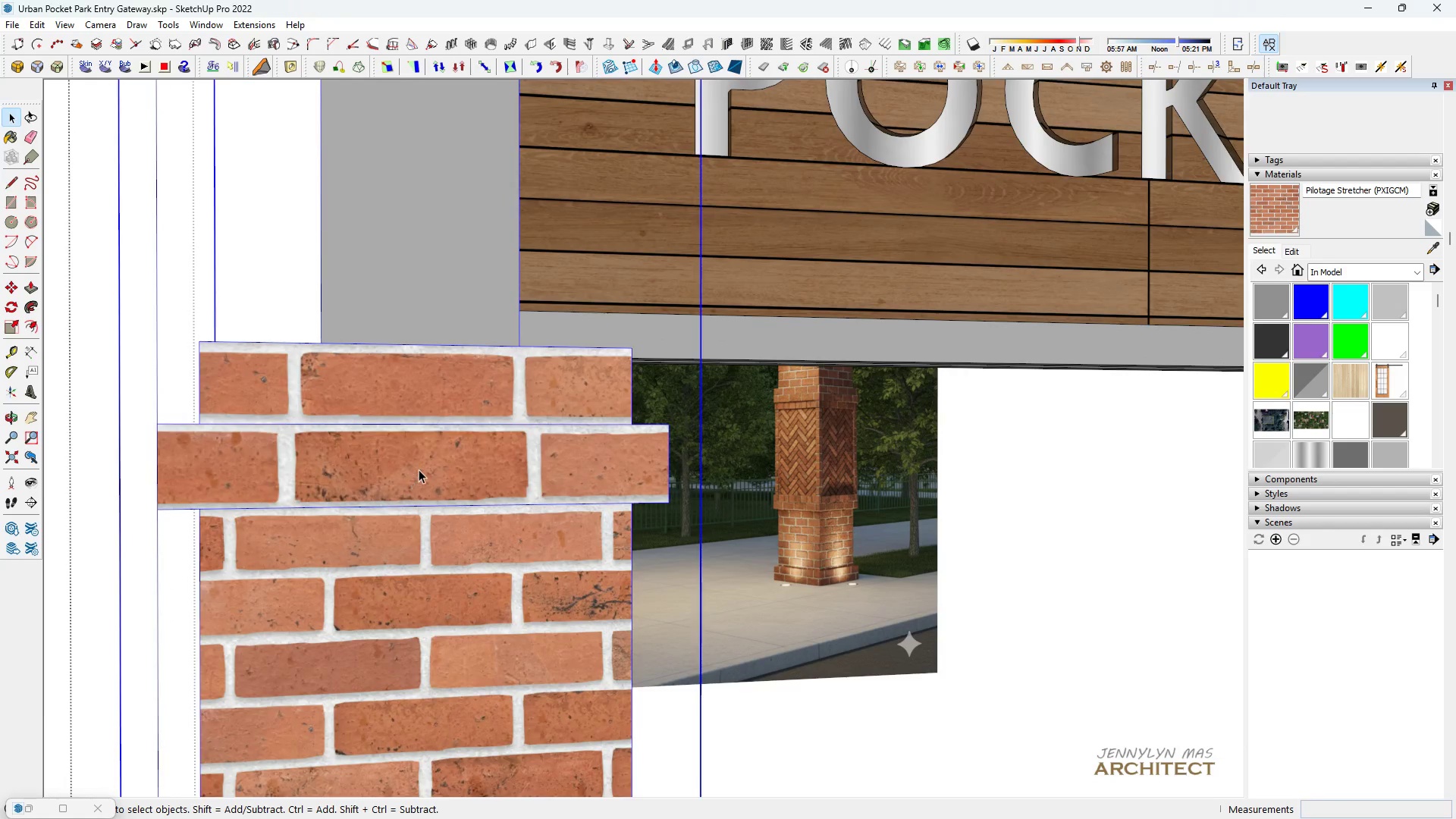 
scroll: coordinate [413, 416], scroll_direction: down, amount: 16.0
 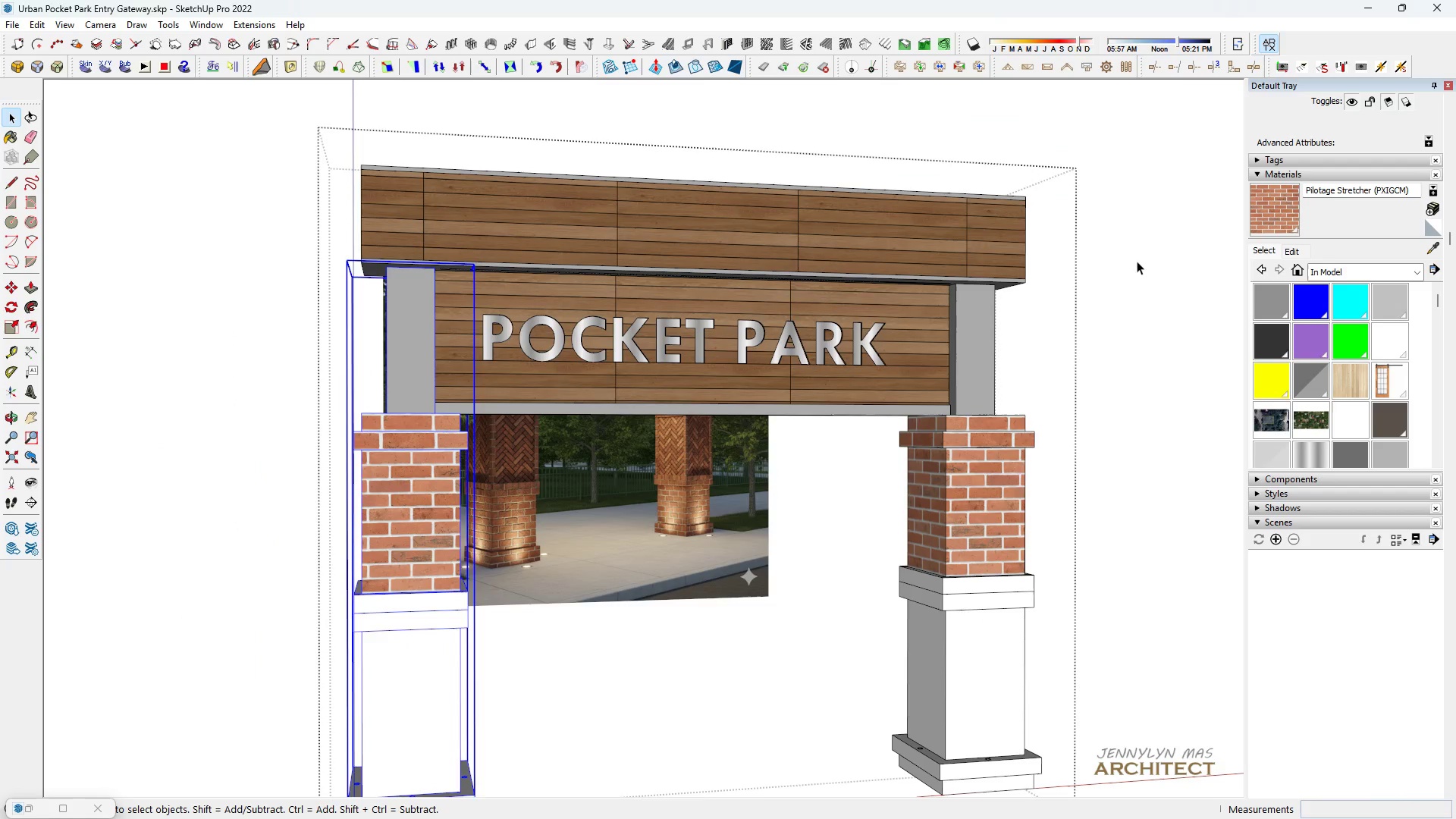 
left_click_drag(start_coordinate=[1120, 311], to_coordinate=[1112, 311])
 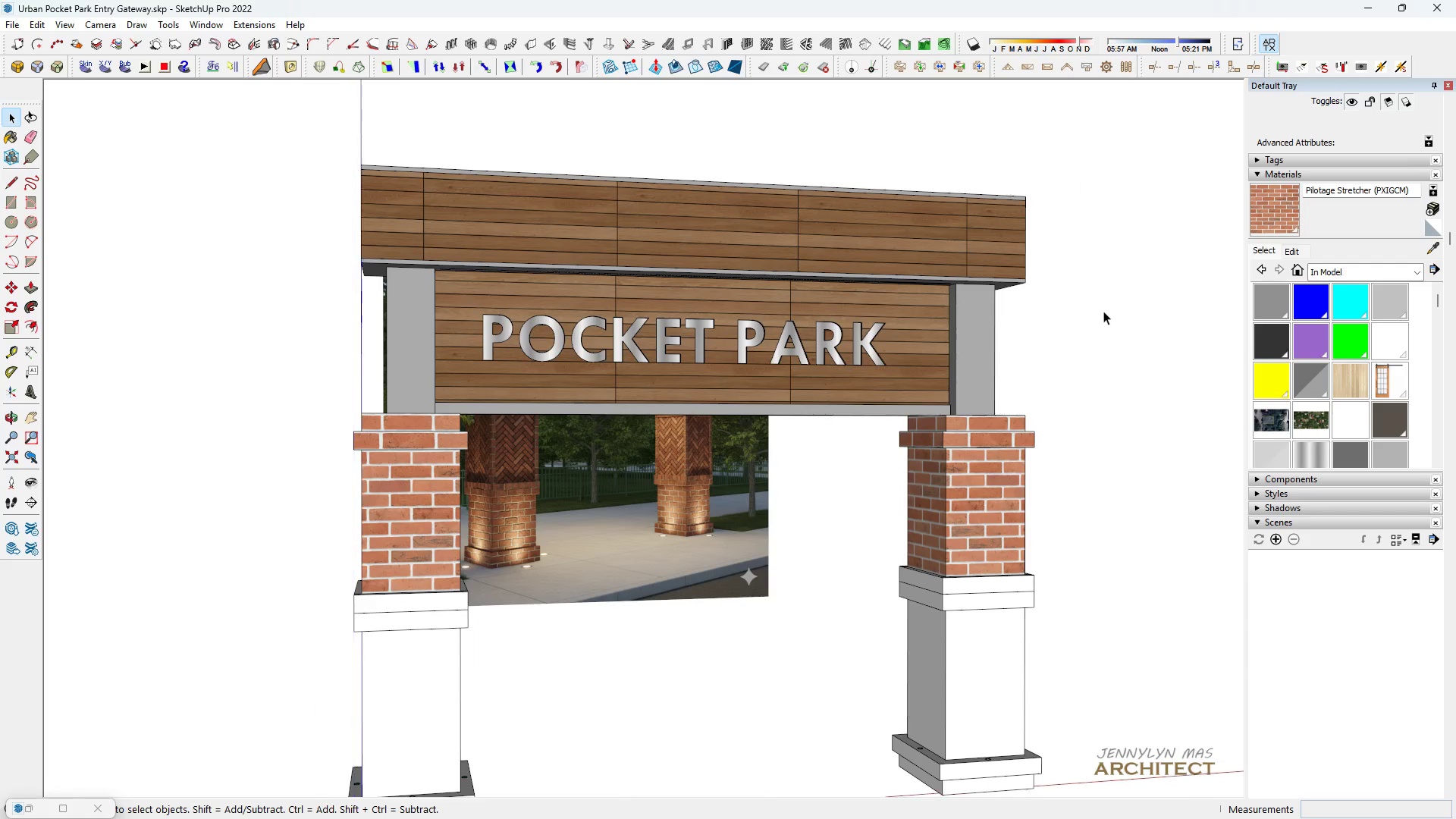 
triple_click([1103, 311])
 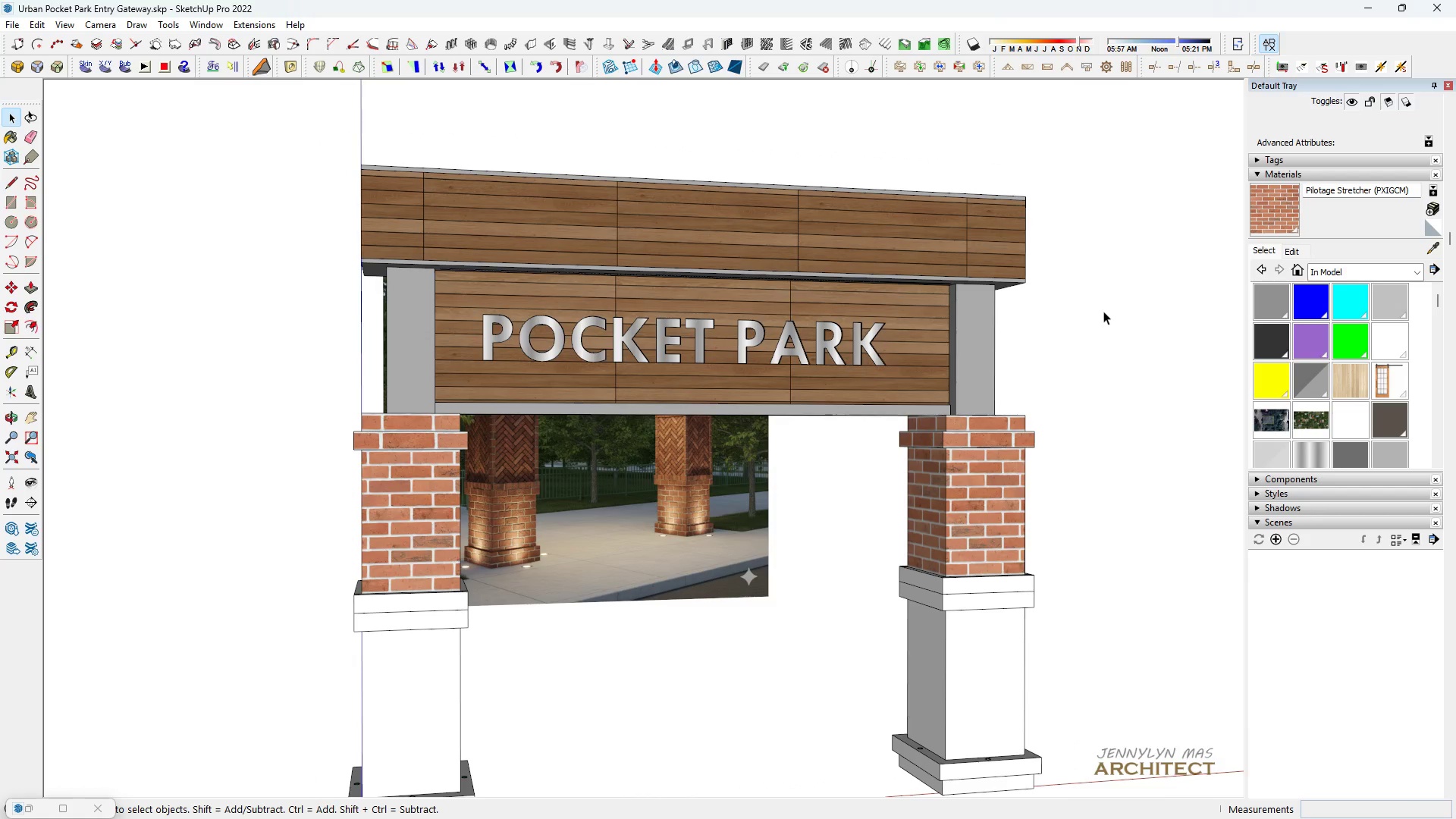 
triple_click([1103, 311])
 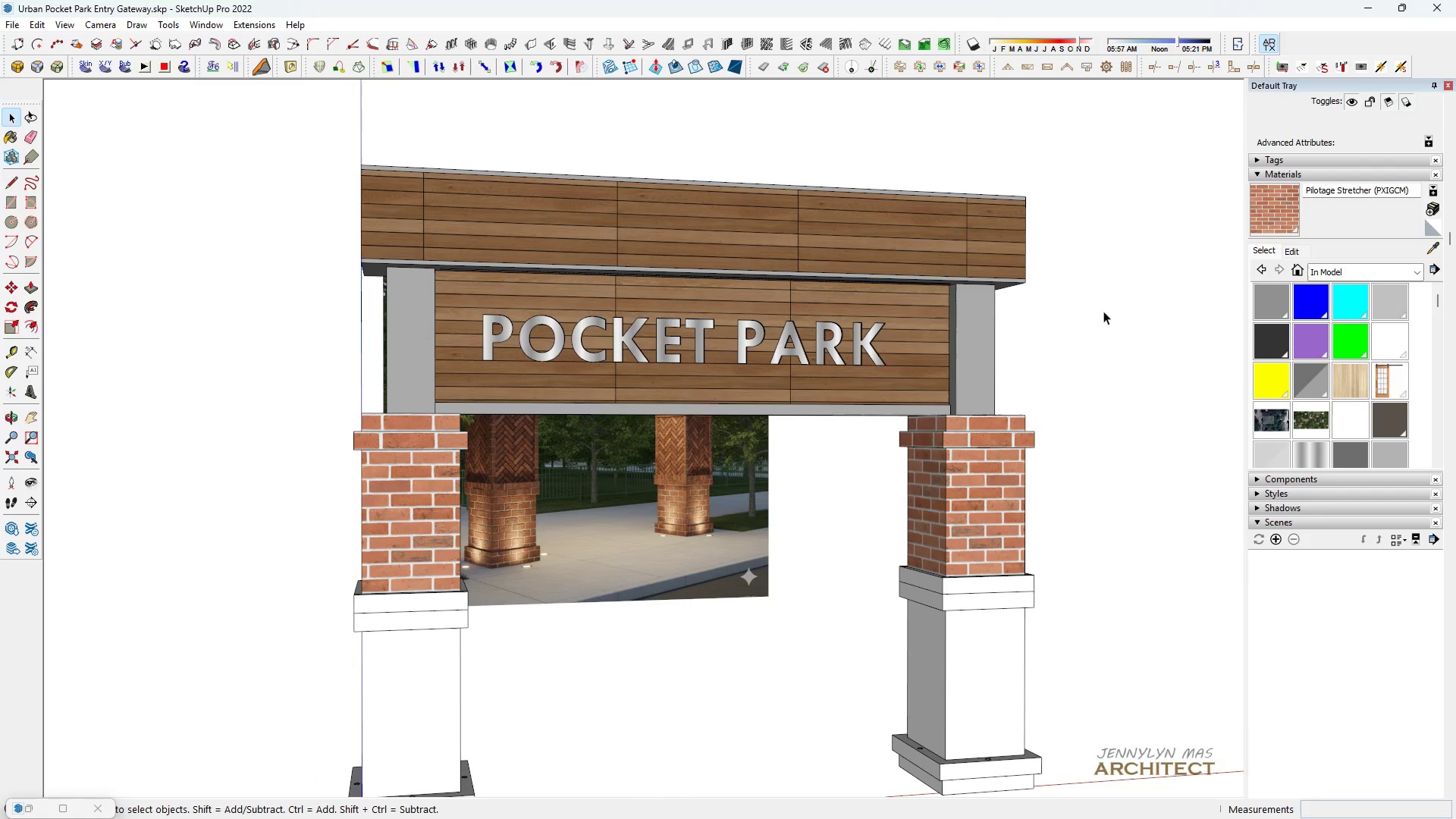 
triple_click([1103, 311])
 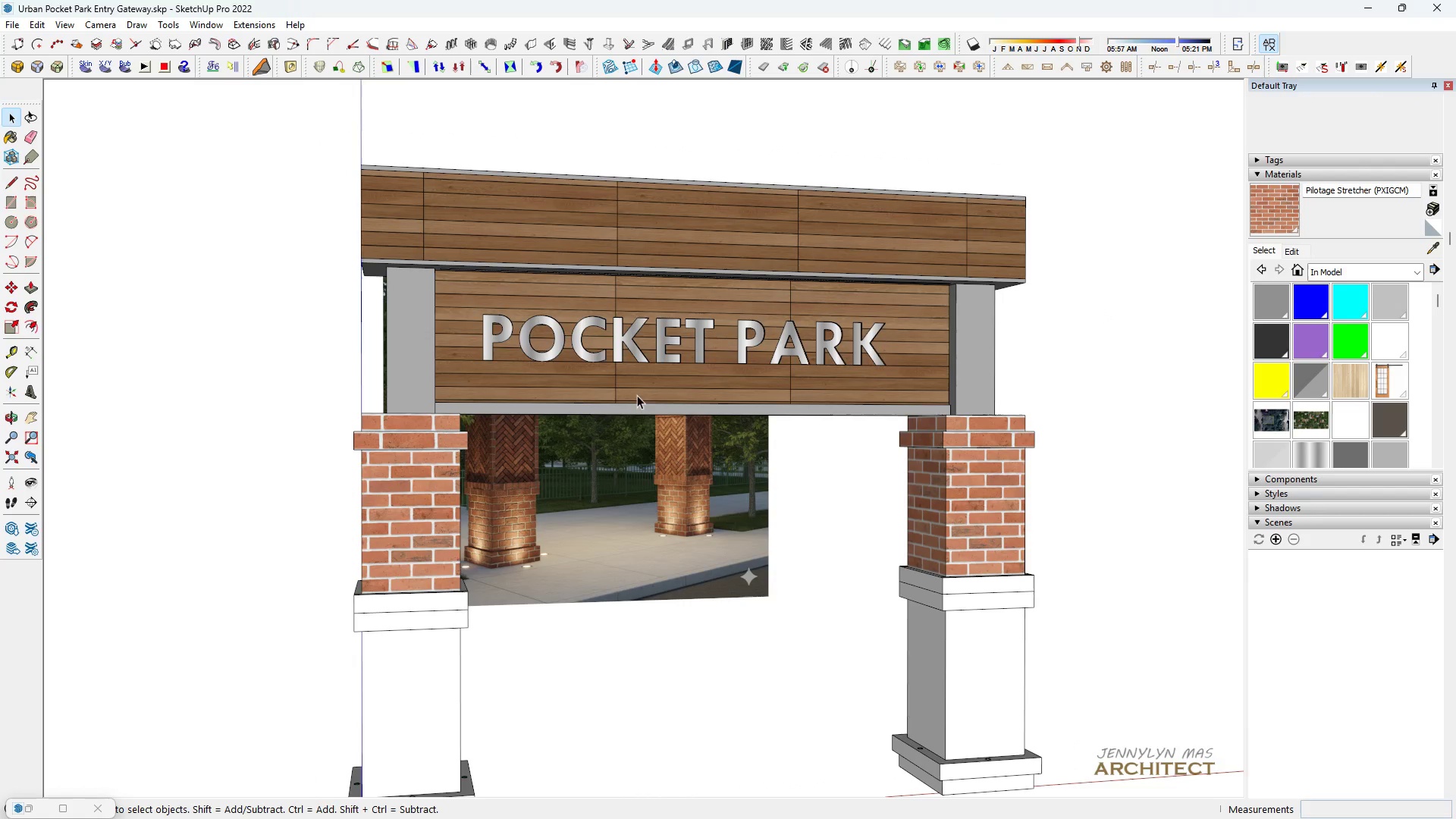 
type( JJJJJJJ JHHHH )
 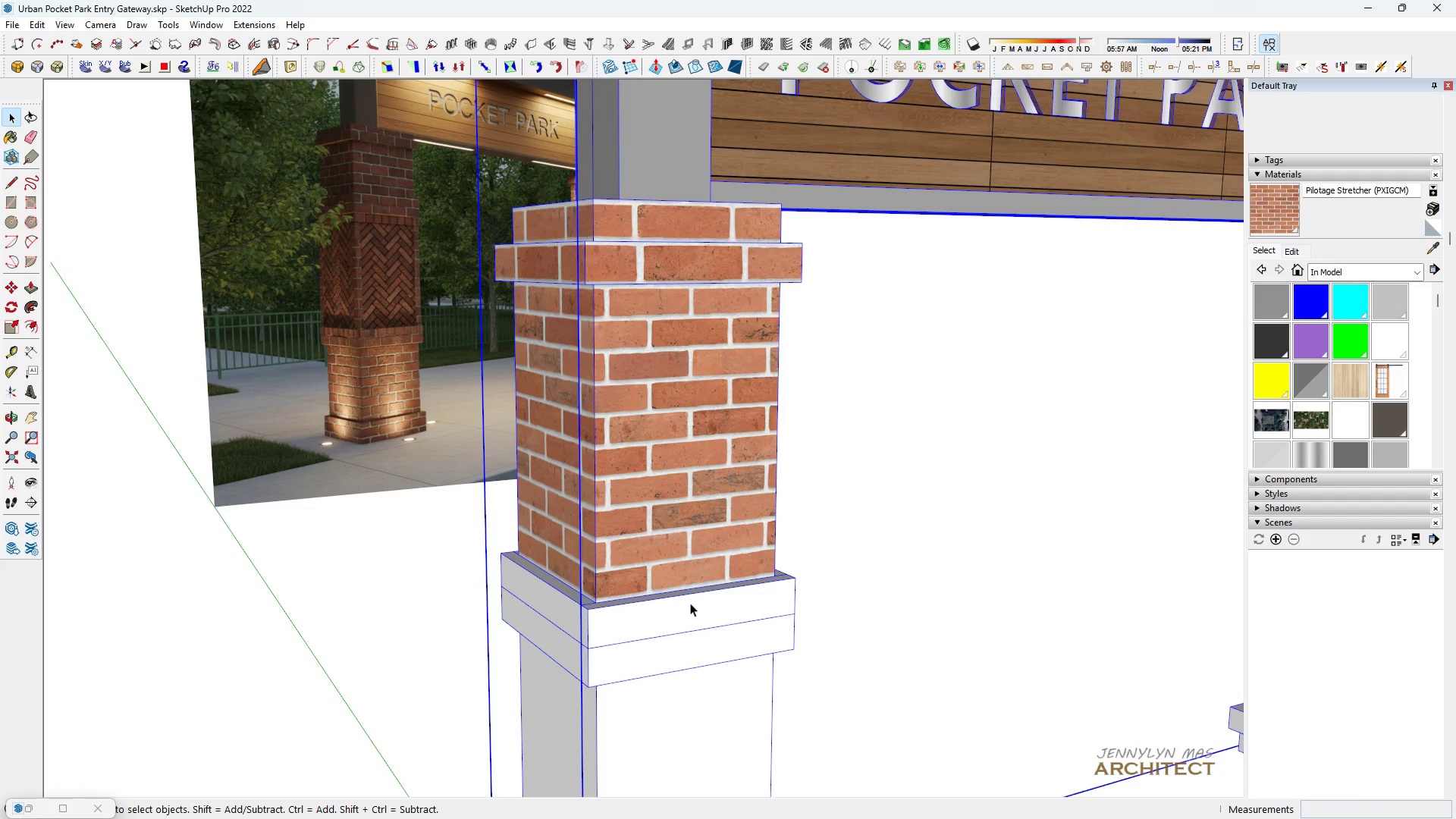 
scroll: coordinate [268, 611], scroll_direction: down, amount: 3.0
 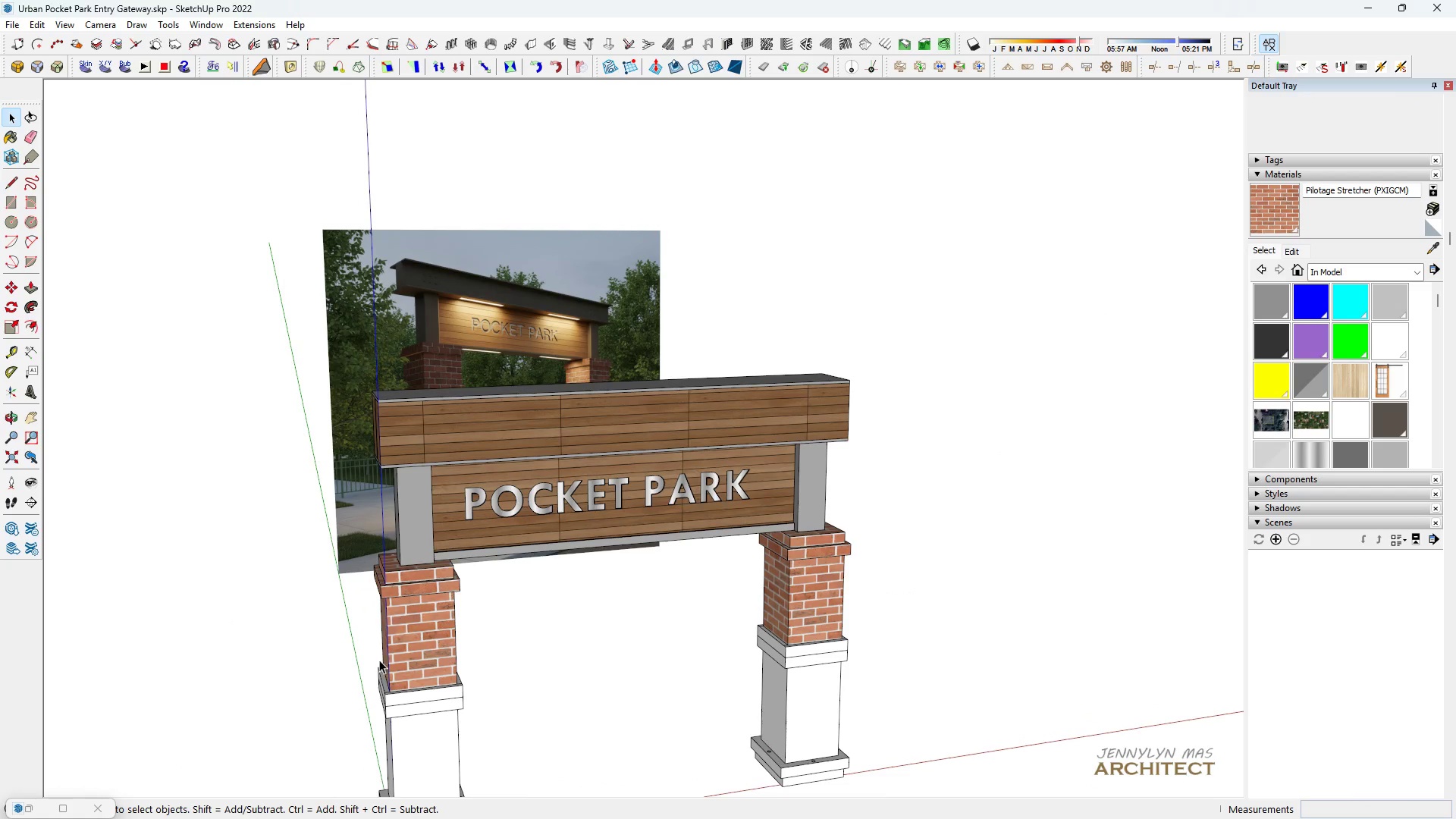 
scroll: coordinate [445, 496], scroll_direction: up, amount: 14.0
 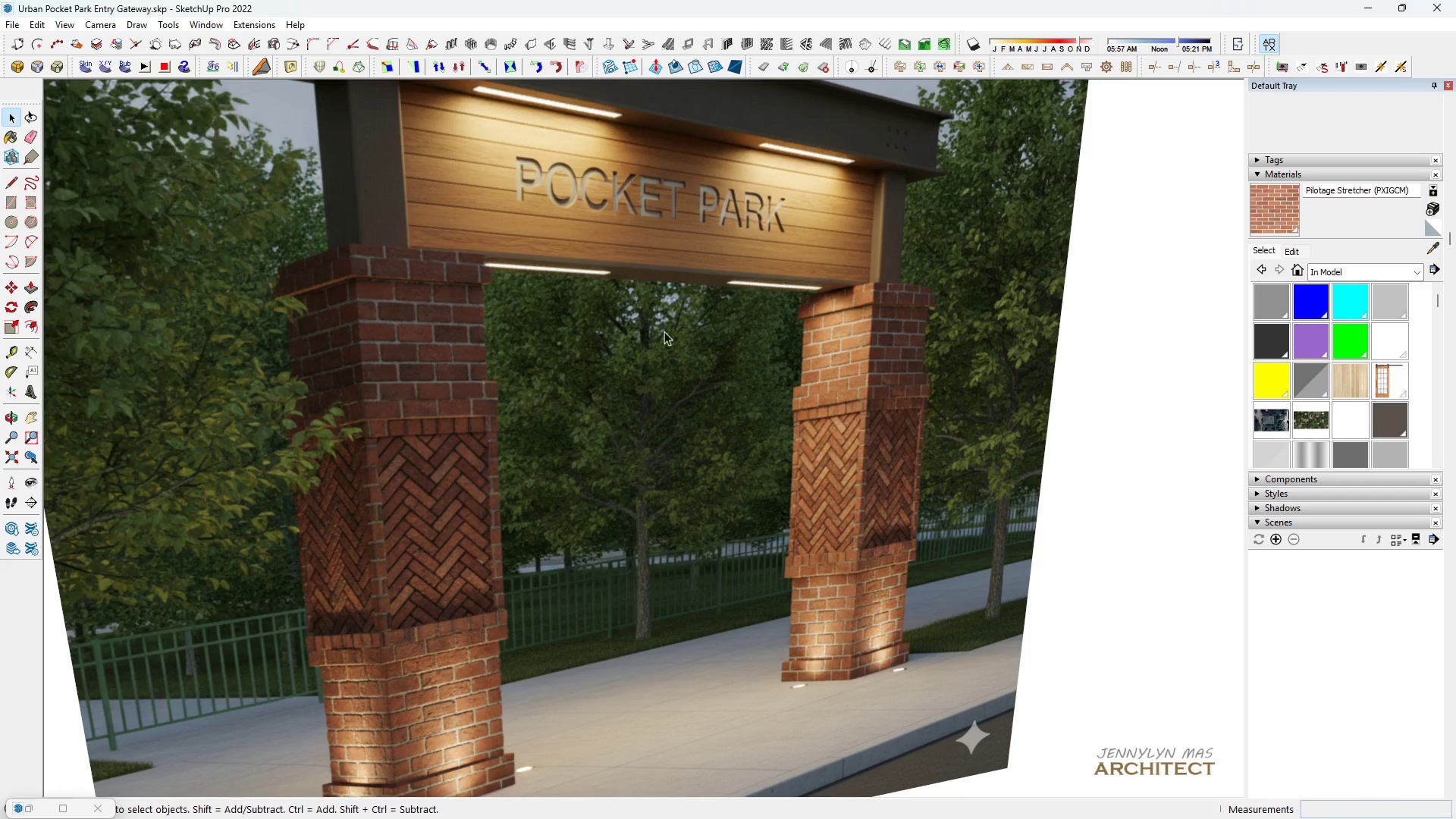 
scroll: coordinate [610, 325], scroll_direction: down, amount: 12.0
 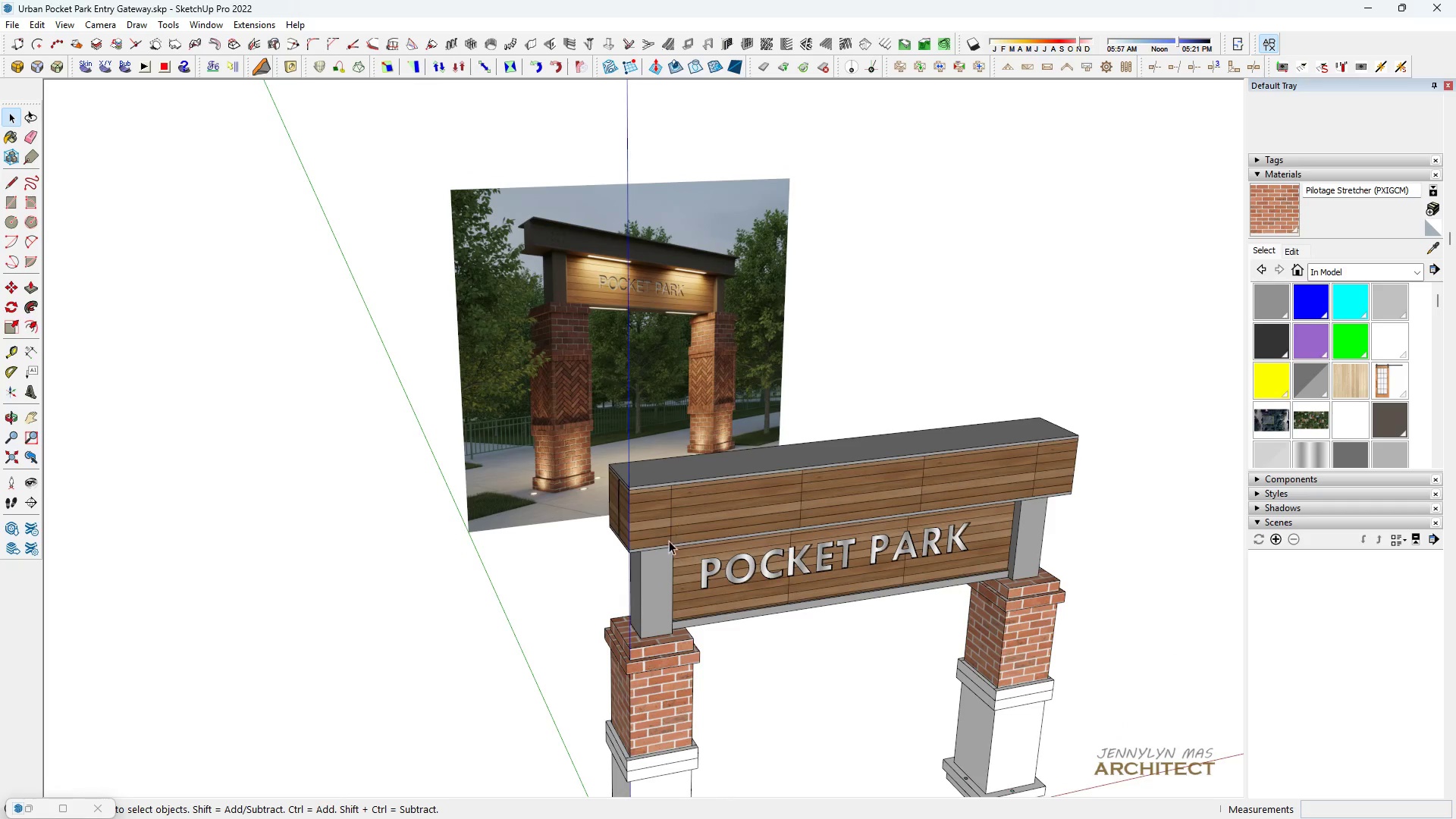 
left_click_drag(start_coordinate=[669, 541], to_coordinate=[552, 319])
 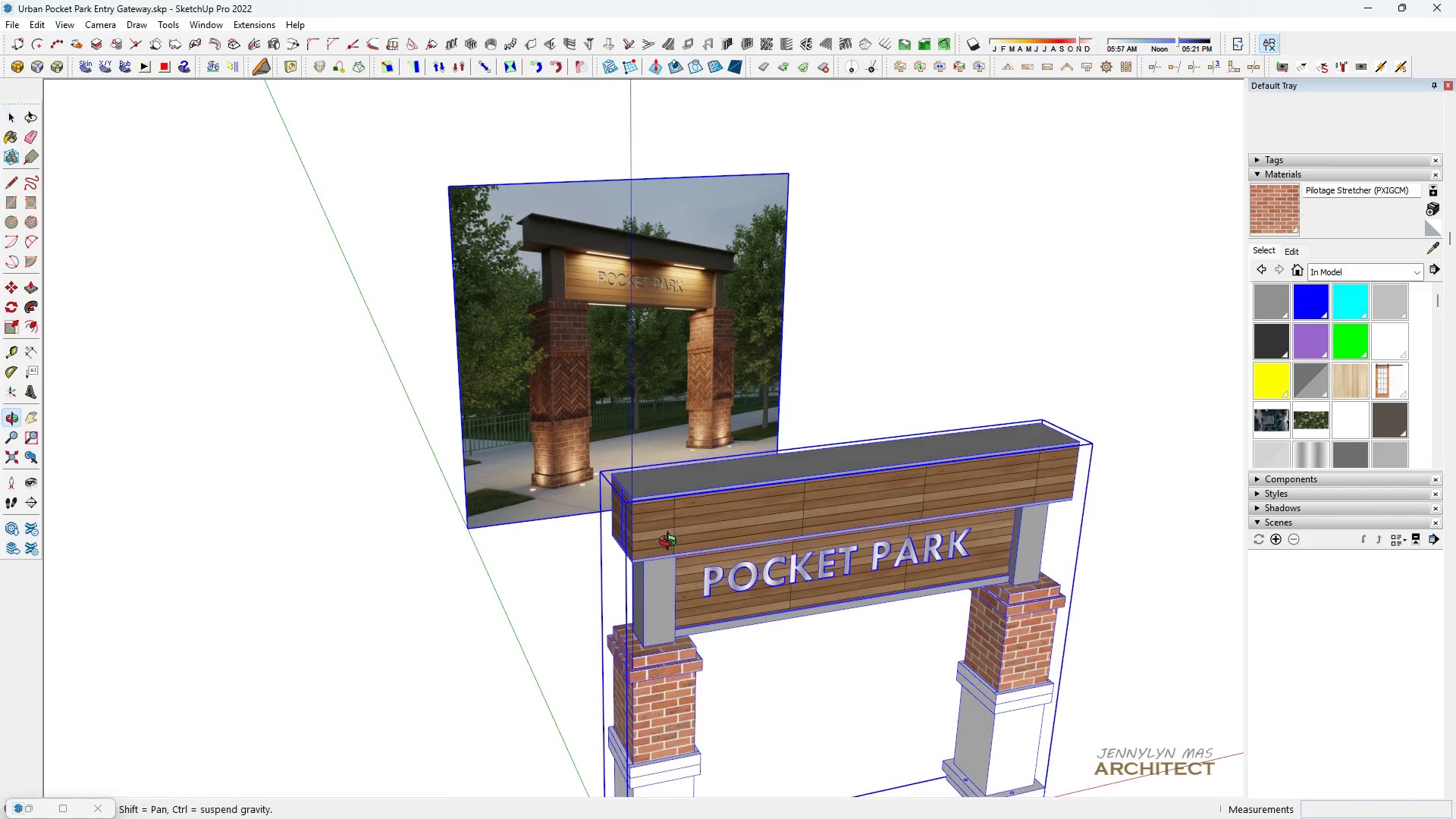 
scroll: coordinate [651, 699], scroll_direction: up, amount: 7.0
 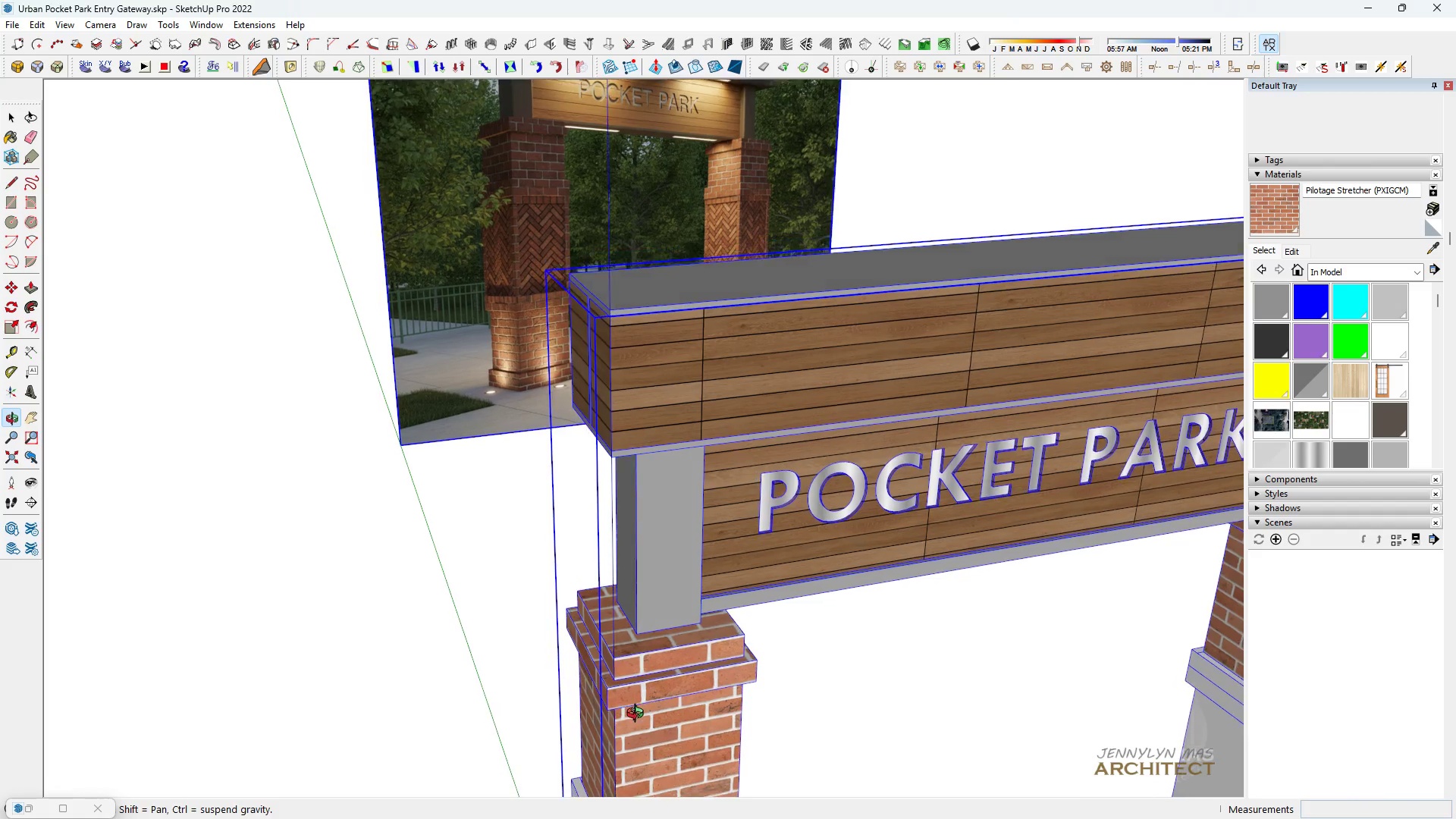 
scroll: coordinate [639, 714], scroll_direction: down, amount: 4.0
 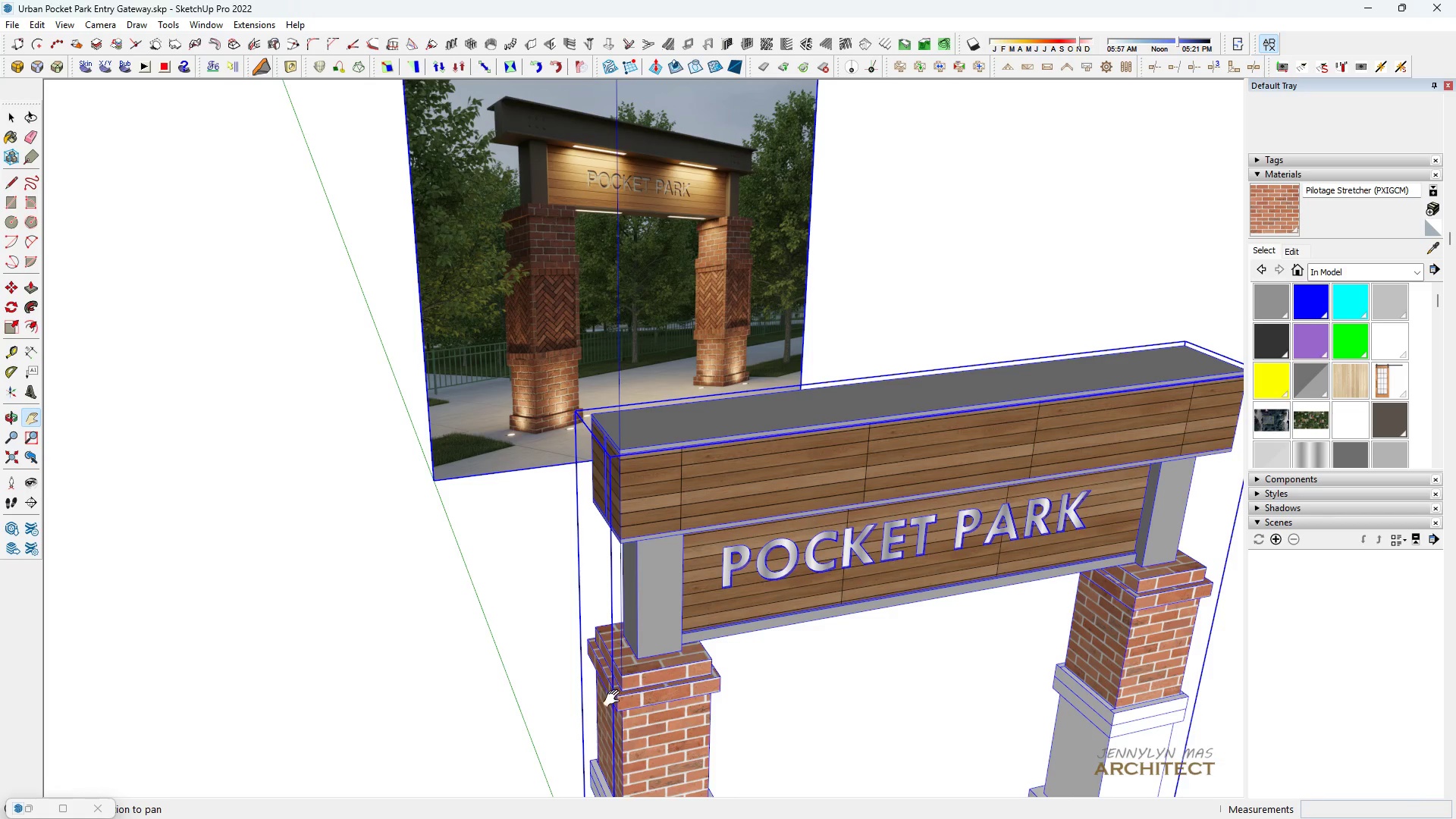 
left_click_drag(start_coordinate=[624, 676], to_coordinate=[583, 533])
 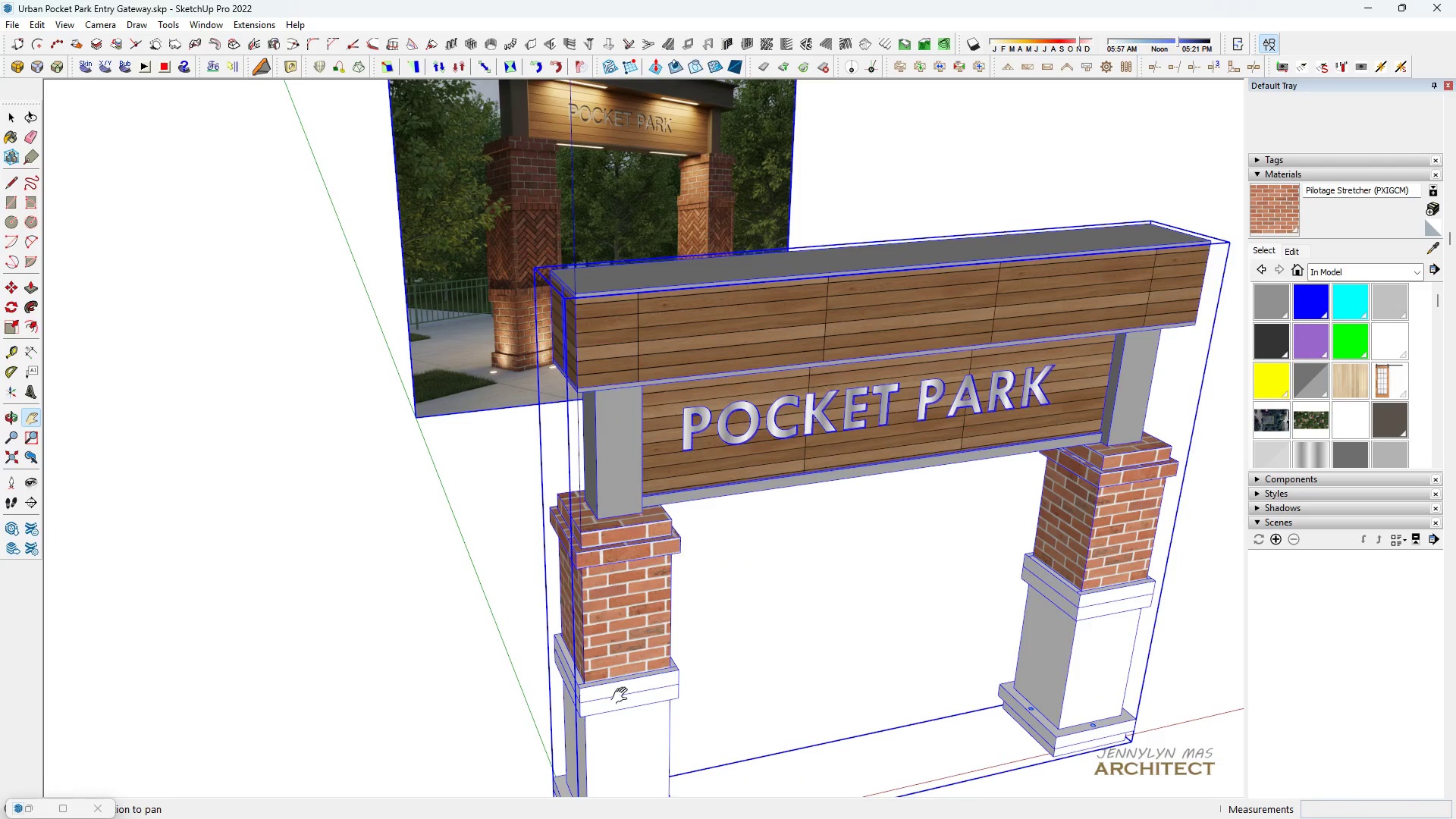 
scroll: coordinate [691, 598], scroll_direction: up, amount: 8.0
 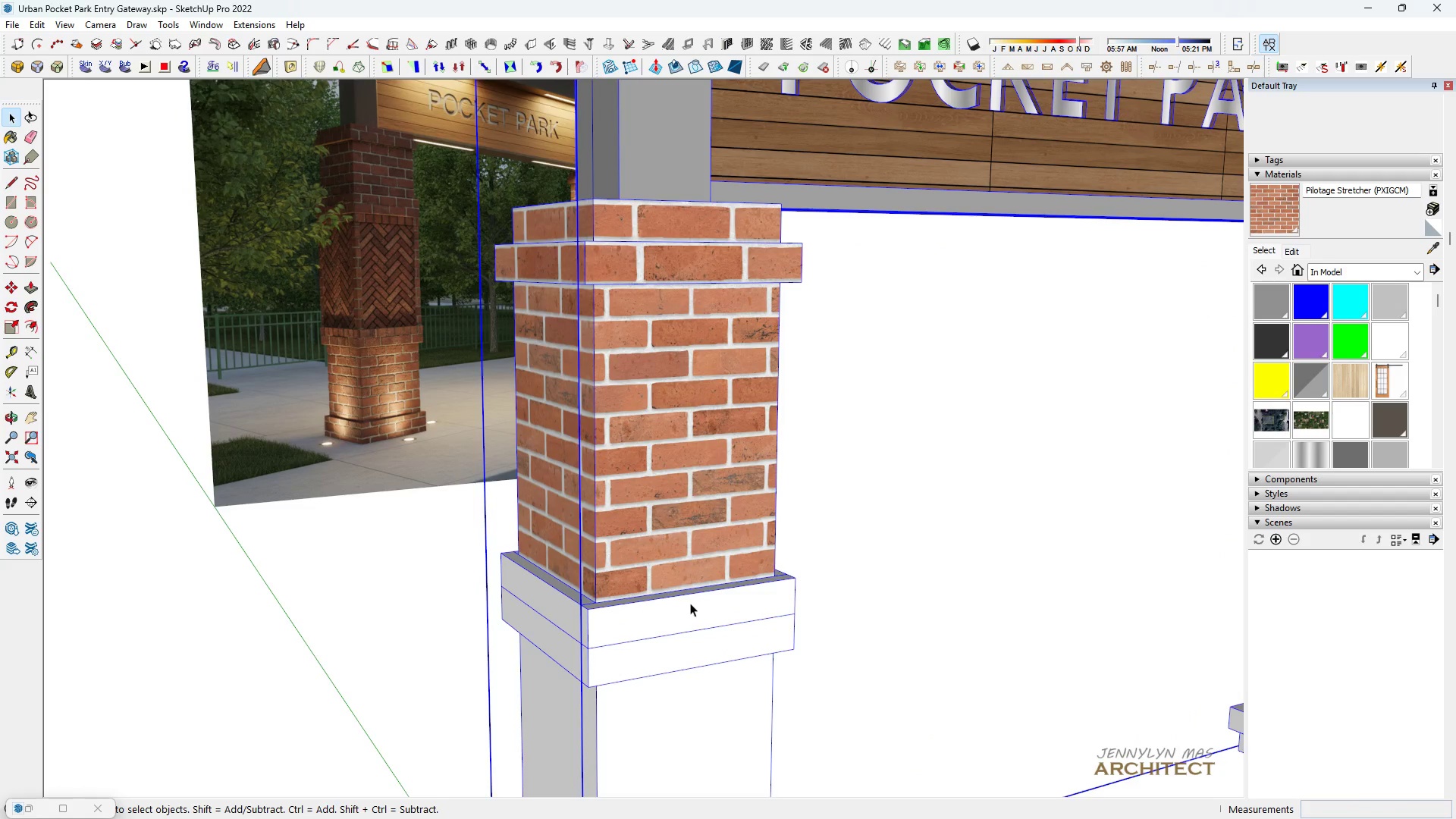 
double_click([690, 603])
 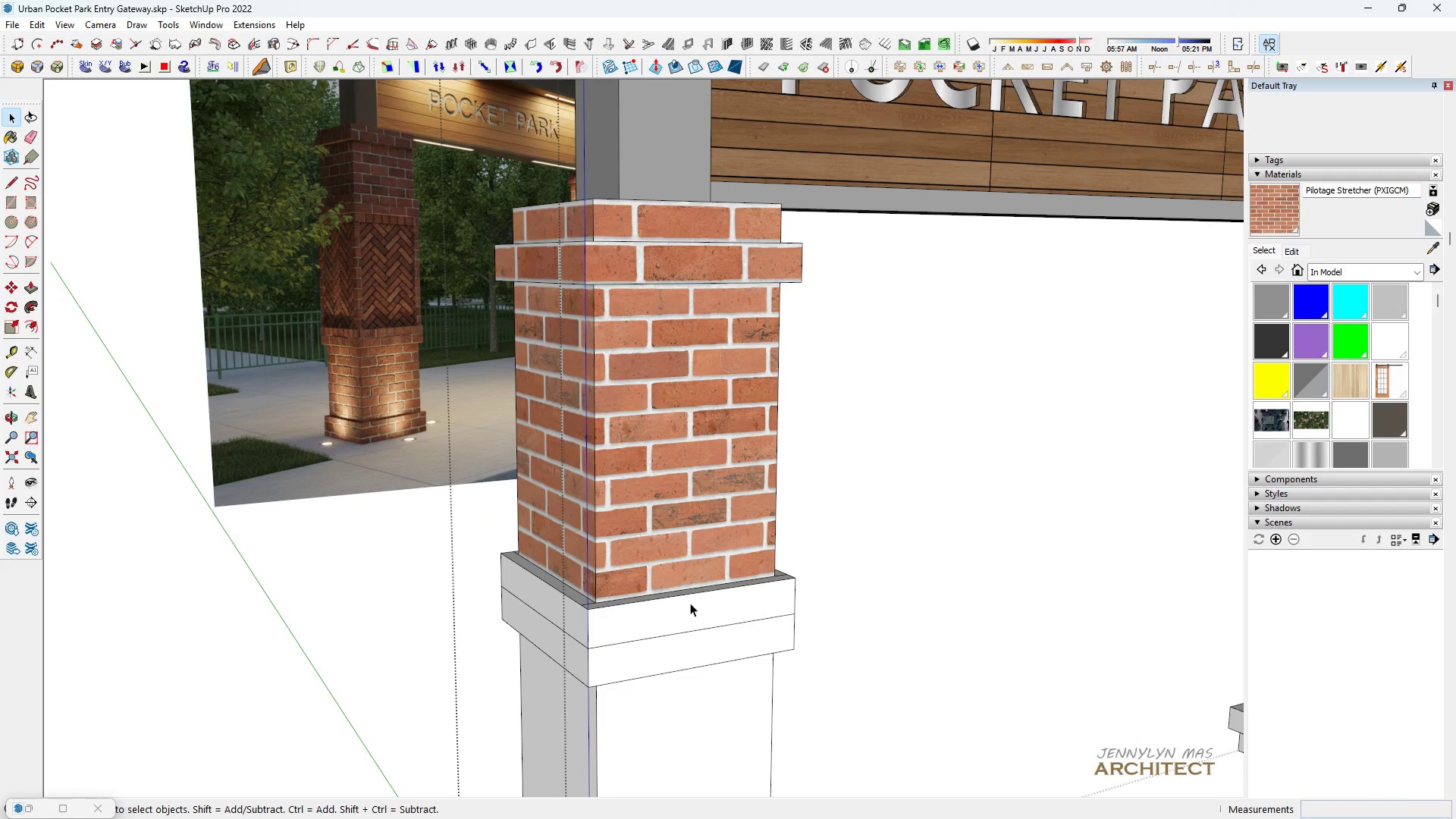 
triple_click([690, 603])
 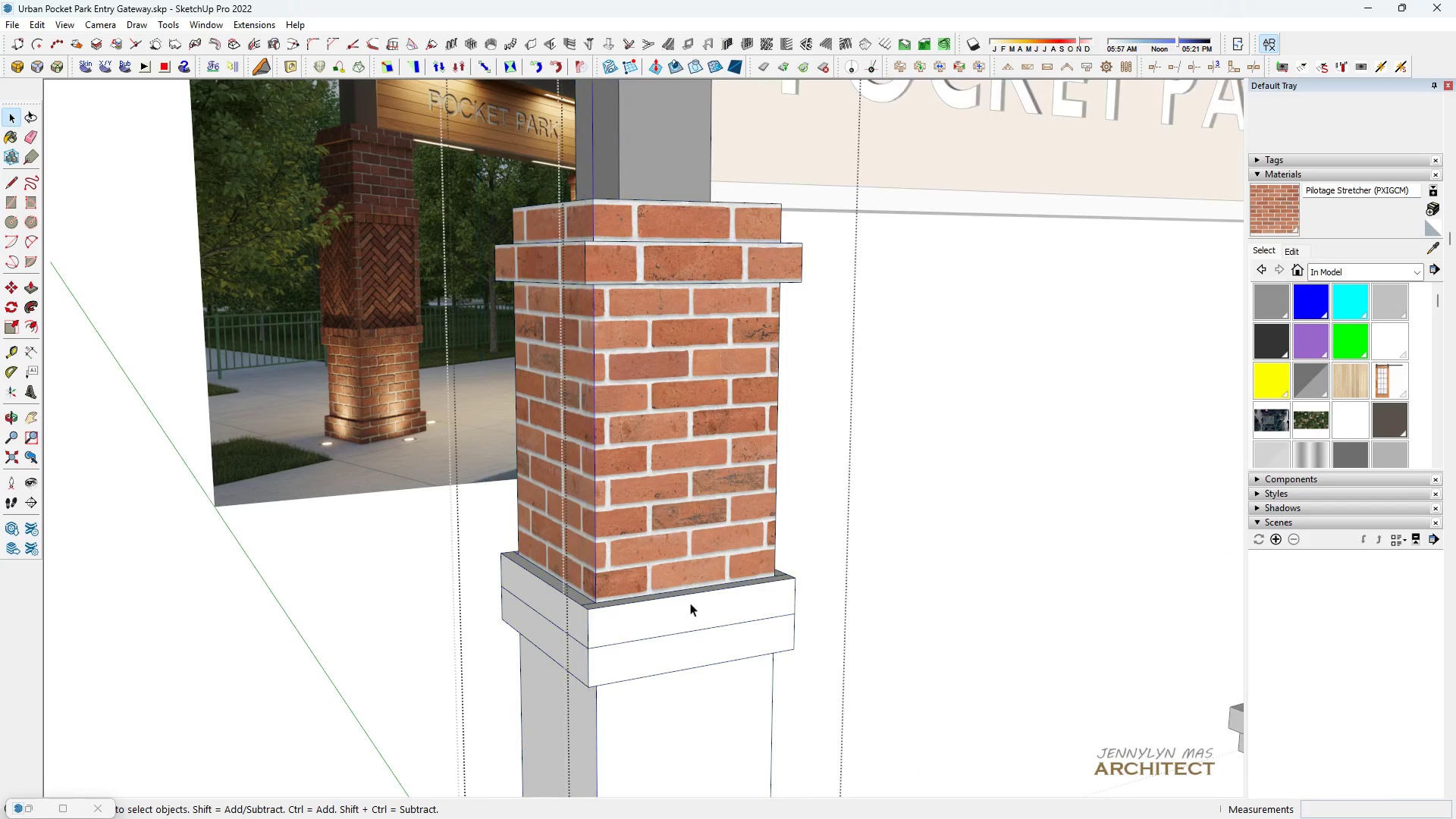 
triple_click([690, 603])
 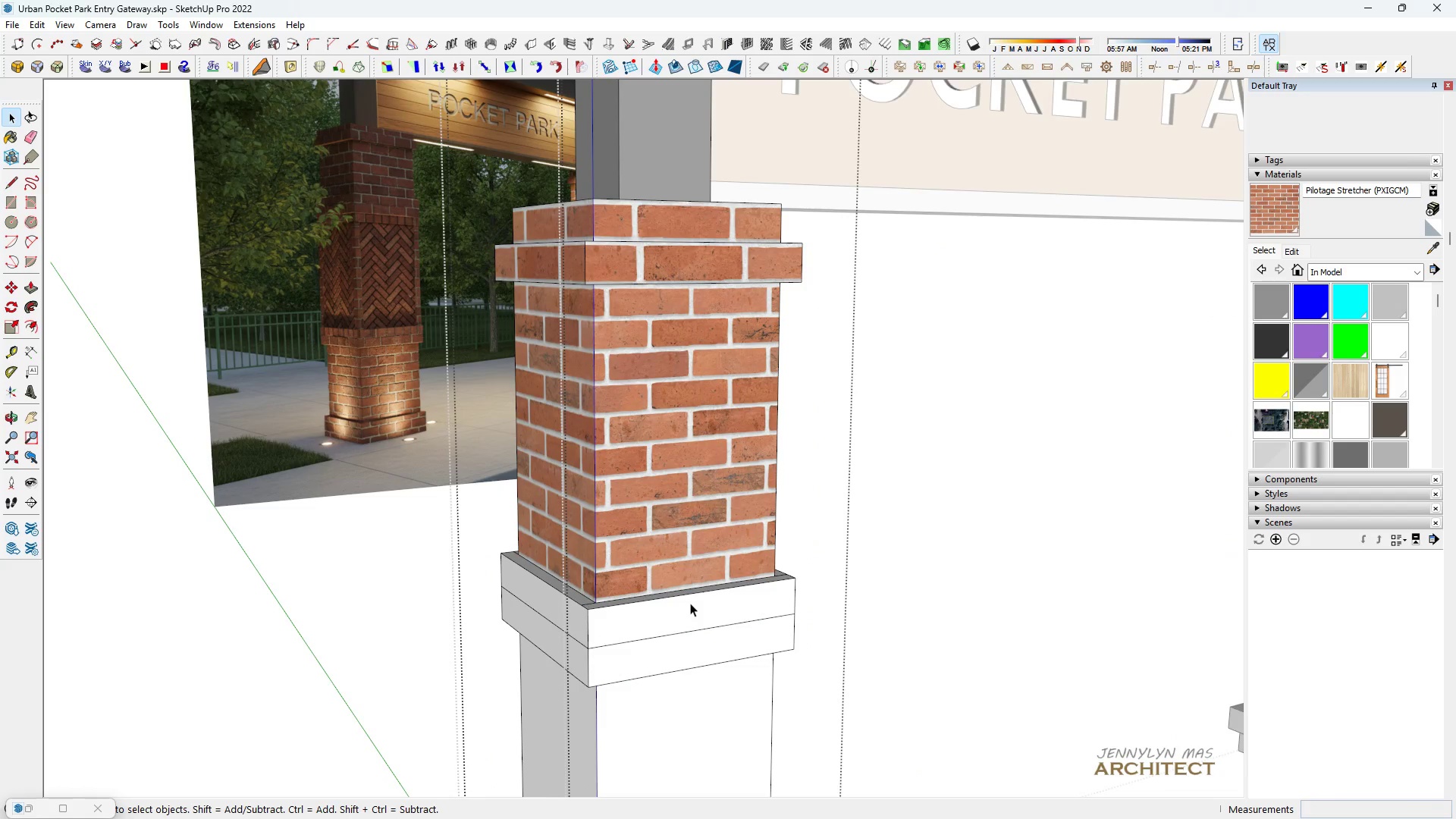 
triple_click([690, 603])
 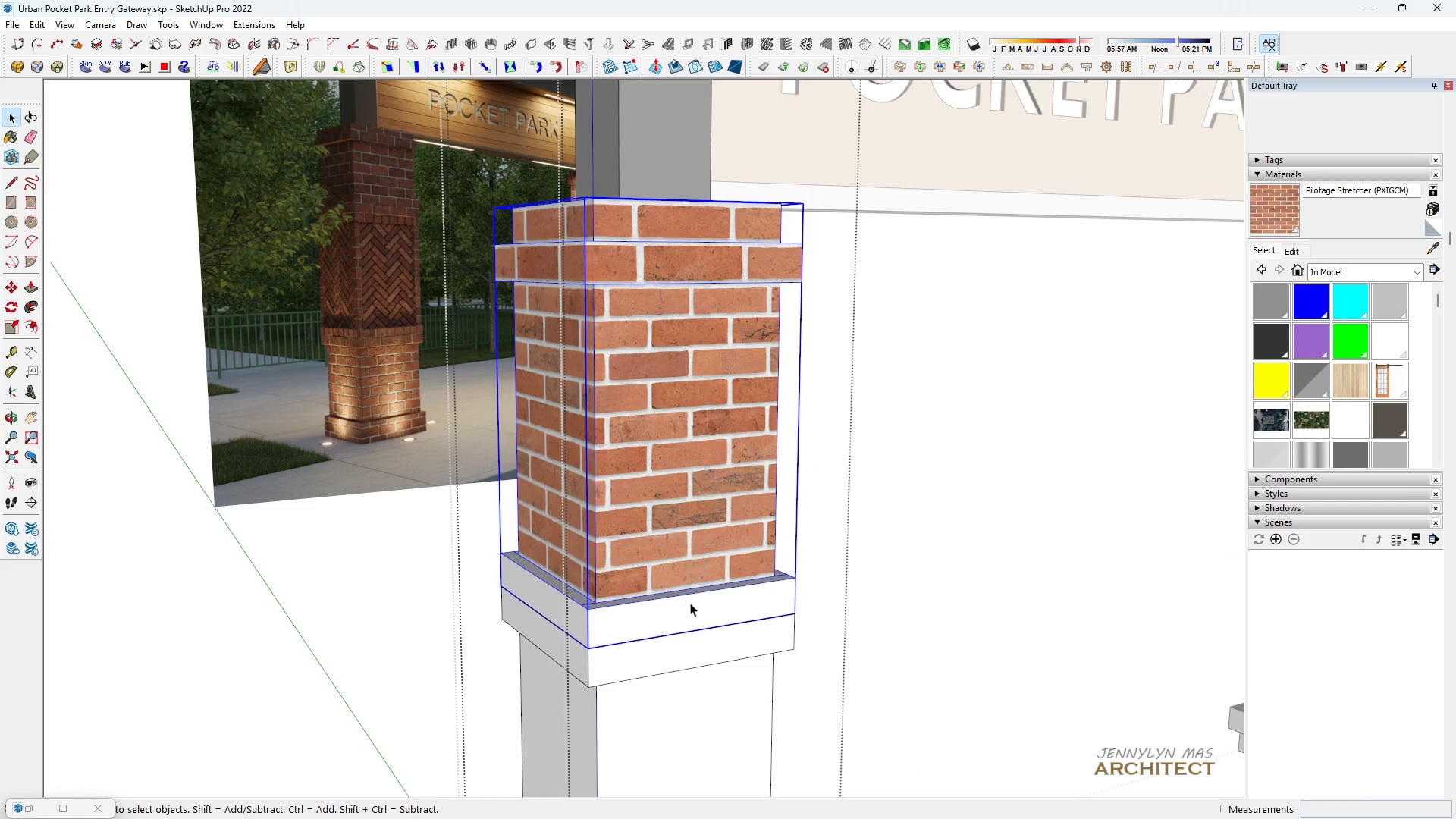 
triple_click([690, 603])
 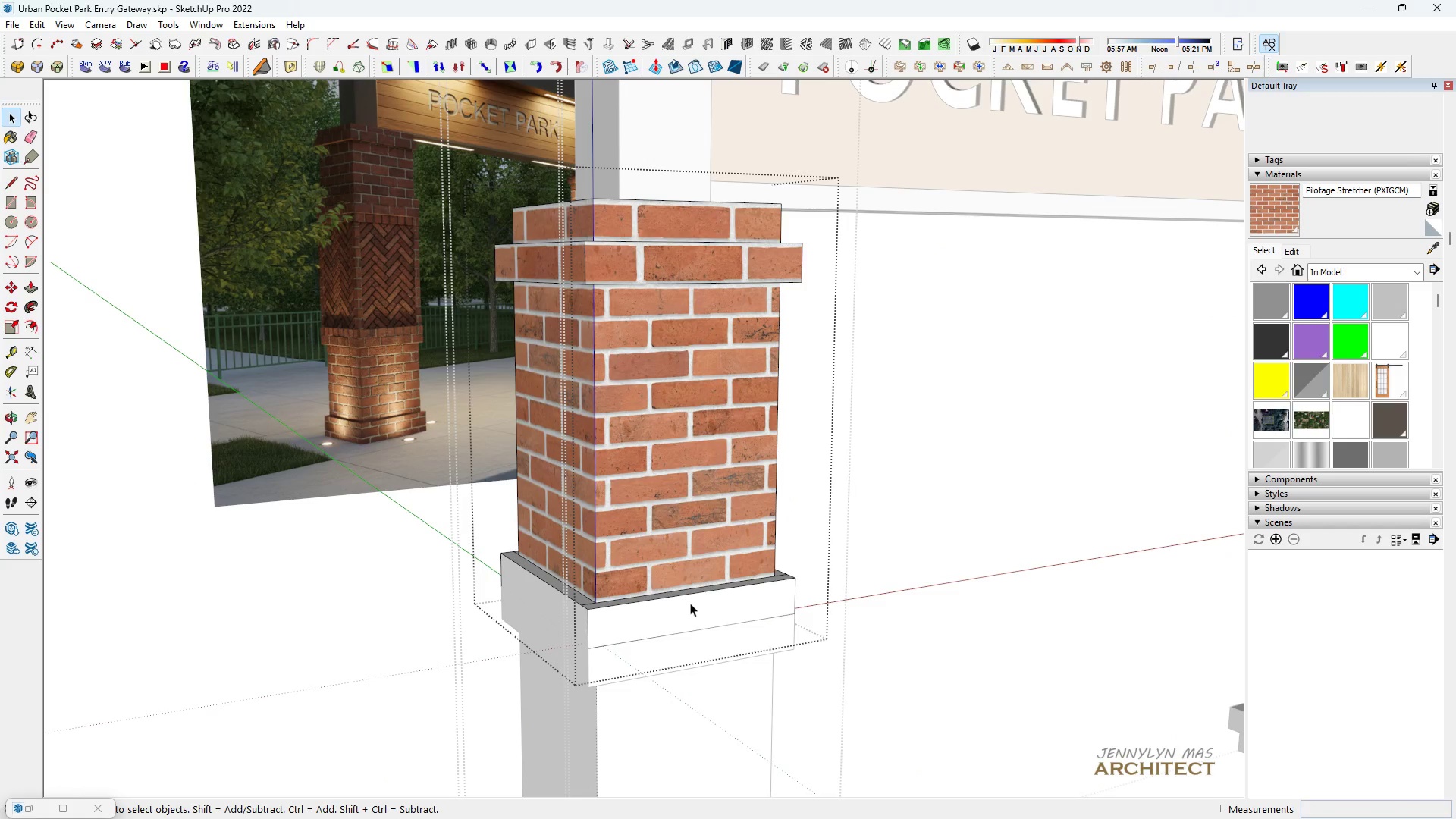 
triple_click([690, 603])
 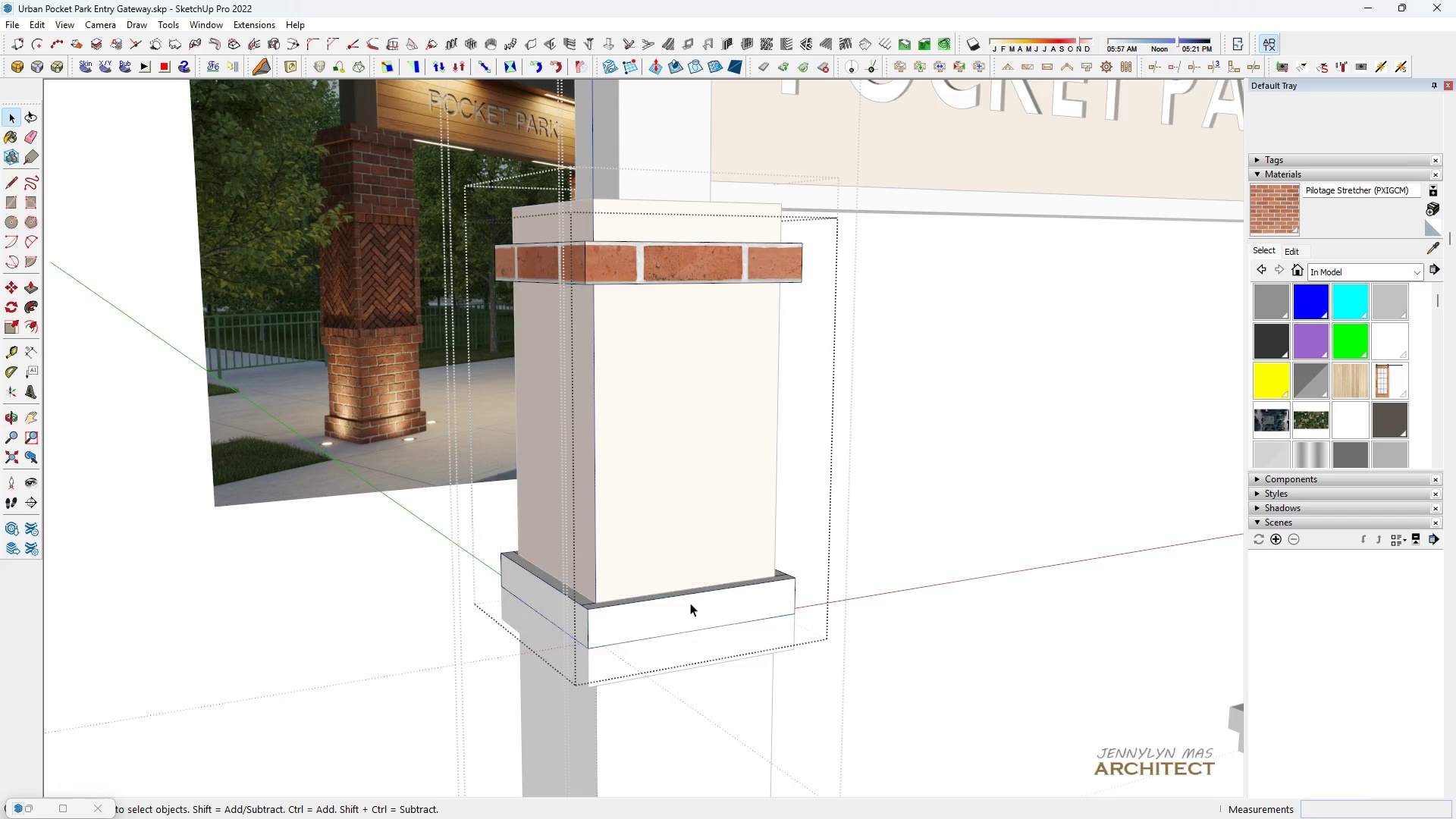 
triple_click([690, 603])
 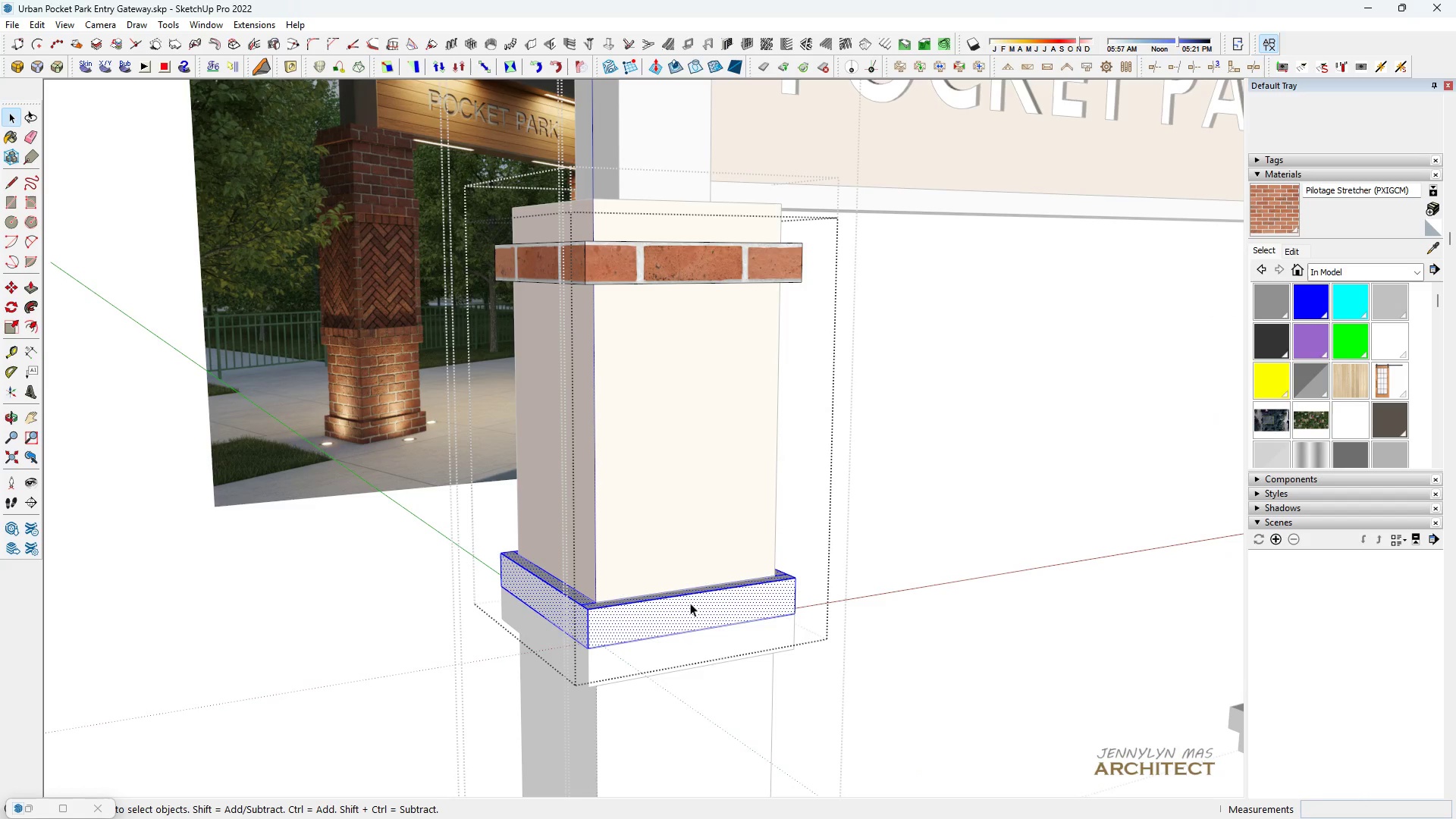 
triple_click([690, 603])
 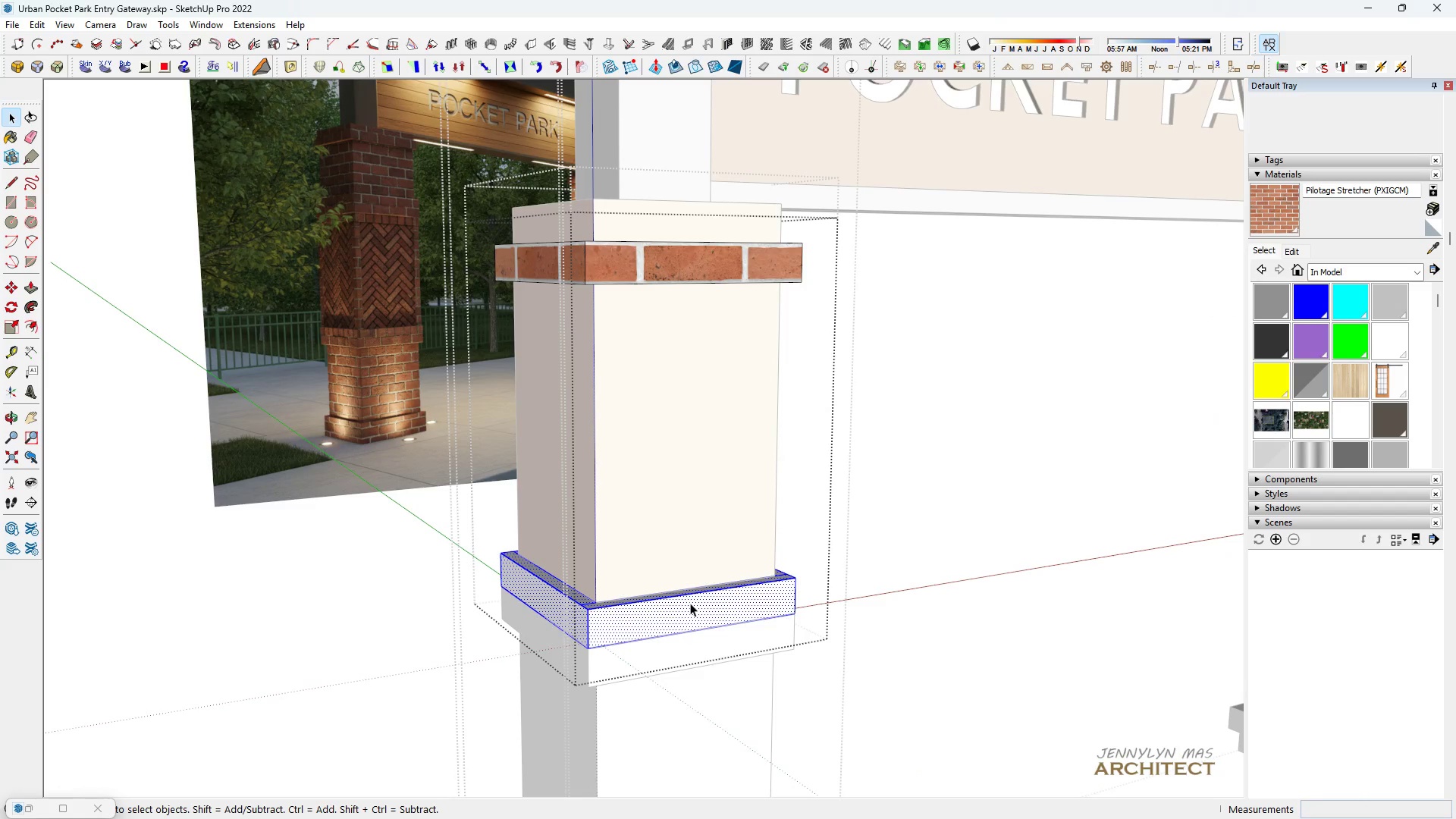 
triple_click([690, 603])
 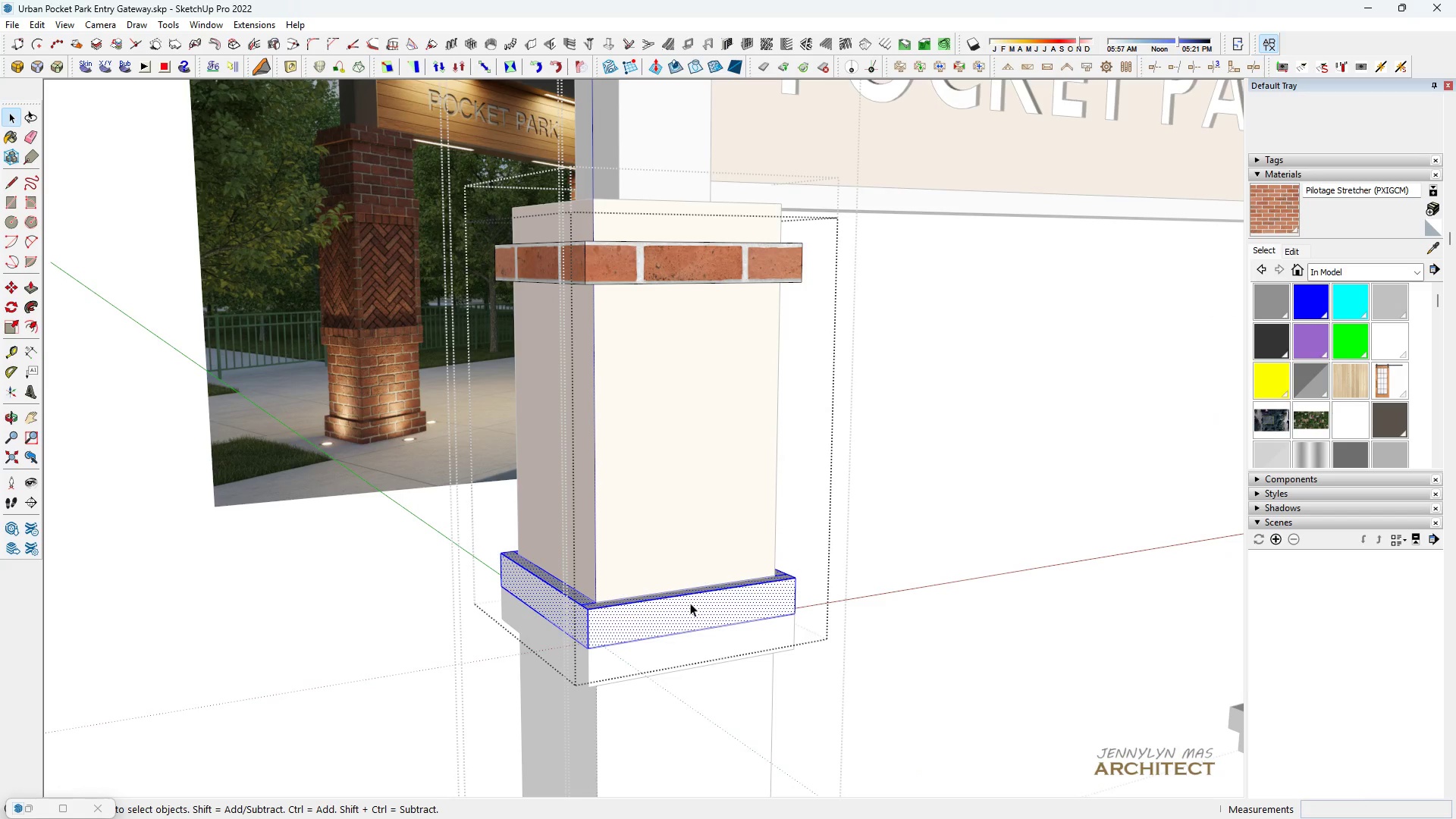 
triple_click([690, 603])
 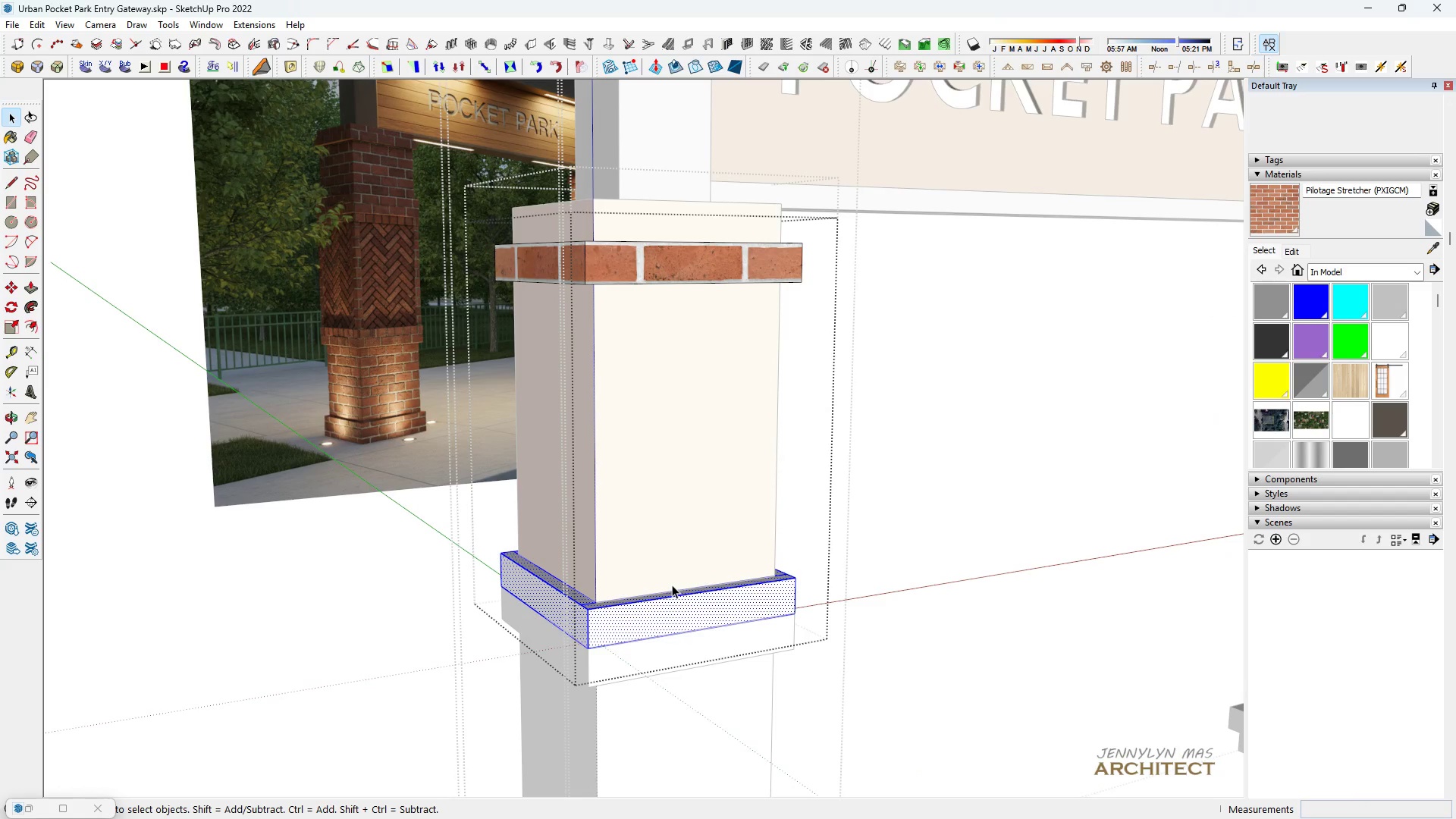 
key(Delete)
 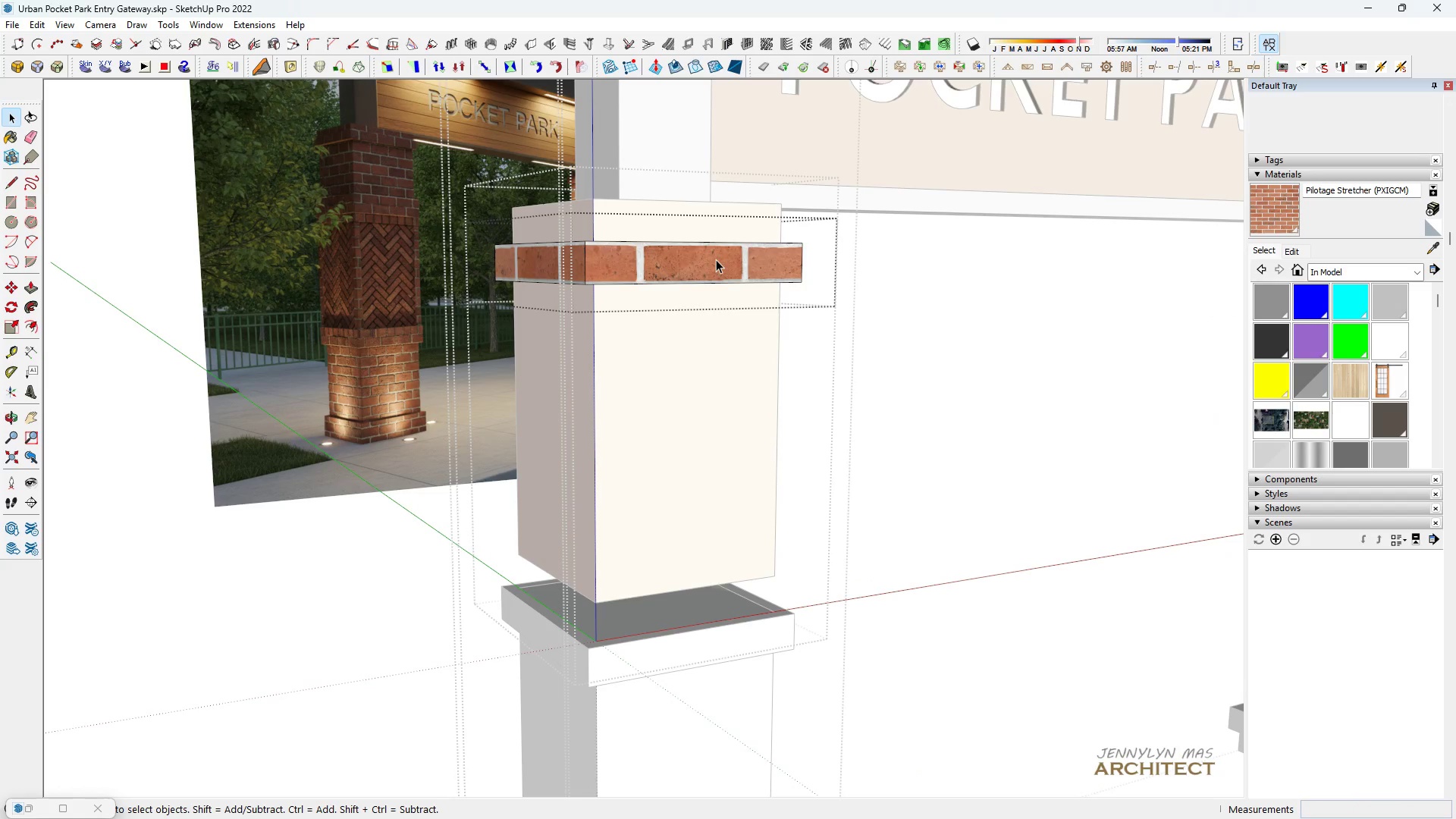 
double_click([716, 259])
 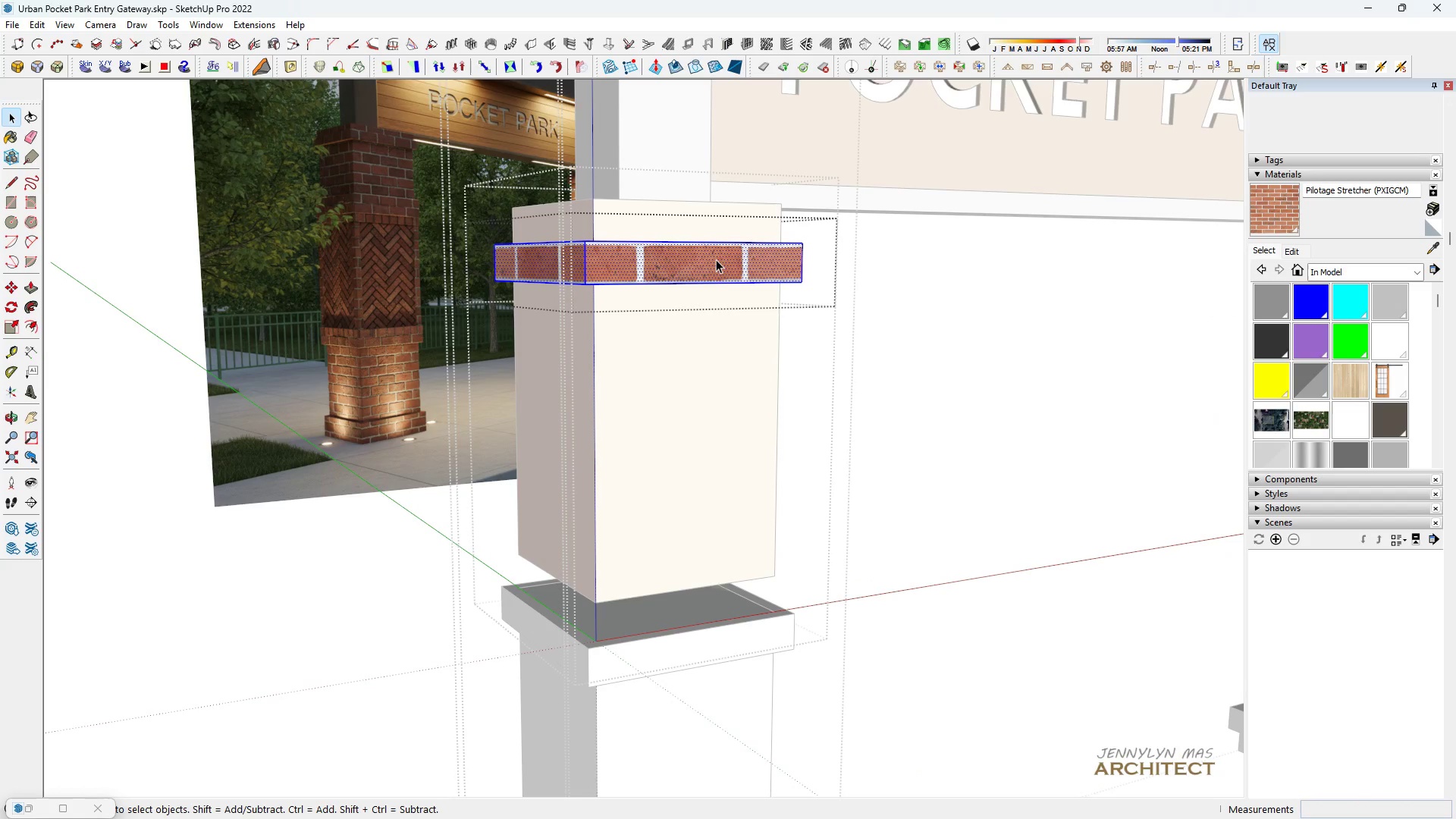 
triple_click([716, 259])
 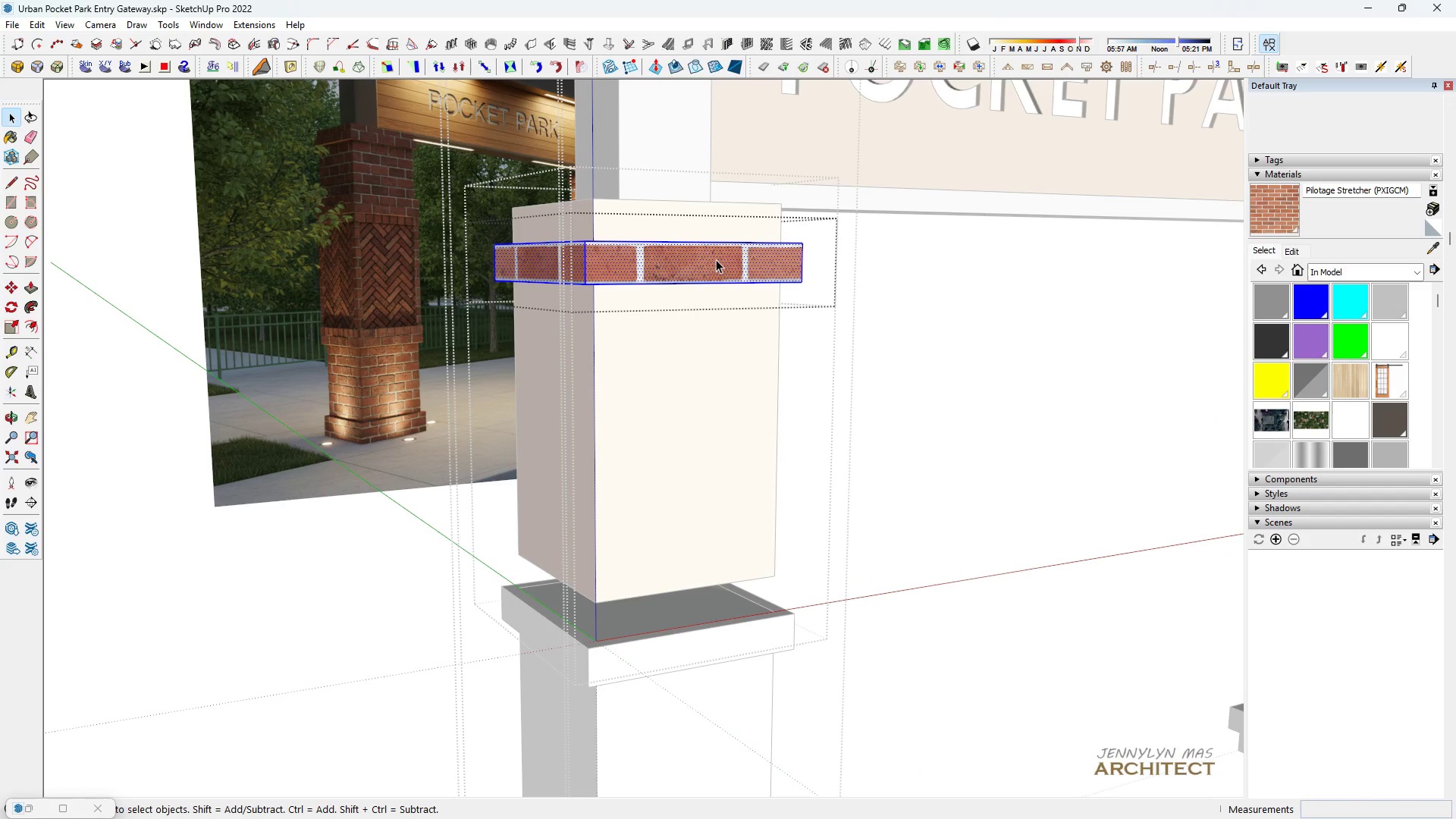 
triple_click([716, 259])
 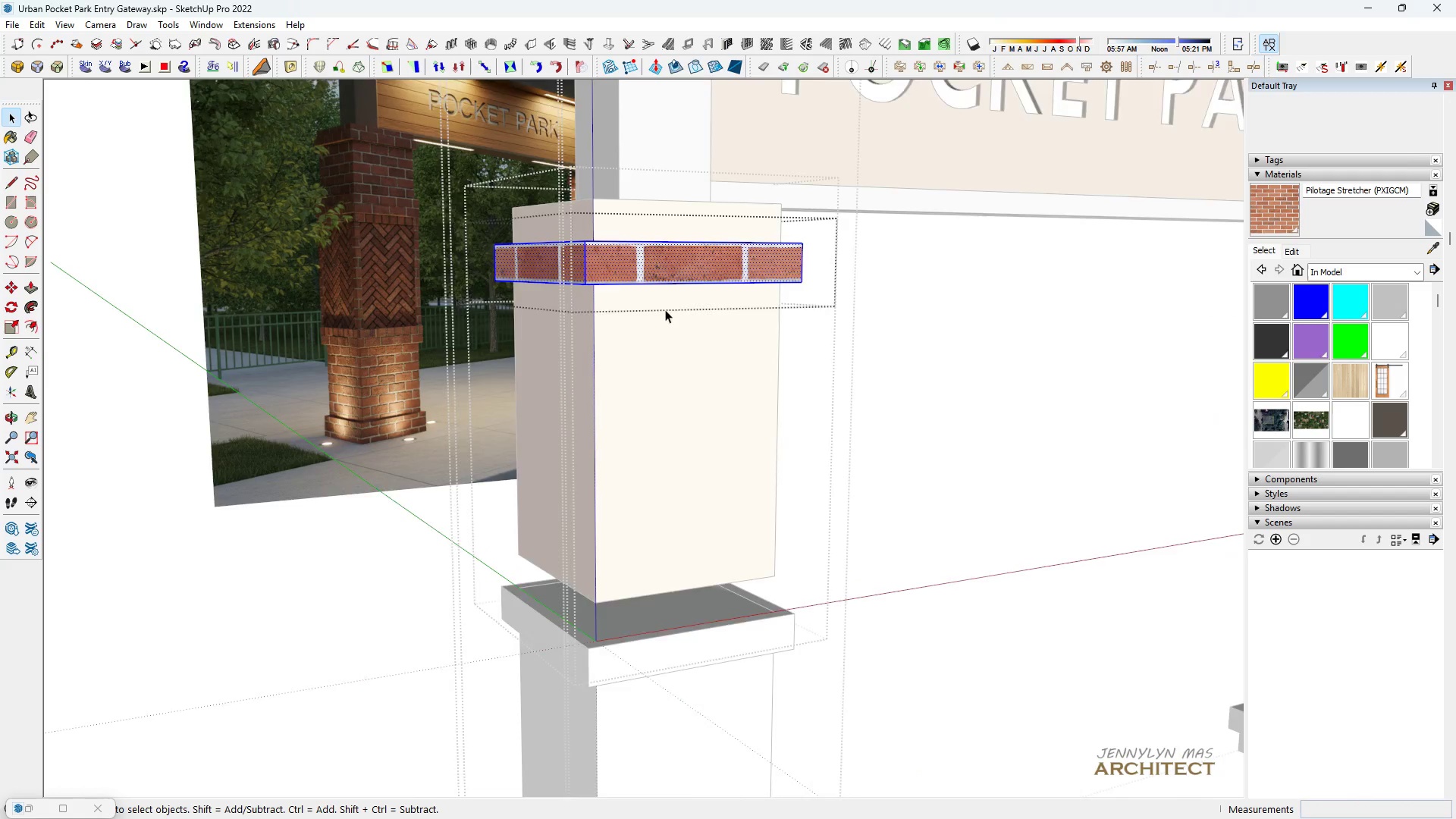 
scroll: coordinate [638, 335], scroll_direction: up, amount: 6.0
 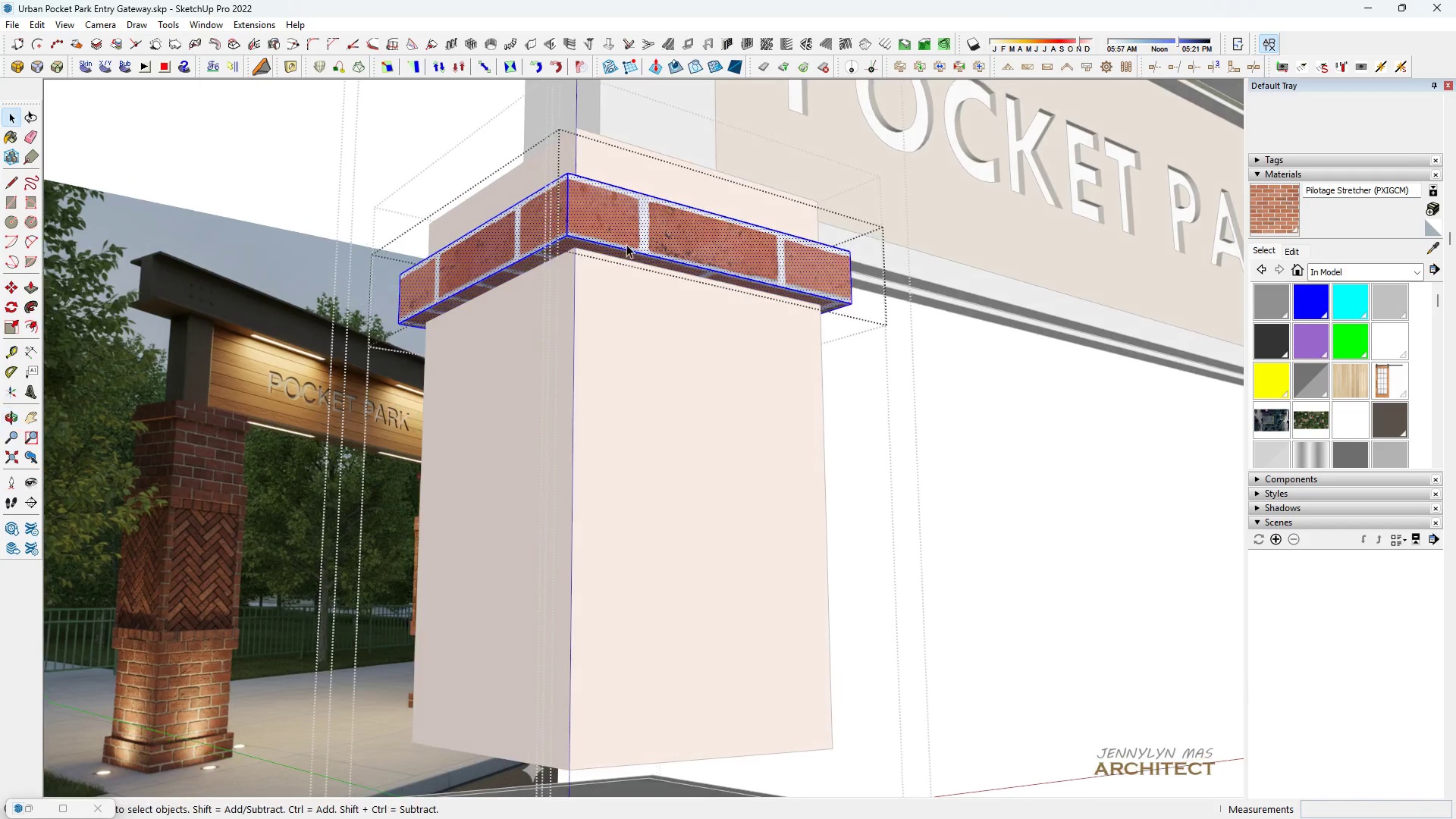 
key(Space)
 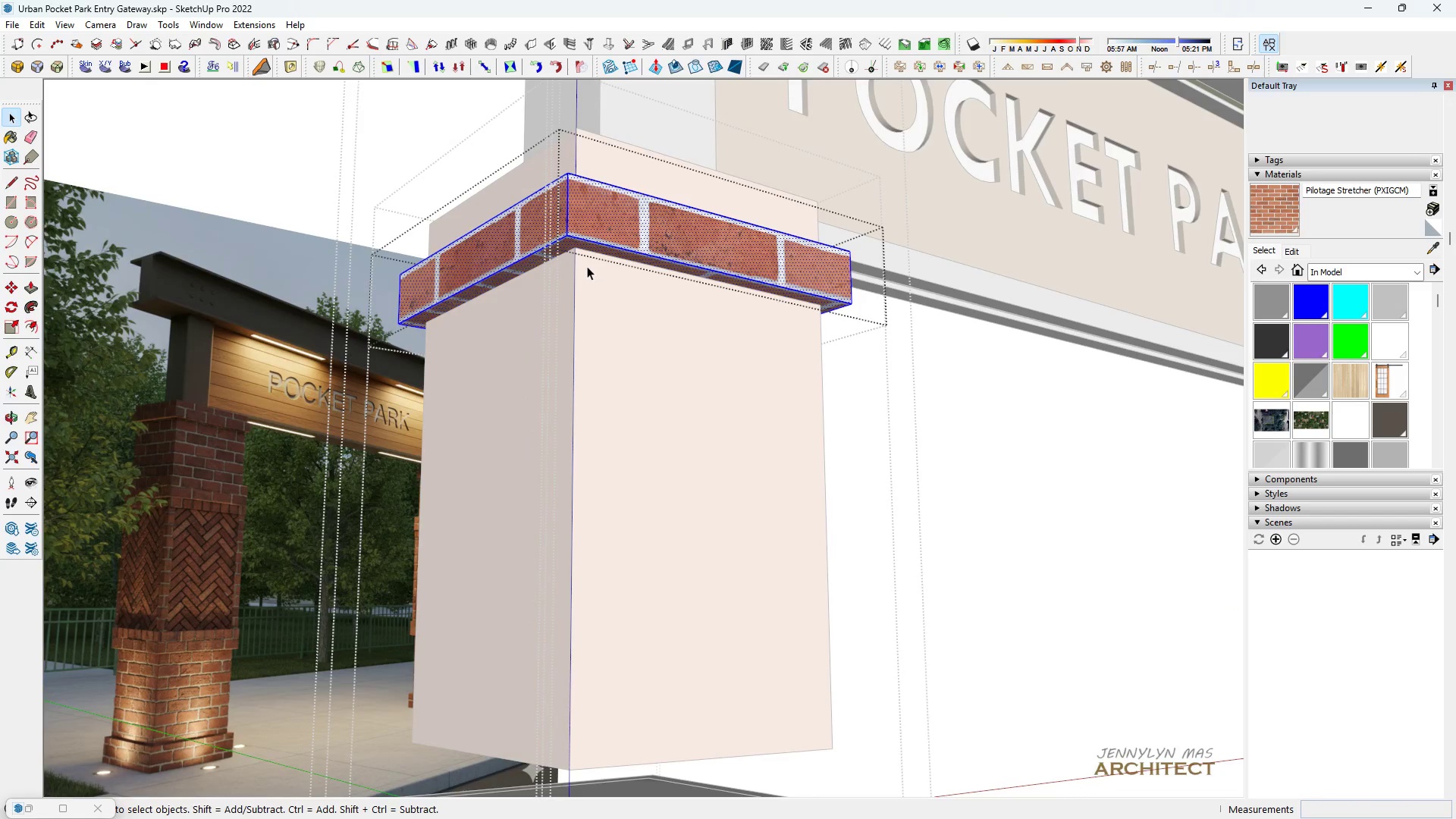 
scroll: coordinate [583, 272], scroll_direction: up, amount: 4.0
 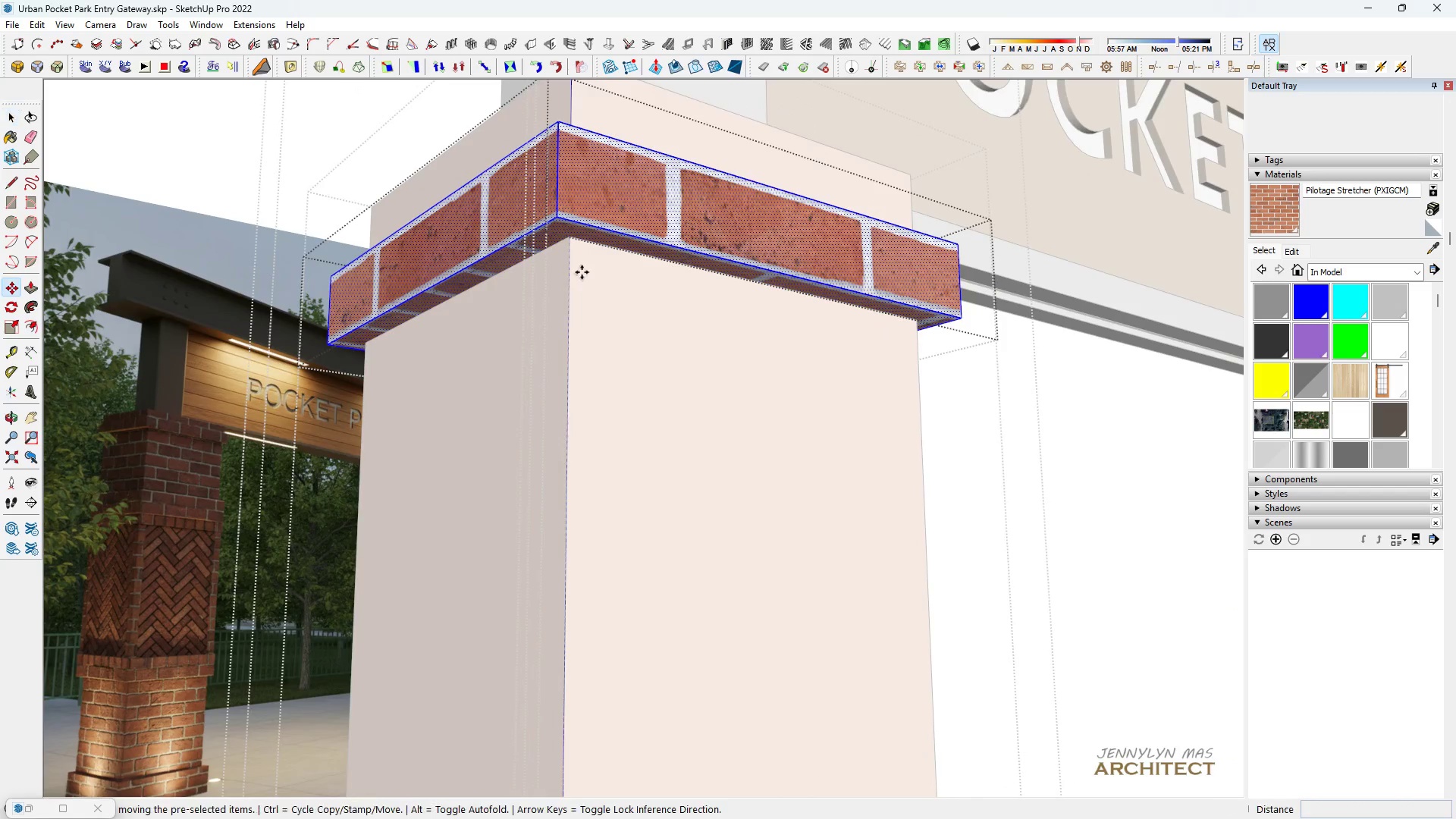 
key(M)
 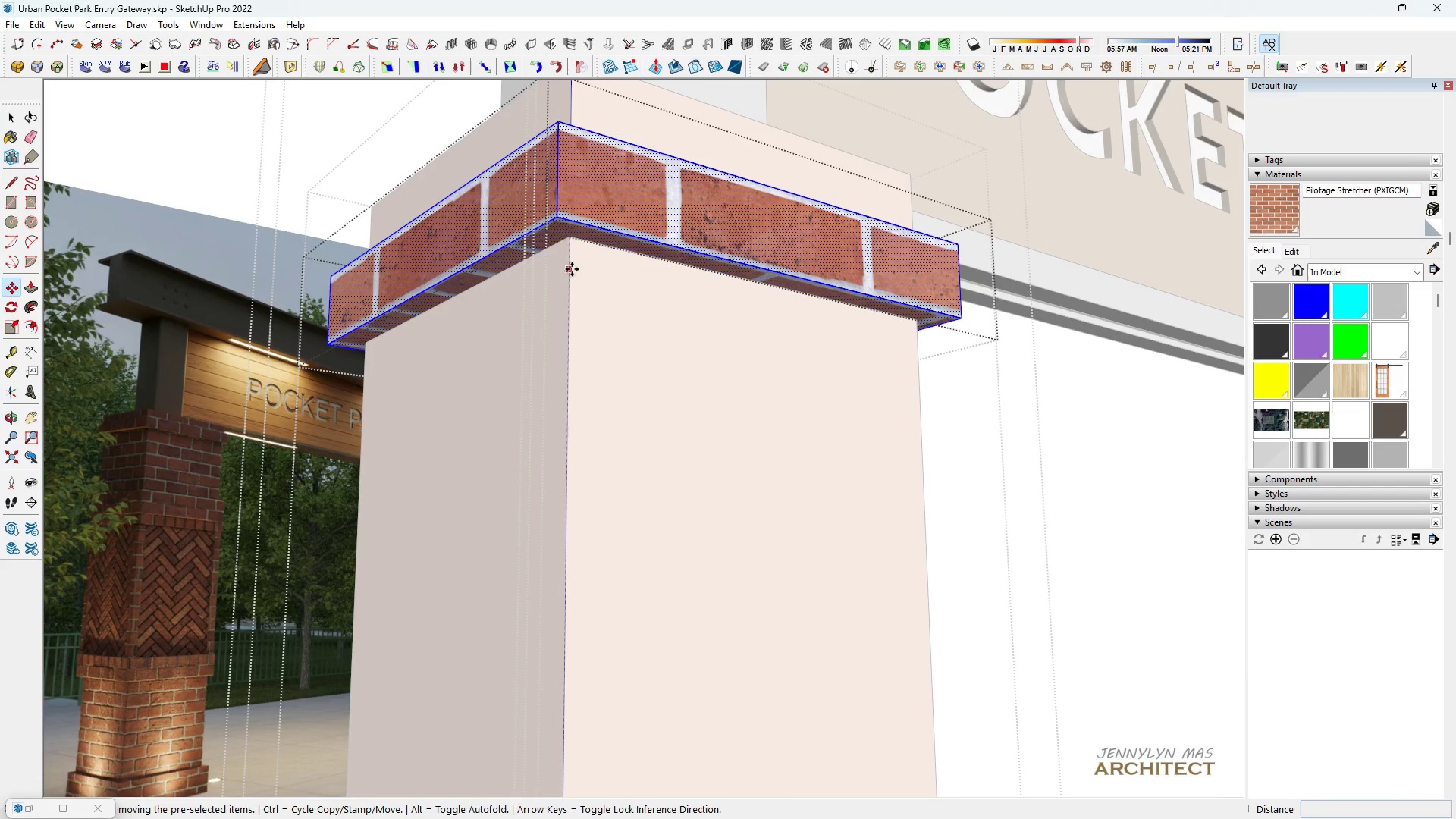 
key(Control+ControlLeft)
 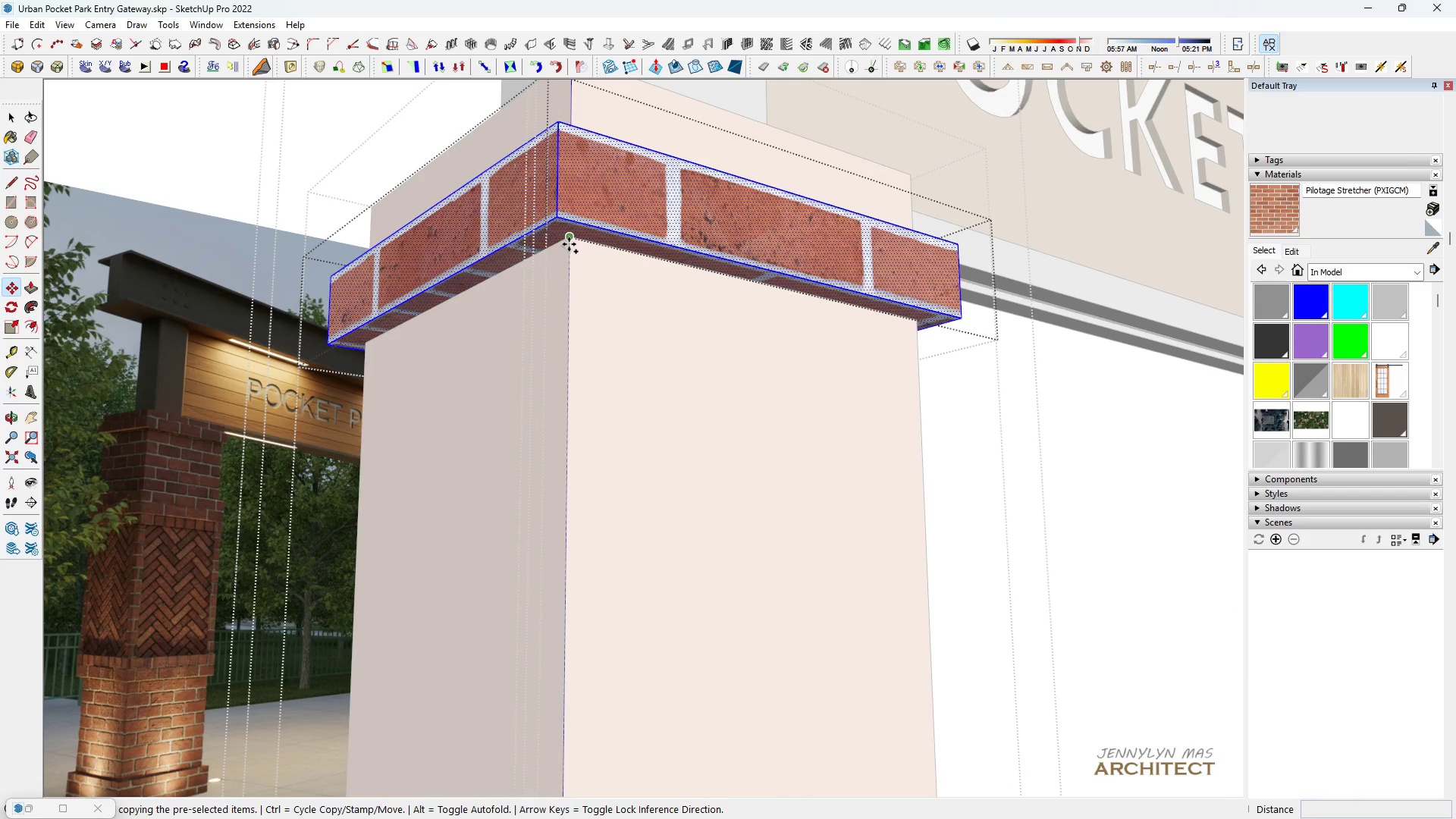 
left_click([569, 244])
 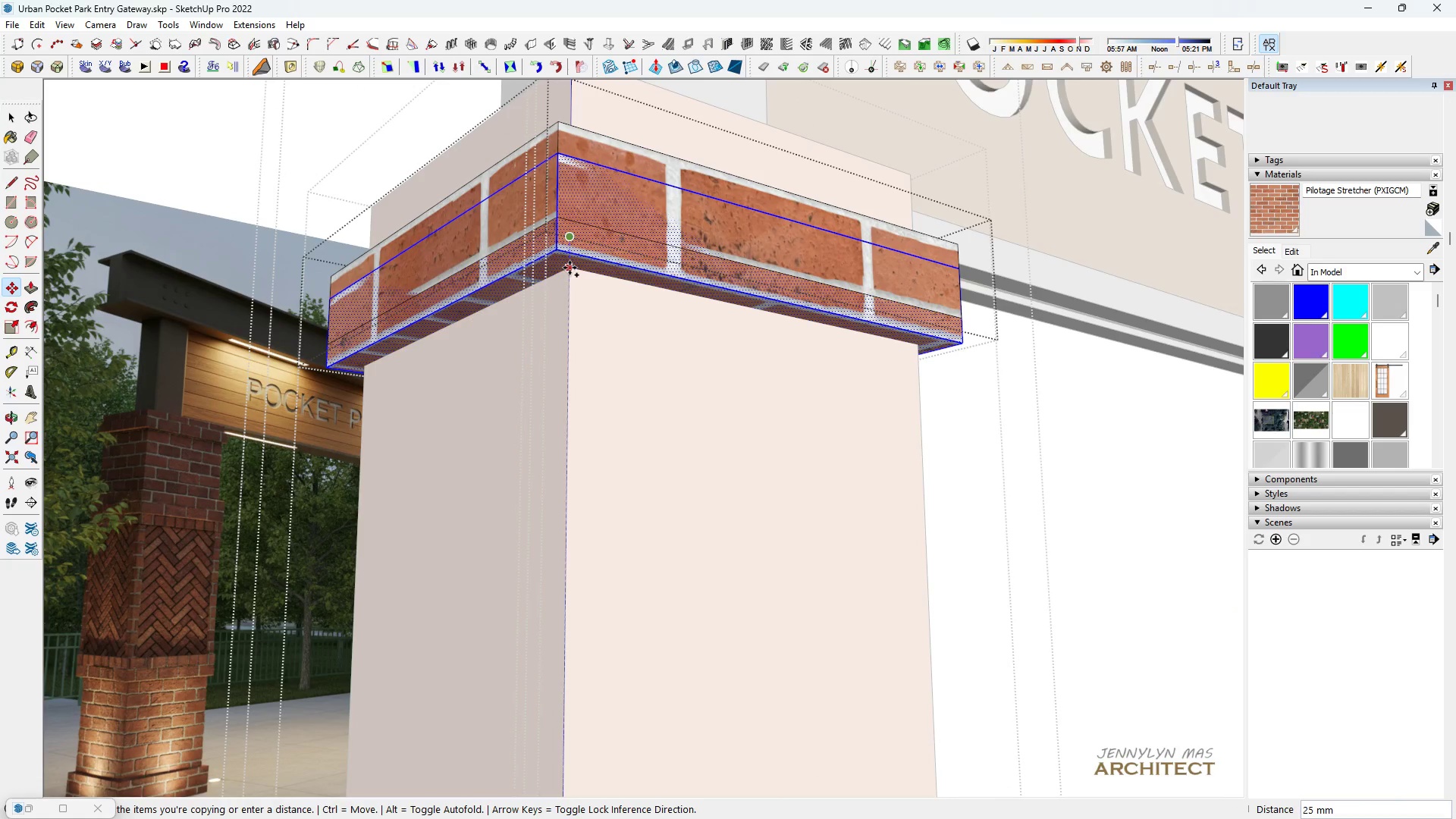 
hold_key(key=ShiftLeft, duration=1.53)
scroll: coordinate [562, 536], scroll_direction: down, amount: 6.0
 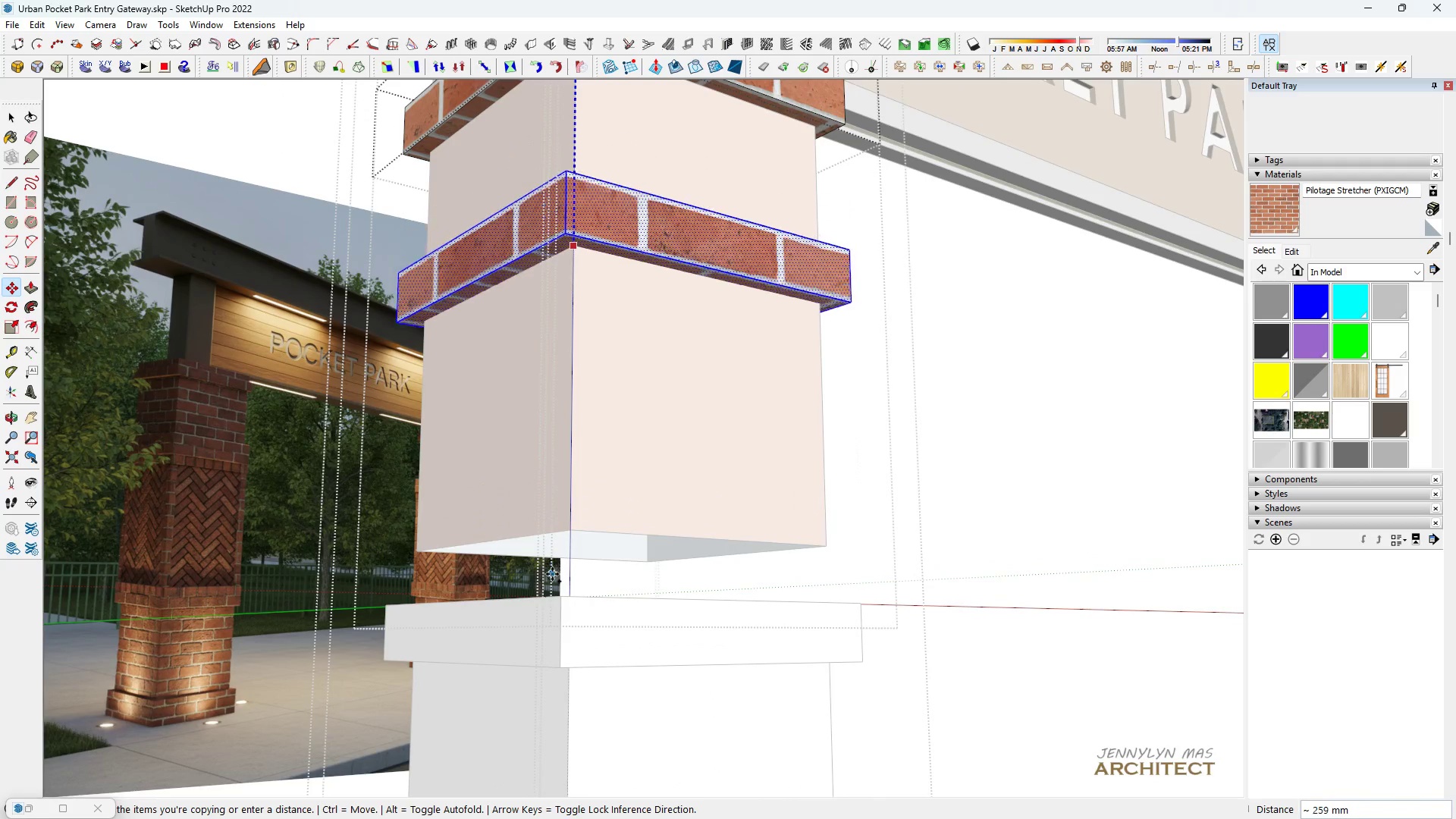 
hold_key(key=ShiftLeft, duration=1.0)
left_click([559, 595])
 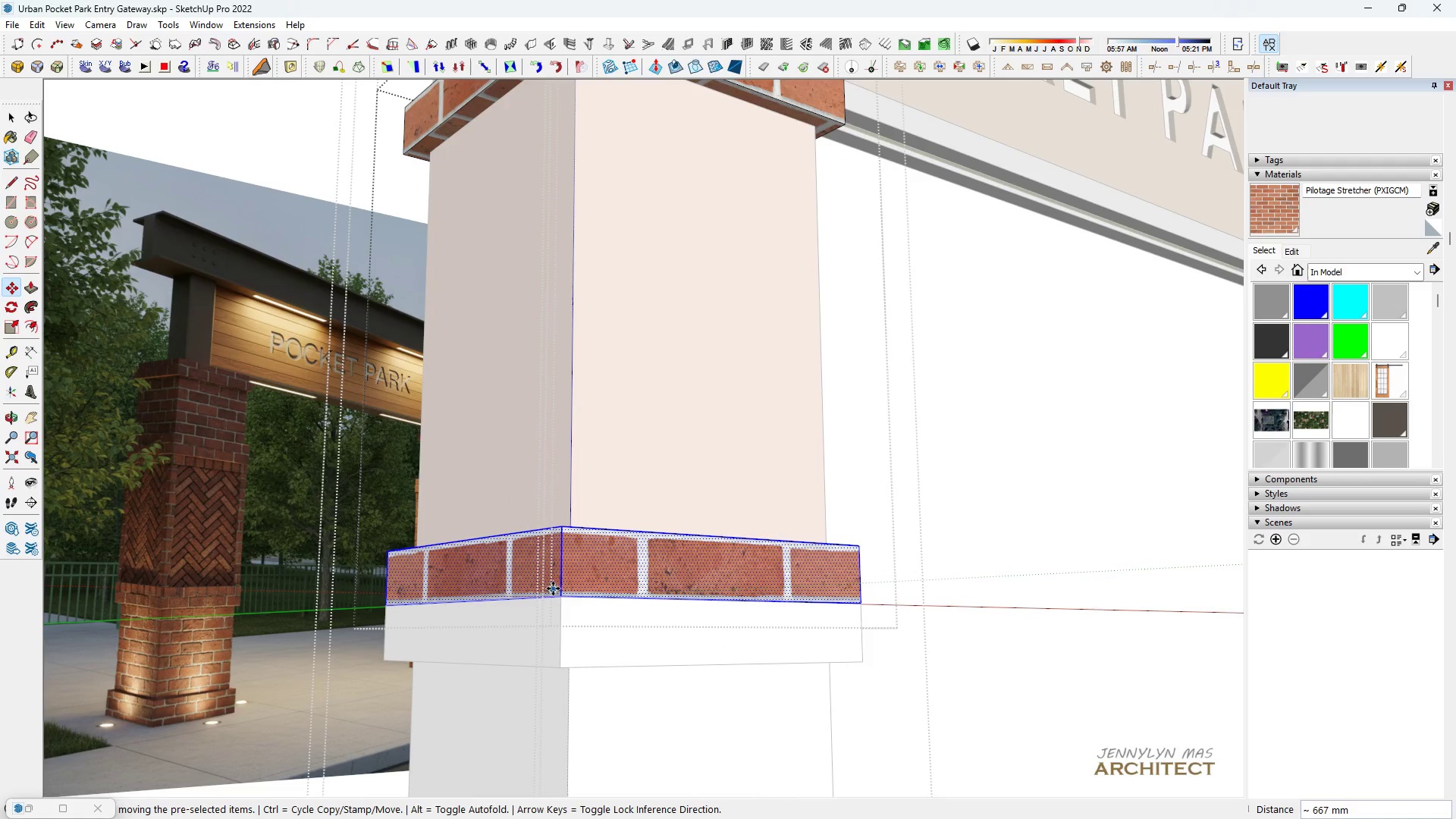 
key(Space)
 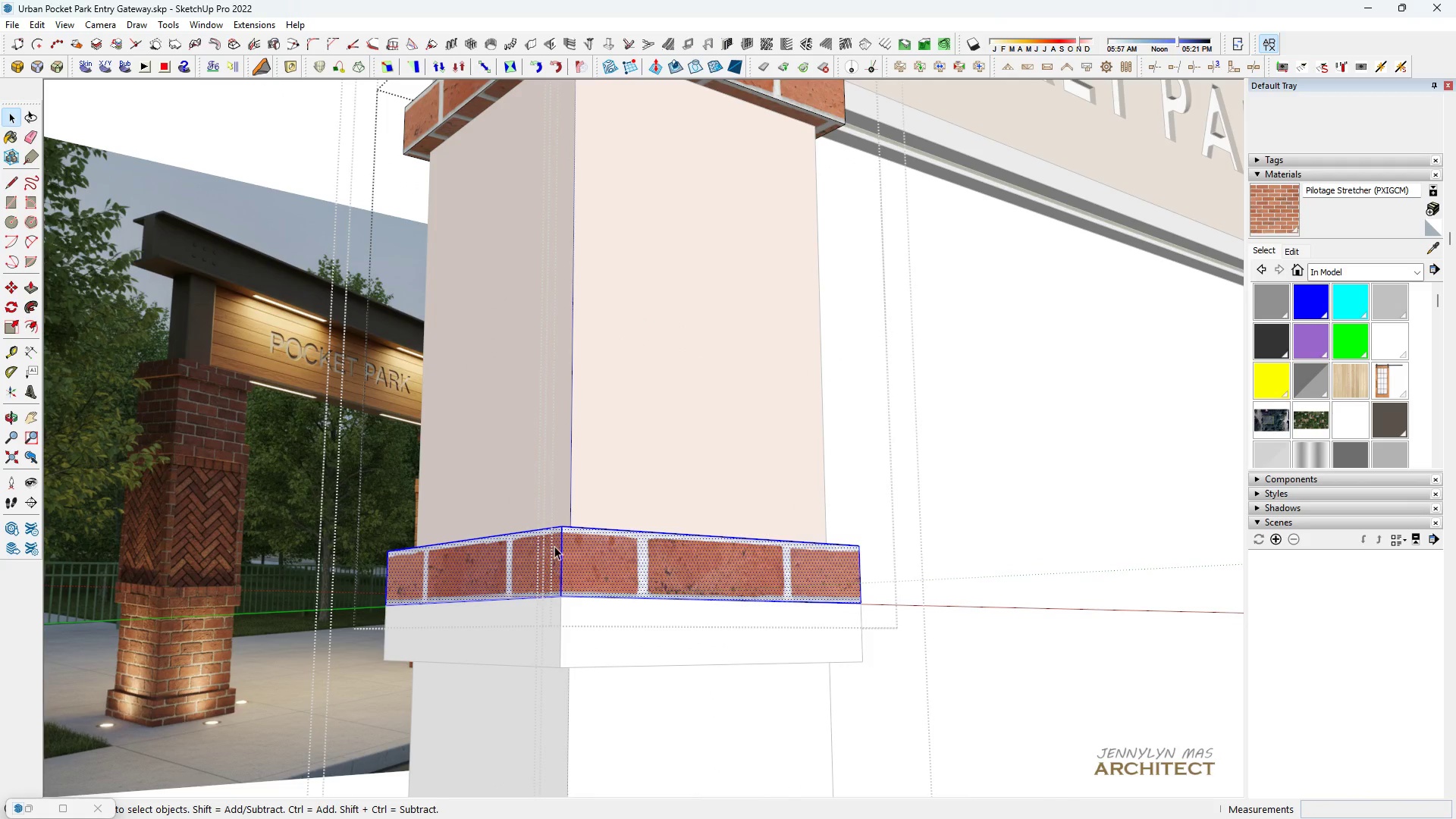 
key(Delete)
 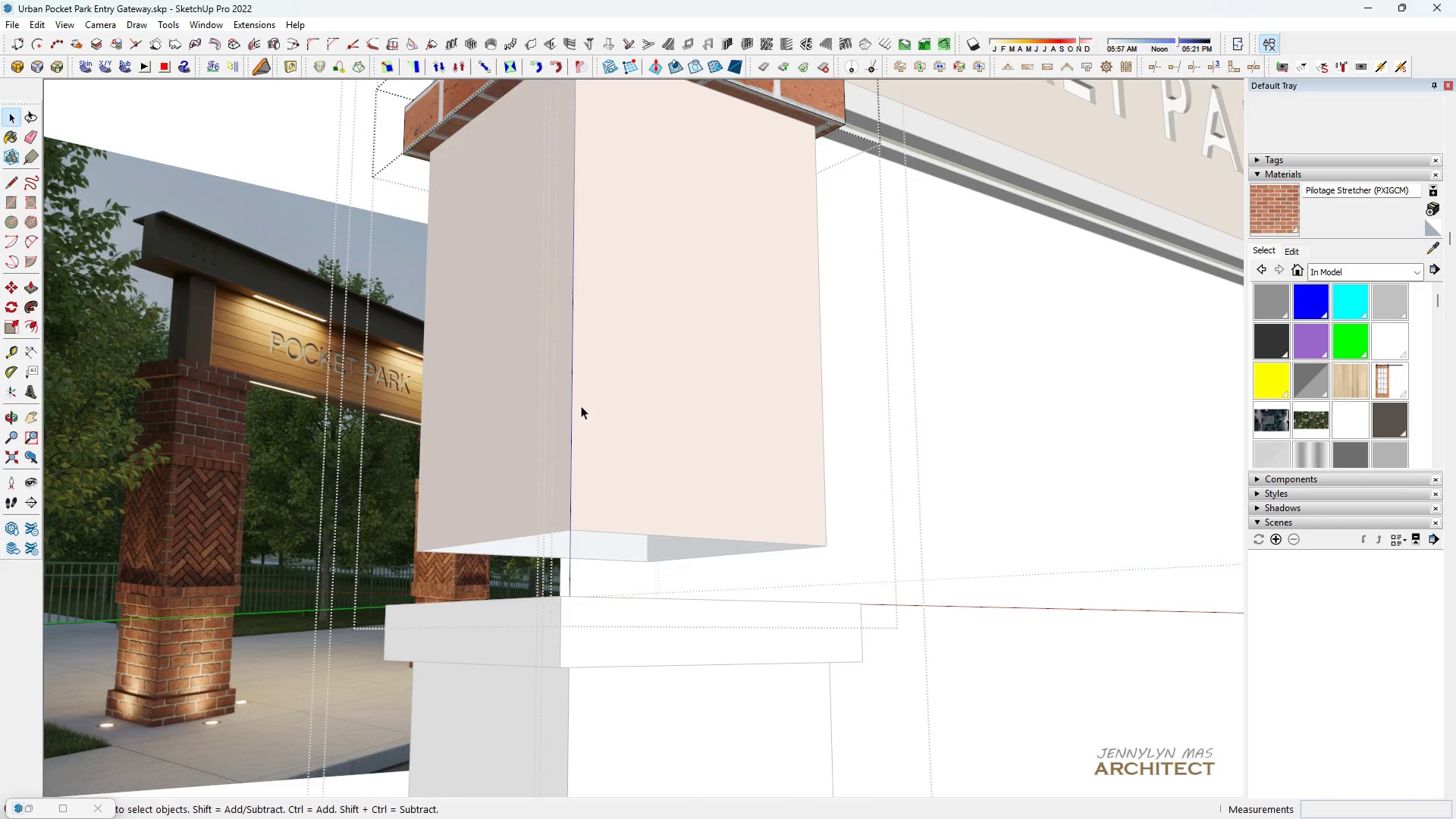 
scroll: coordinate [581, 406], scroll_direction: down, amount: 4.0
 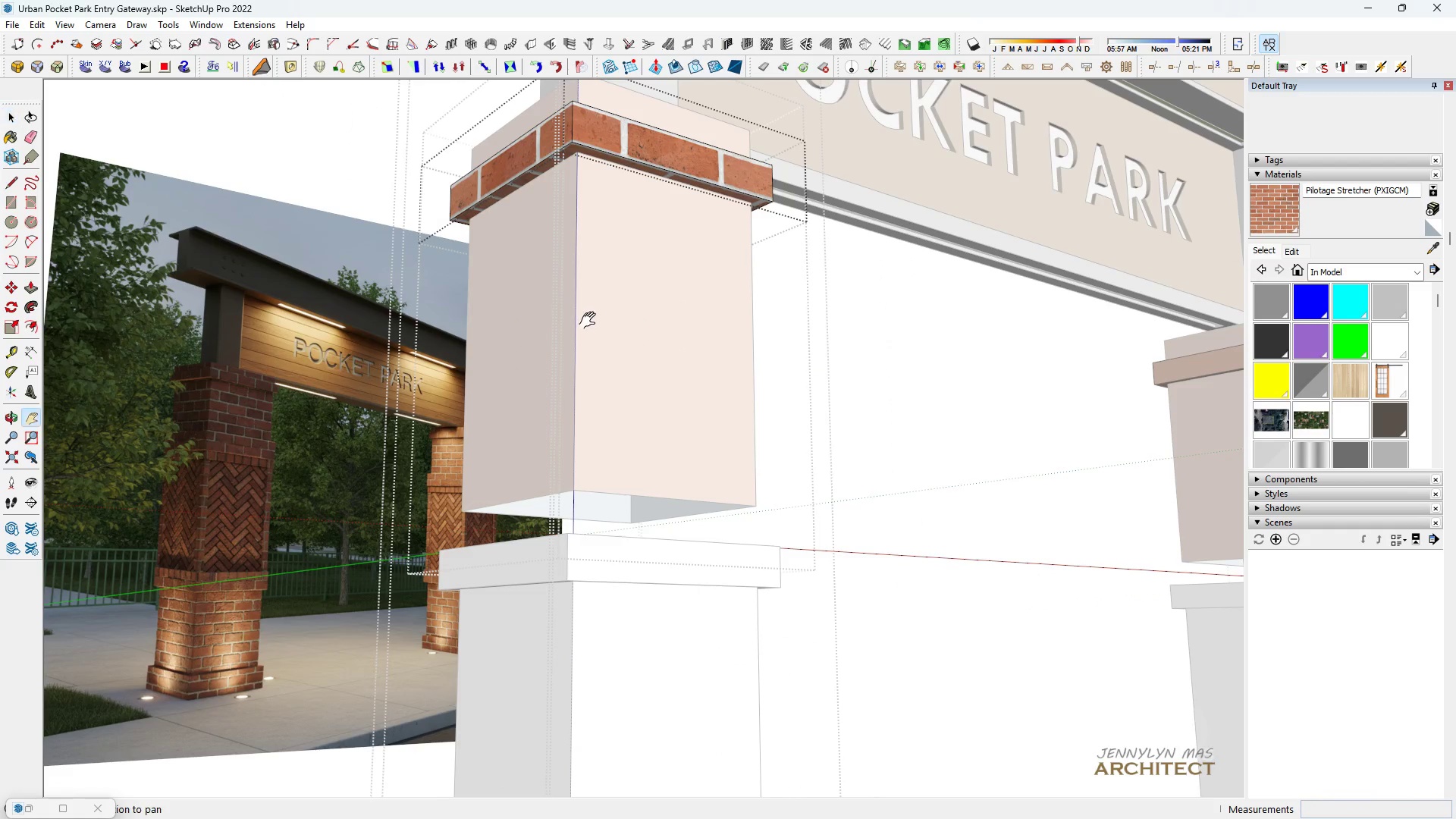 
key(Space)
 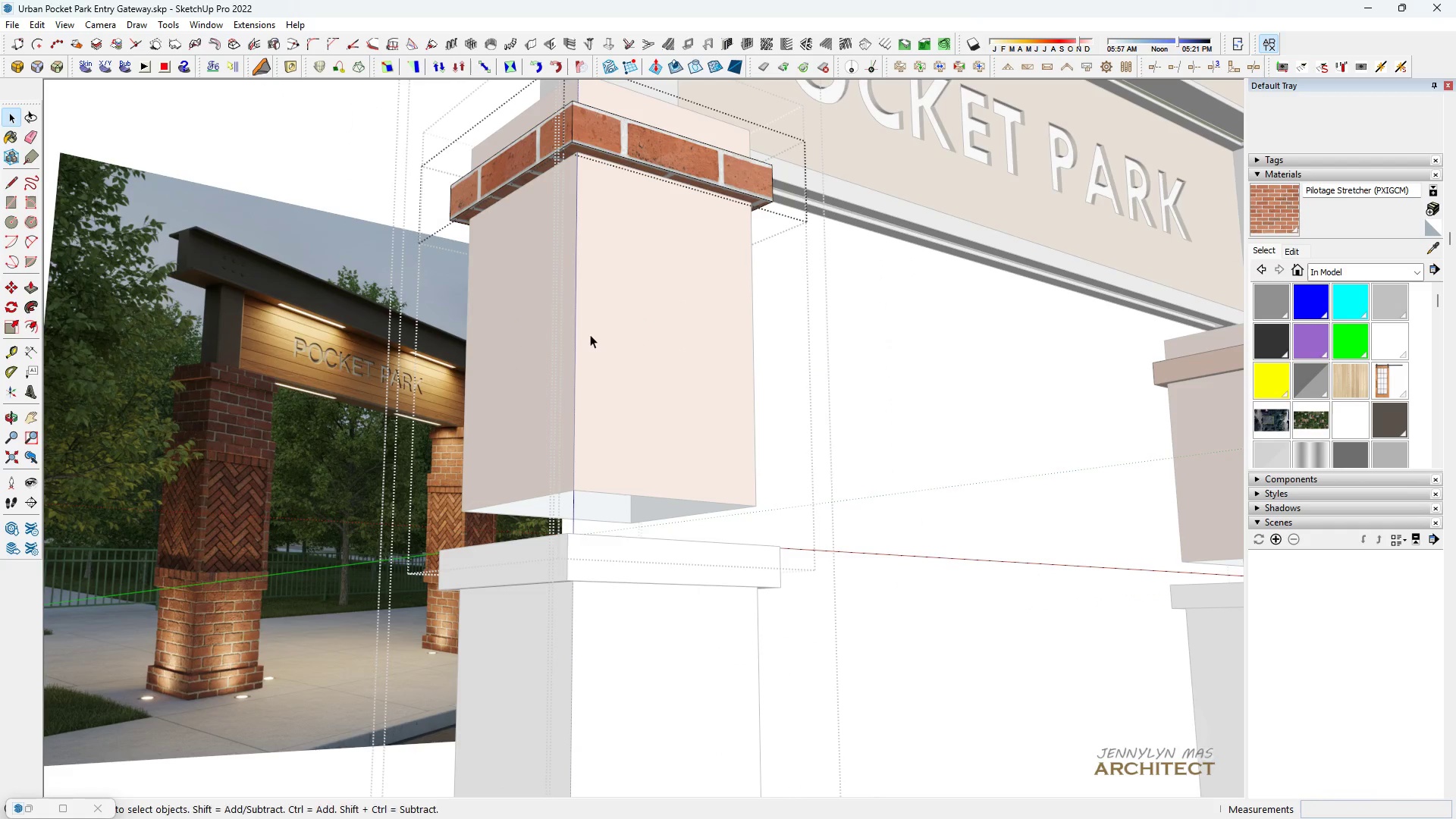 
key(H)
 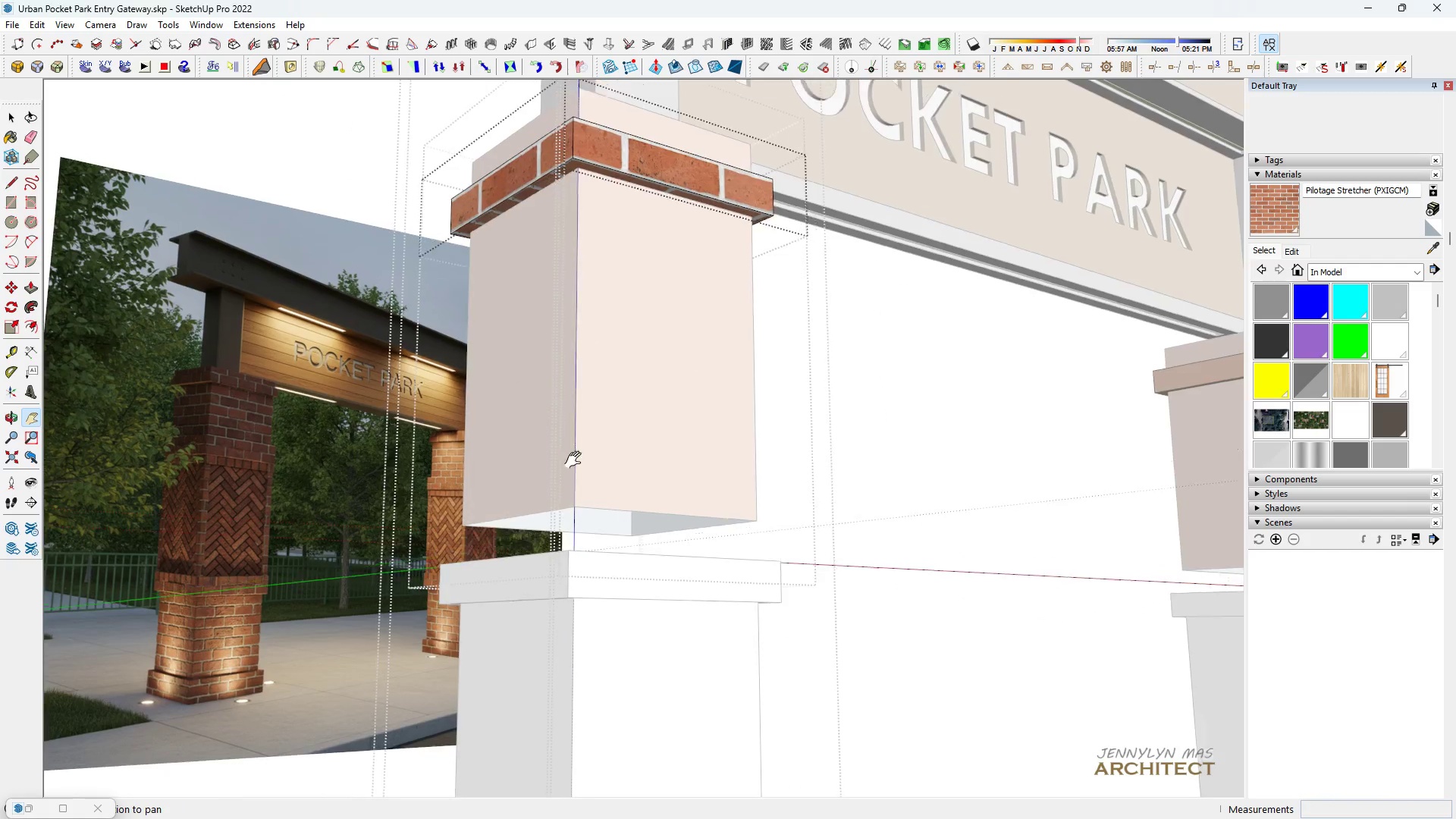 
left_click_drag(start_coordinate=[592, 318], to_coordinate=[551, 612])
 